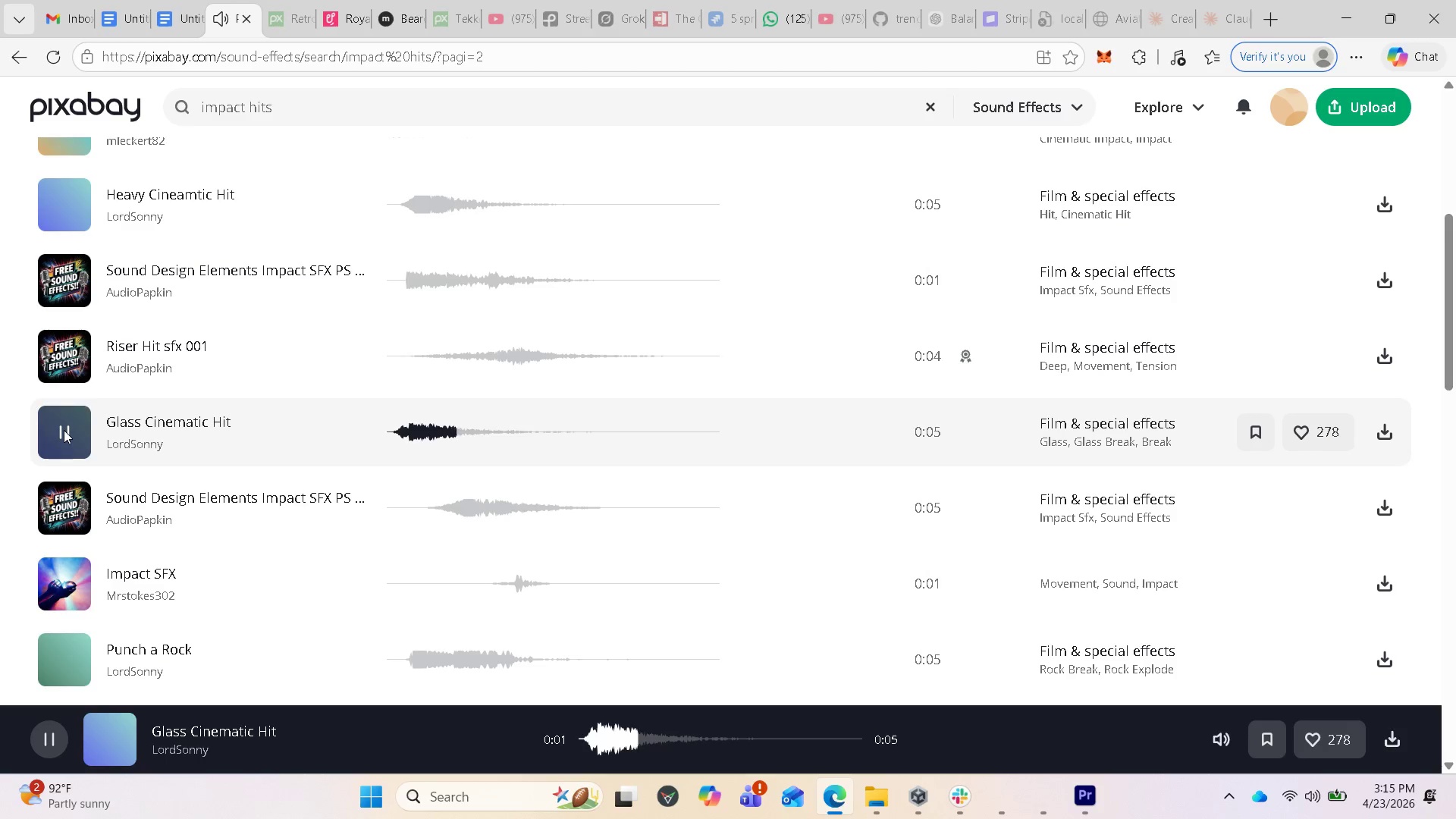 
left_click([64, 430])
 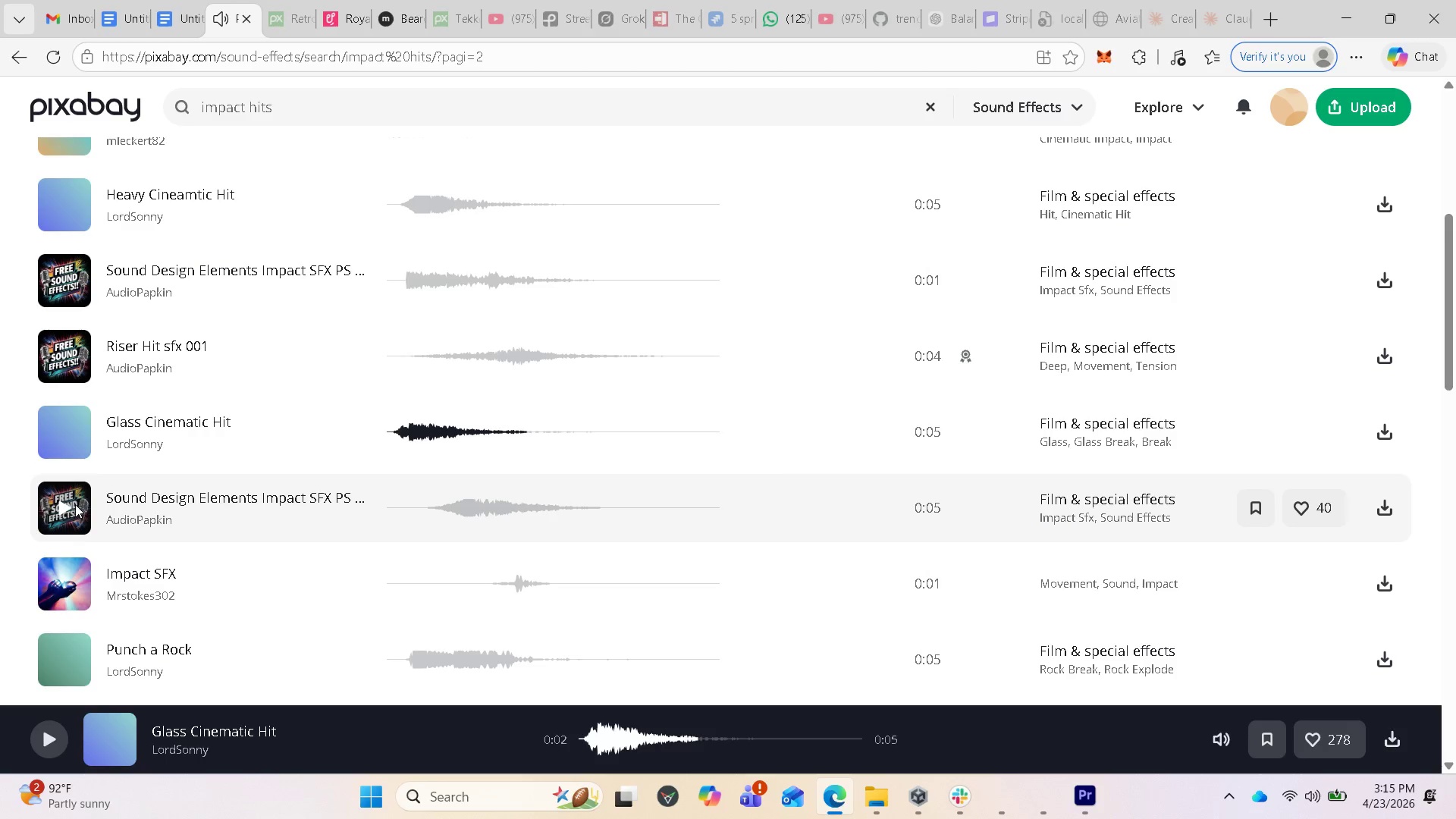 
left_click([65, 504])
 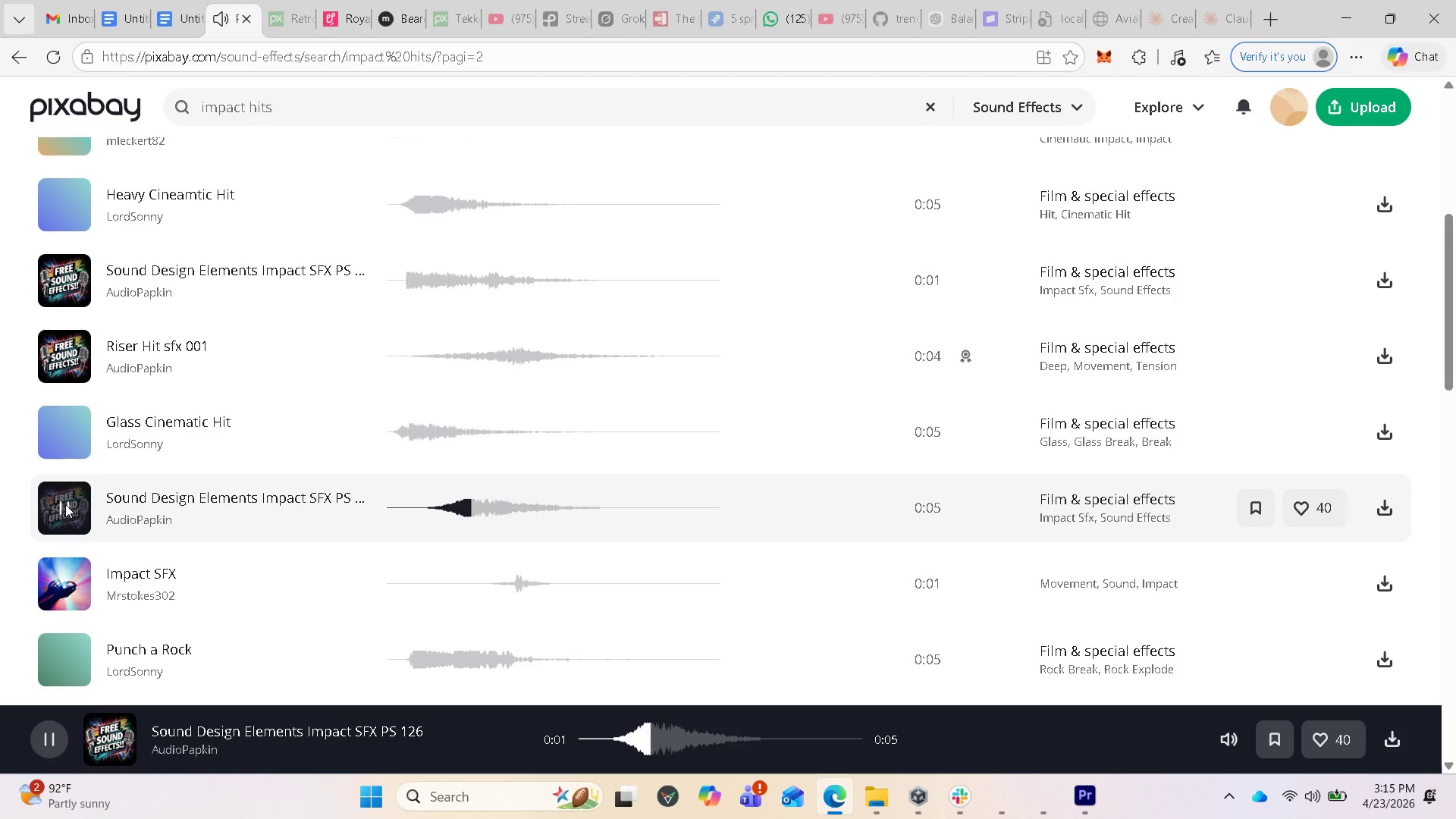 
scroll: coordinate [111, 522], scroll_direction: down, amount: 1.0
 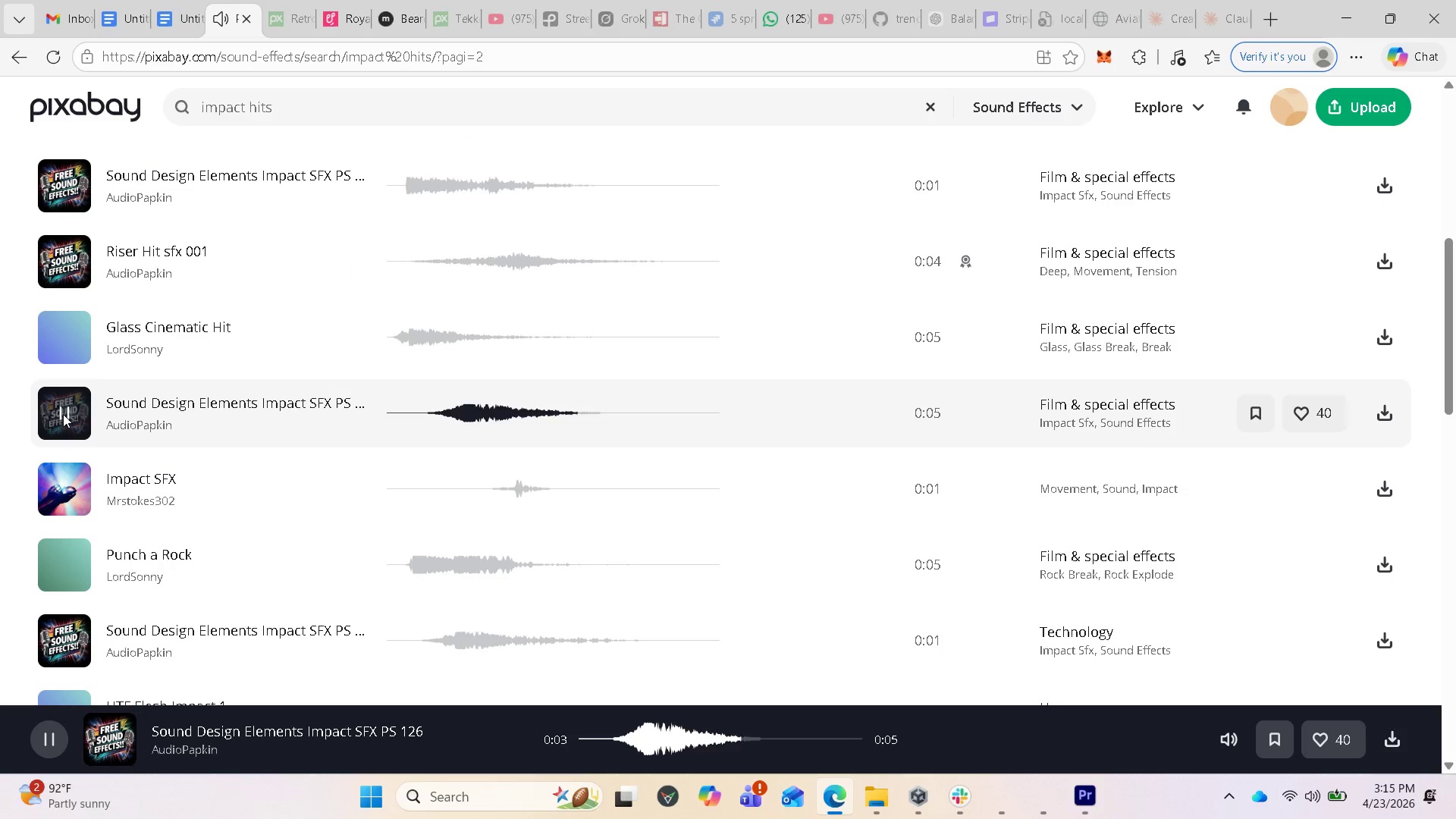 
left_click([62, 412])
 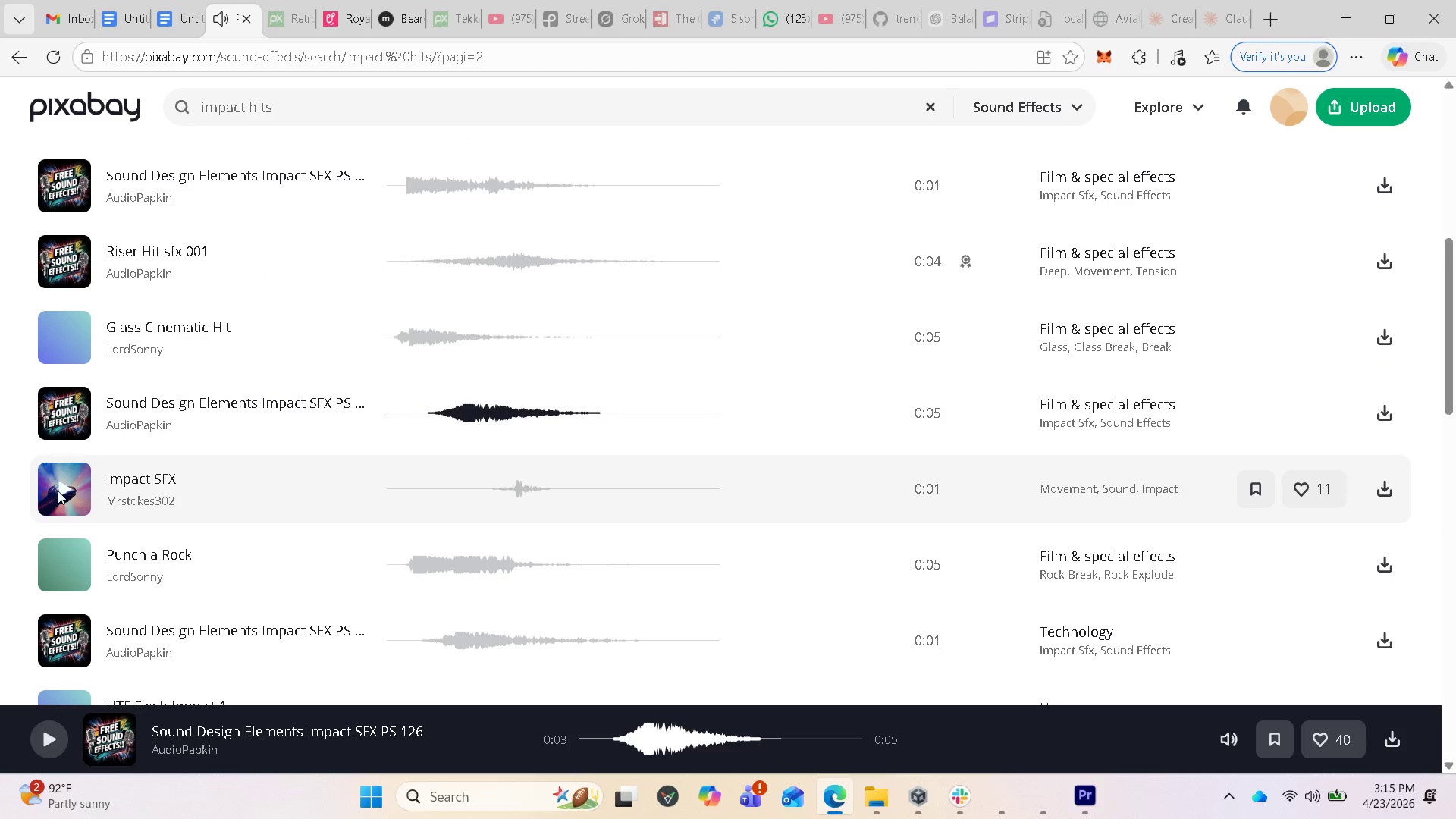 
left_click([62, 491])
 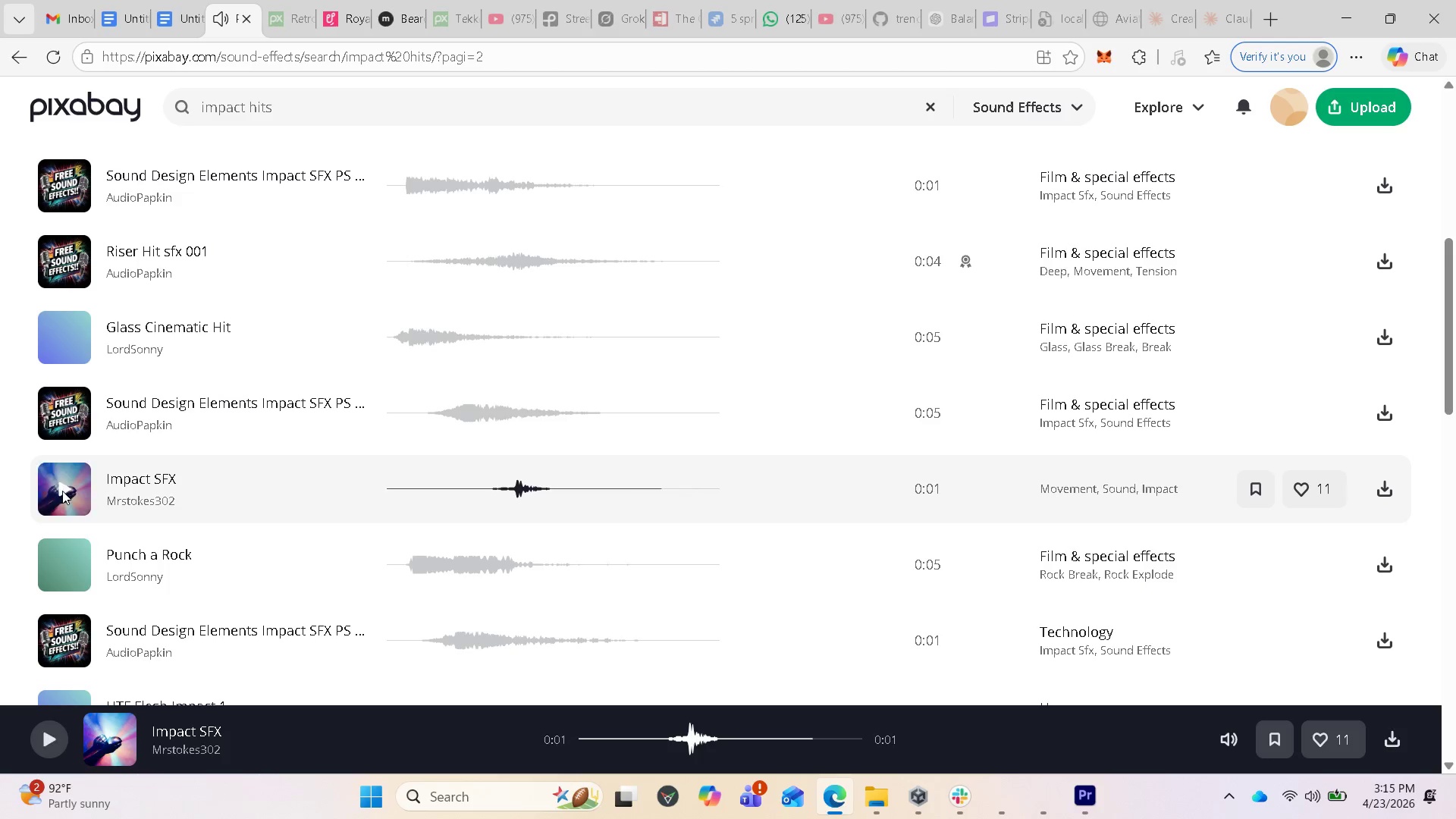 
scroll: coordinate [93, 507], scroll_direction: down, amount: 2.0
 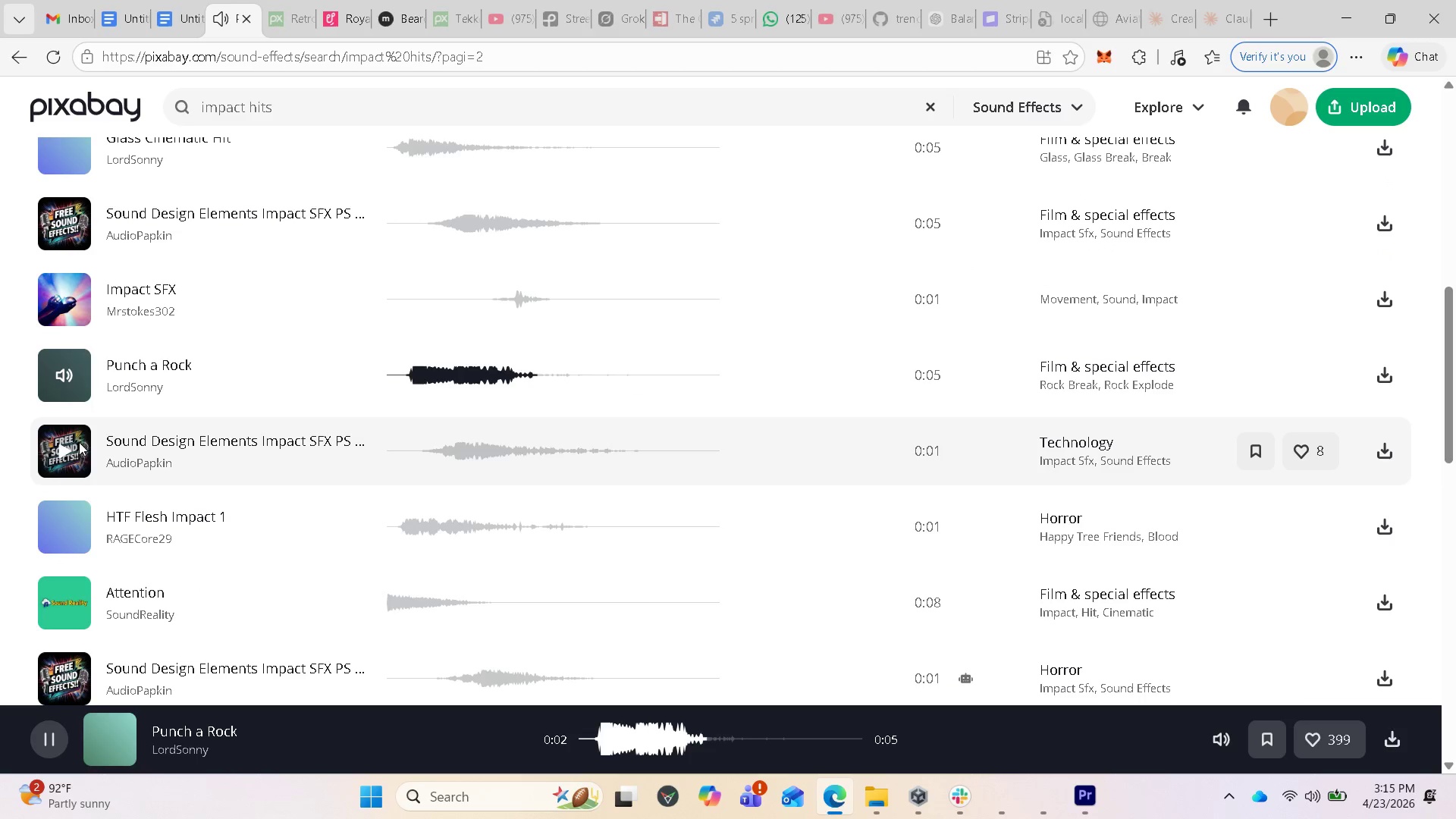 
wait(7.06)
 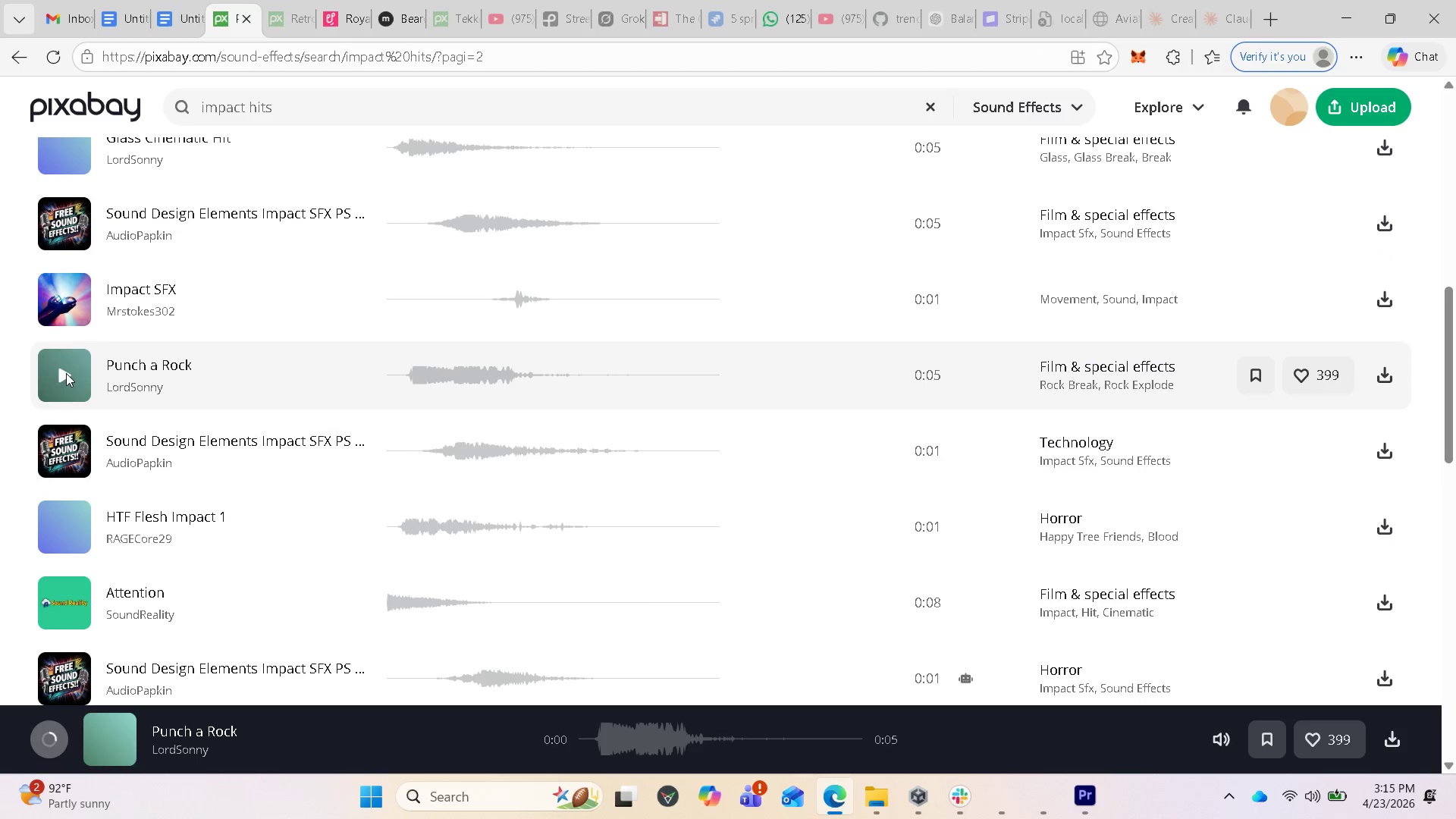 
left_click([70, 445])
 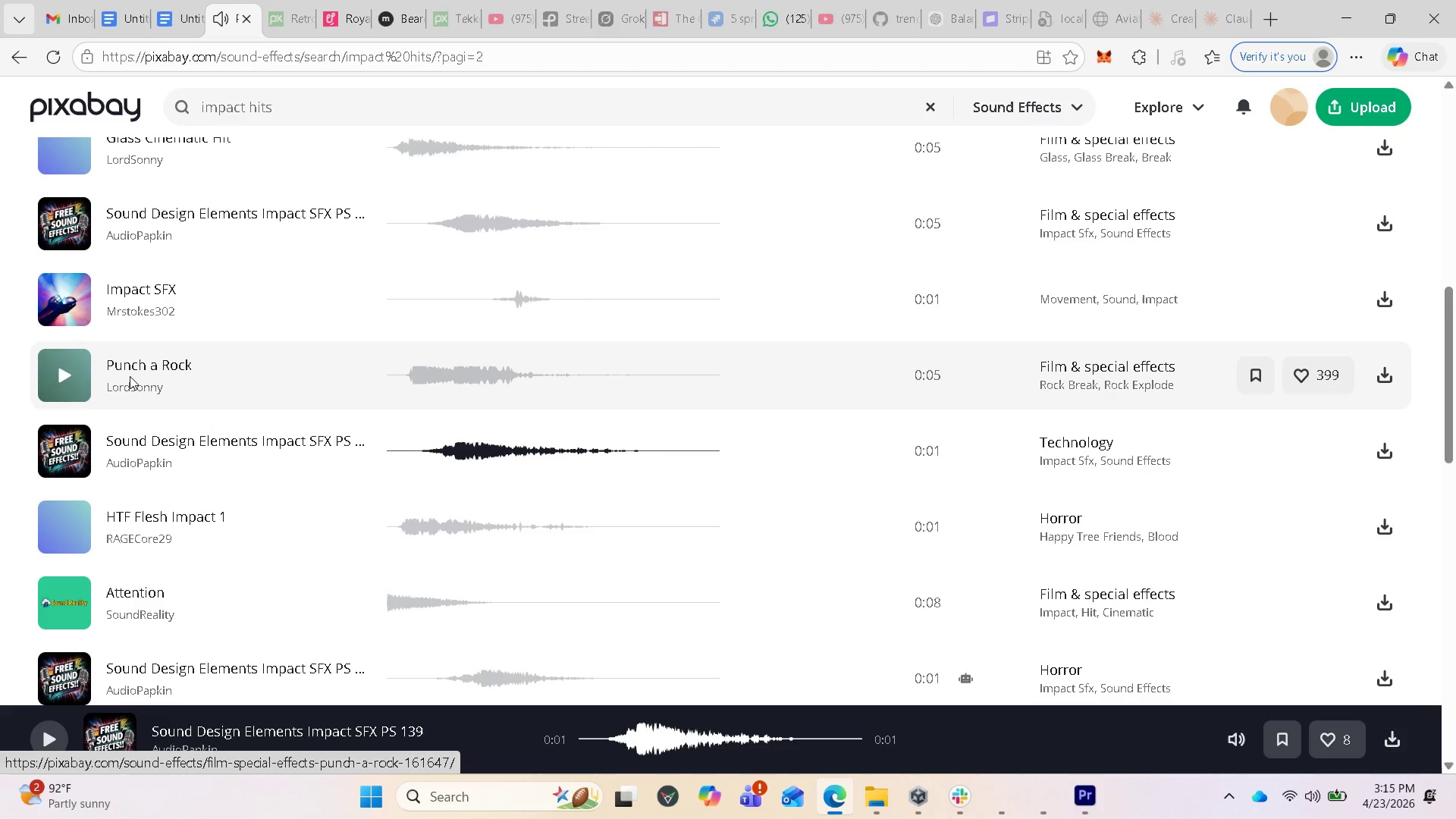 
scroll: coordinate [177, 491], scroll_direction: down, amount: 6.0
 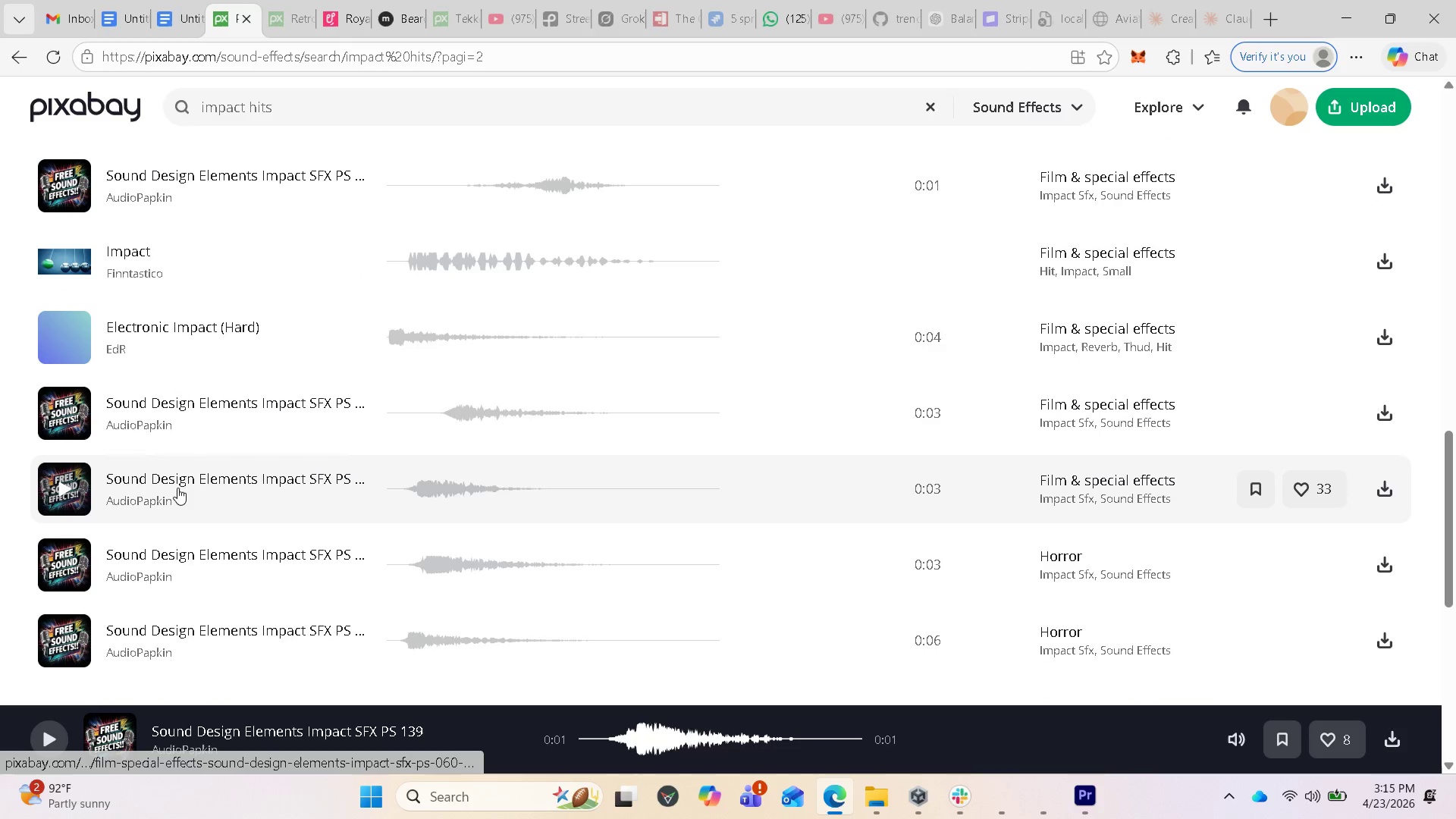 
scroll: coordinate [266, 438], scroll_direction: up, amount: 7.0
 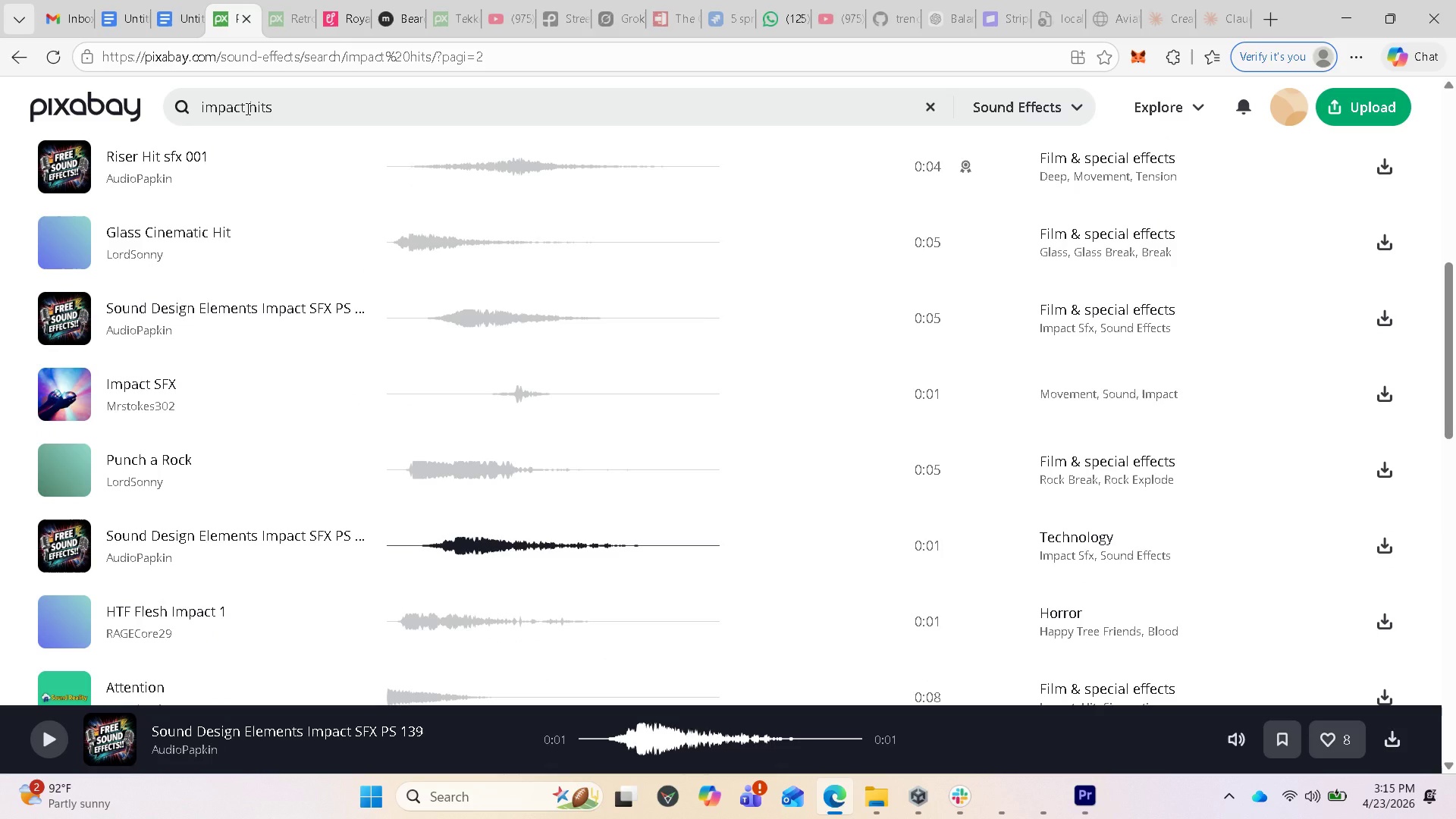 
left_click([246, 108])
 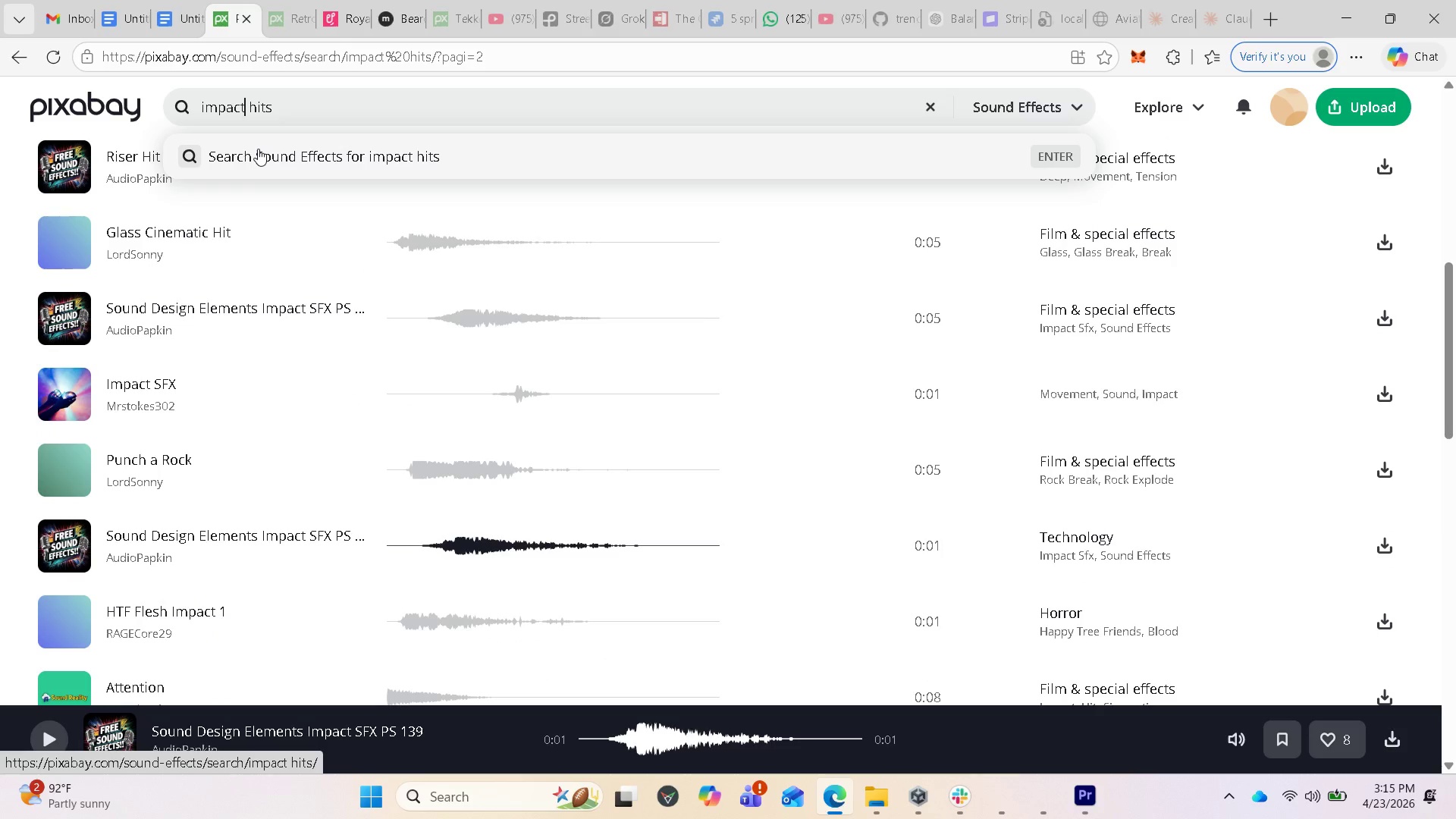 
key(Backspace)
key(Backspace)
key(Backspace)
key(Backspace)
key(Backspace)
key(Backspace)
type(punch)
 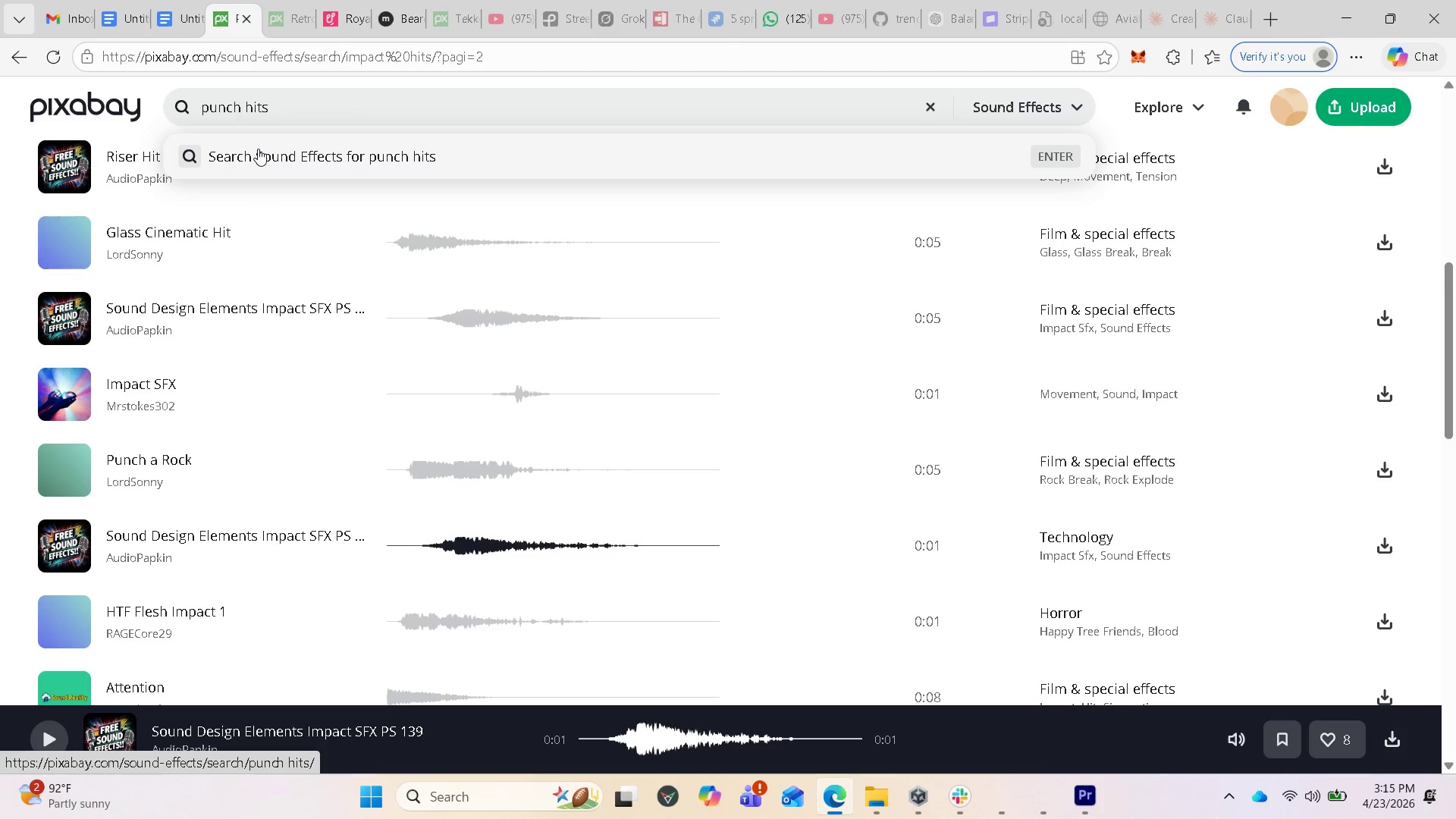 
key(Enter)
 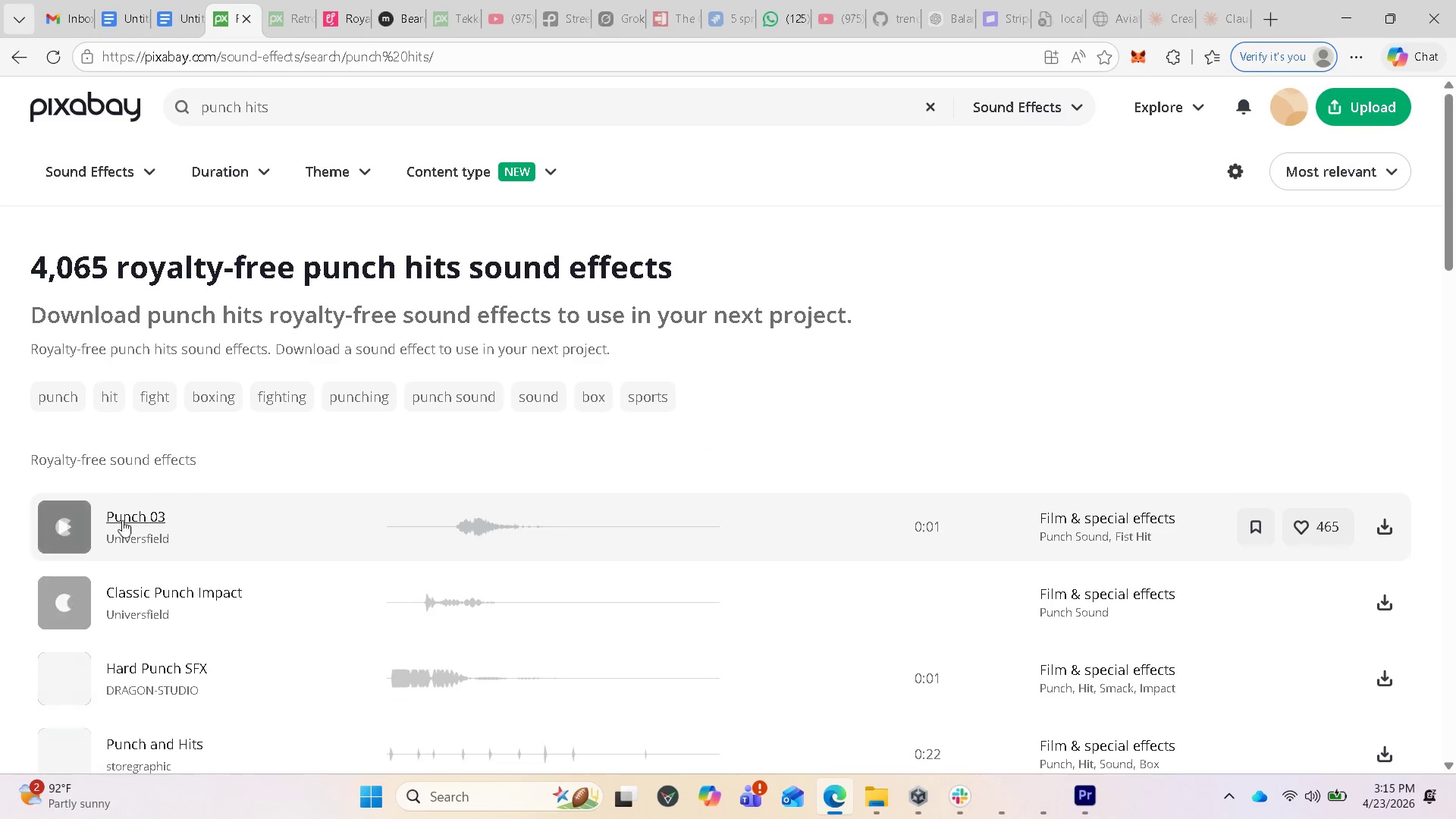 
left_click([71, 526])
 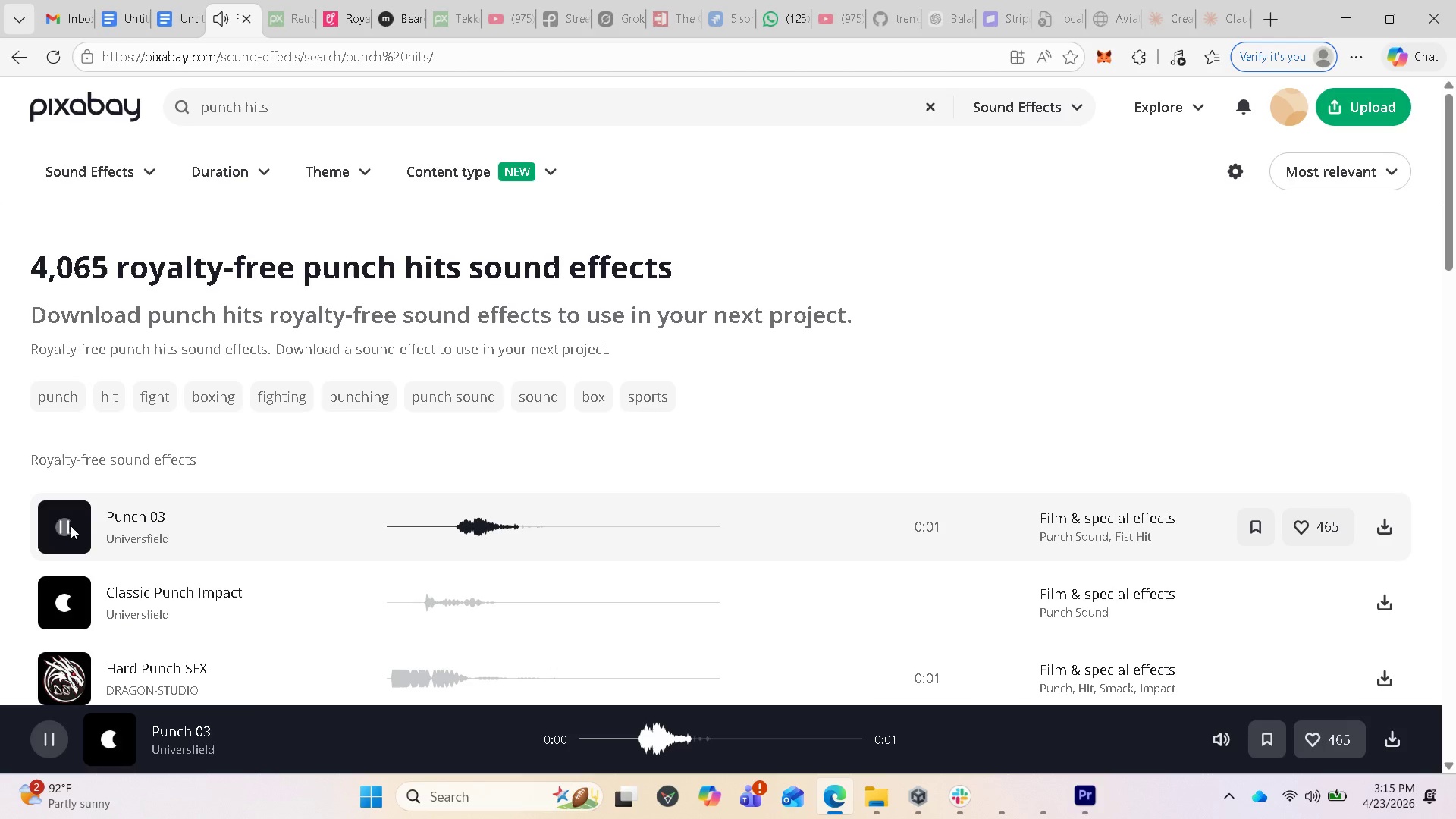 
scroll: coordinate [191, 550], scroll_direction: down, amount: 2.0
 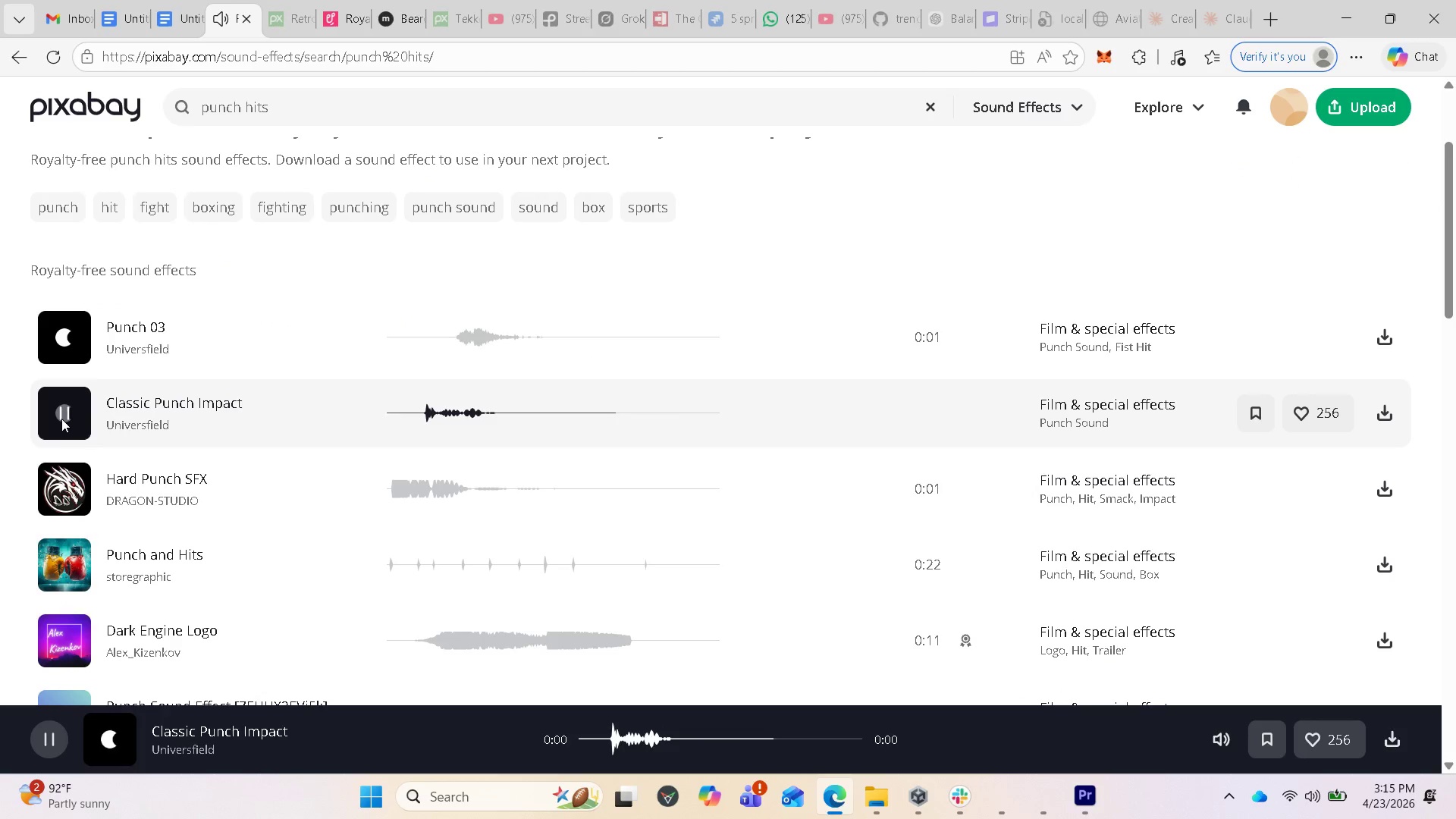 
left_click([67, 488])
 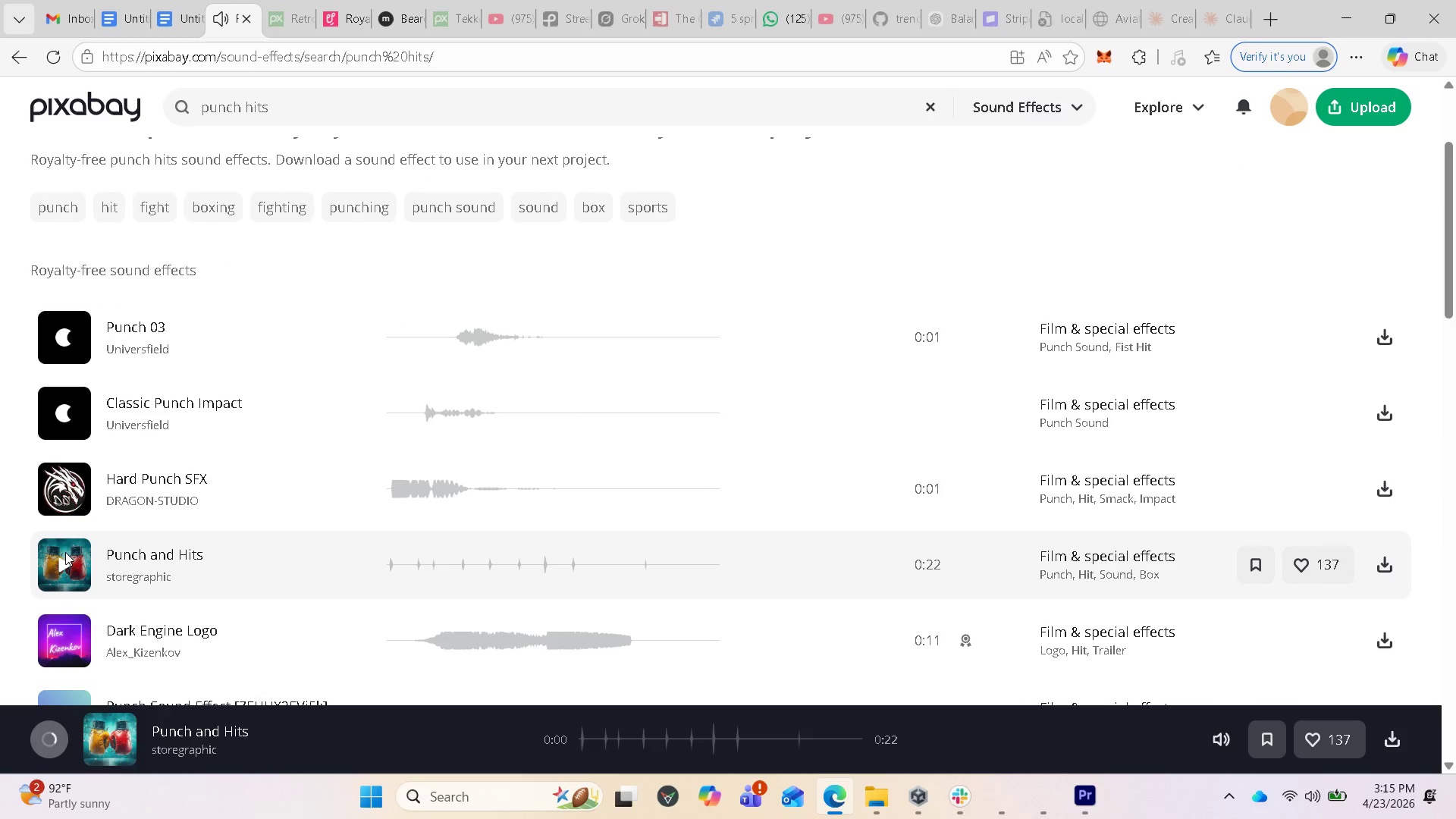 
left_click([66, 563])
 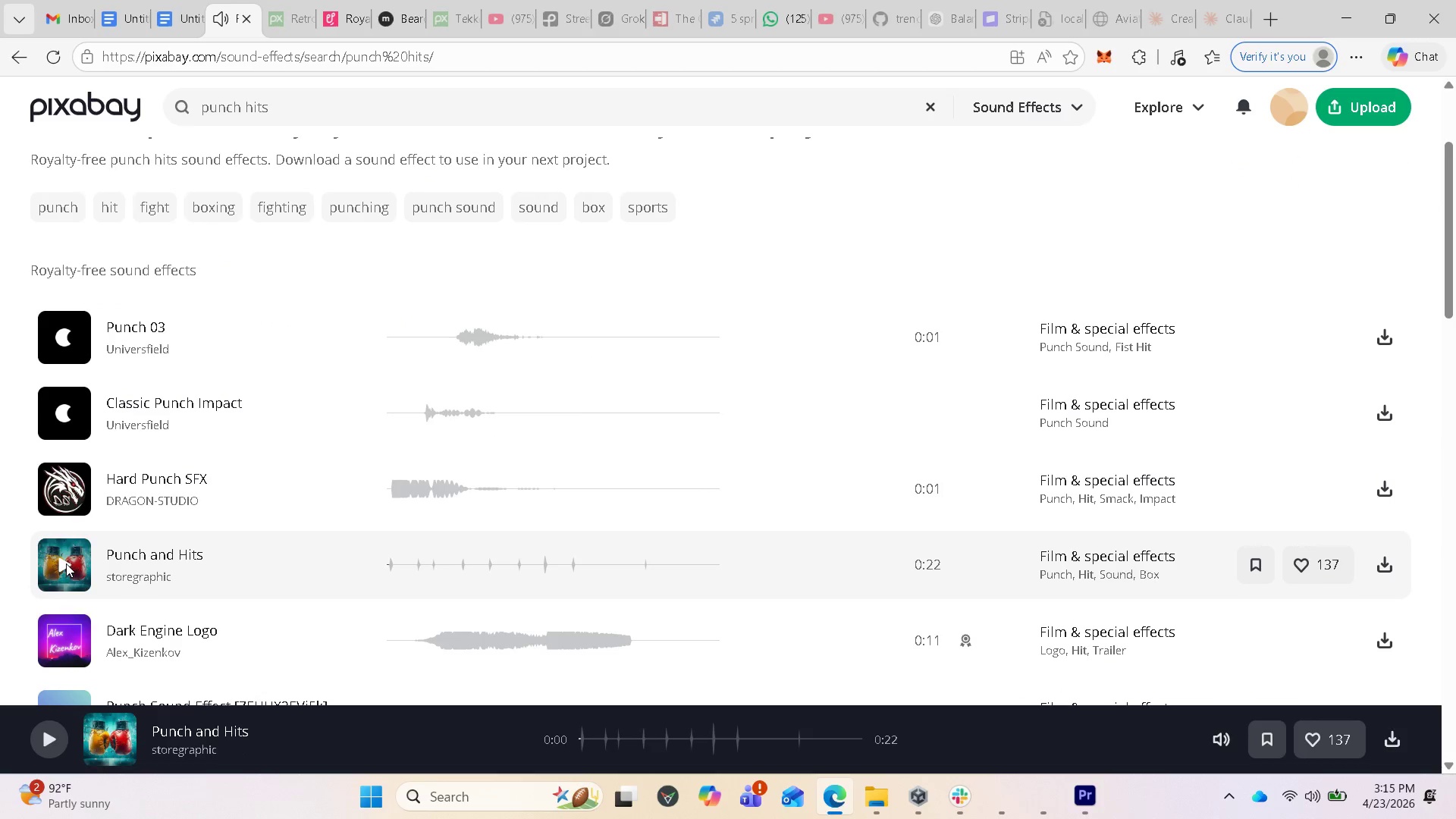 
left_click([66, 563])
 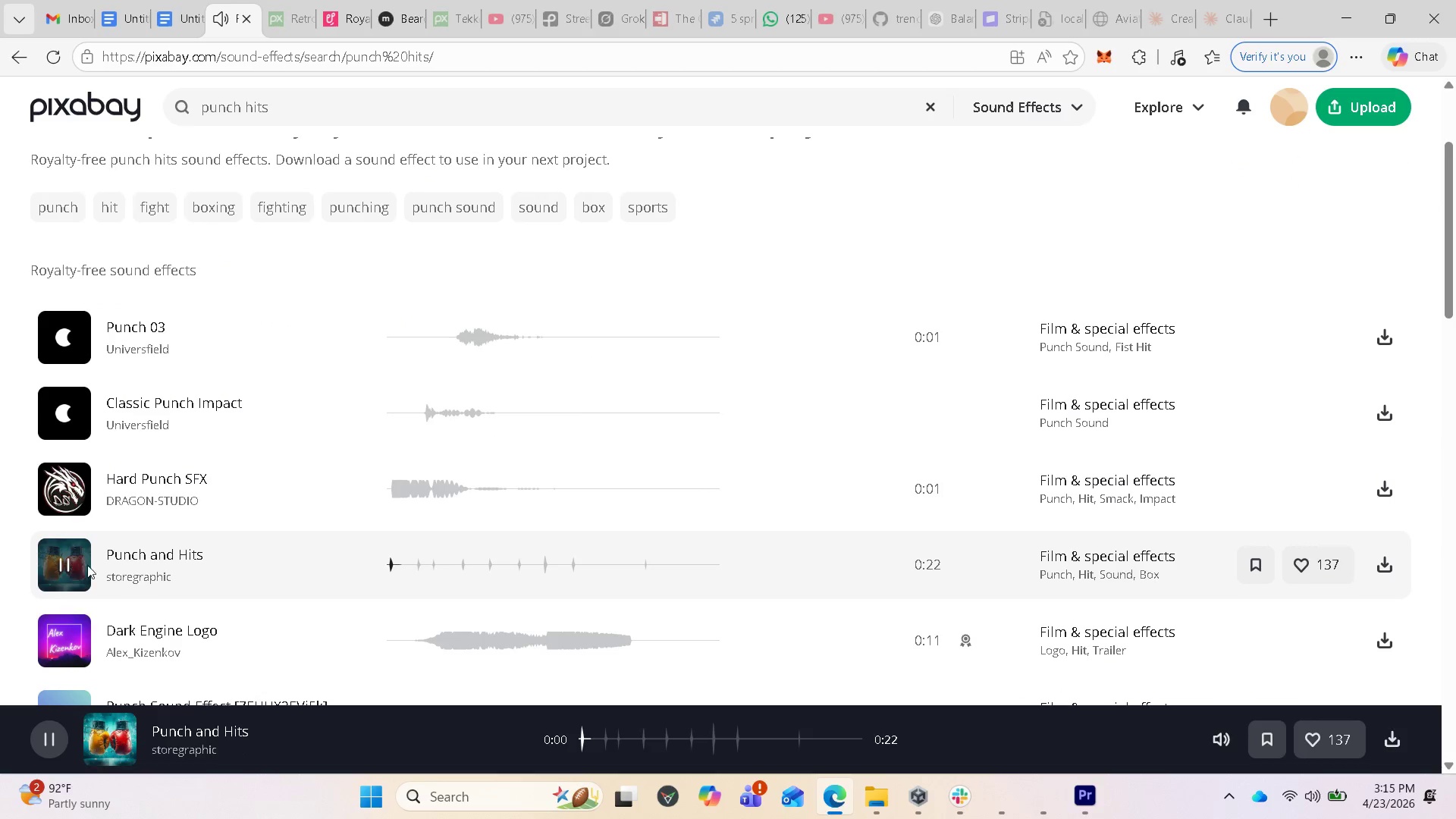 
scroll: coordinate [106, 566], scroll_direction: down, amount: 1.0
 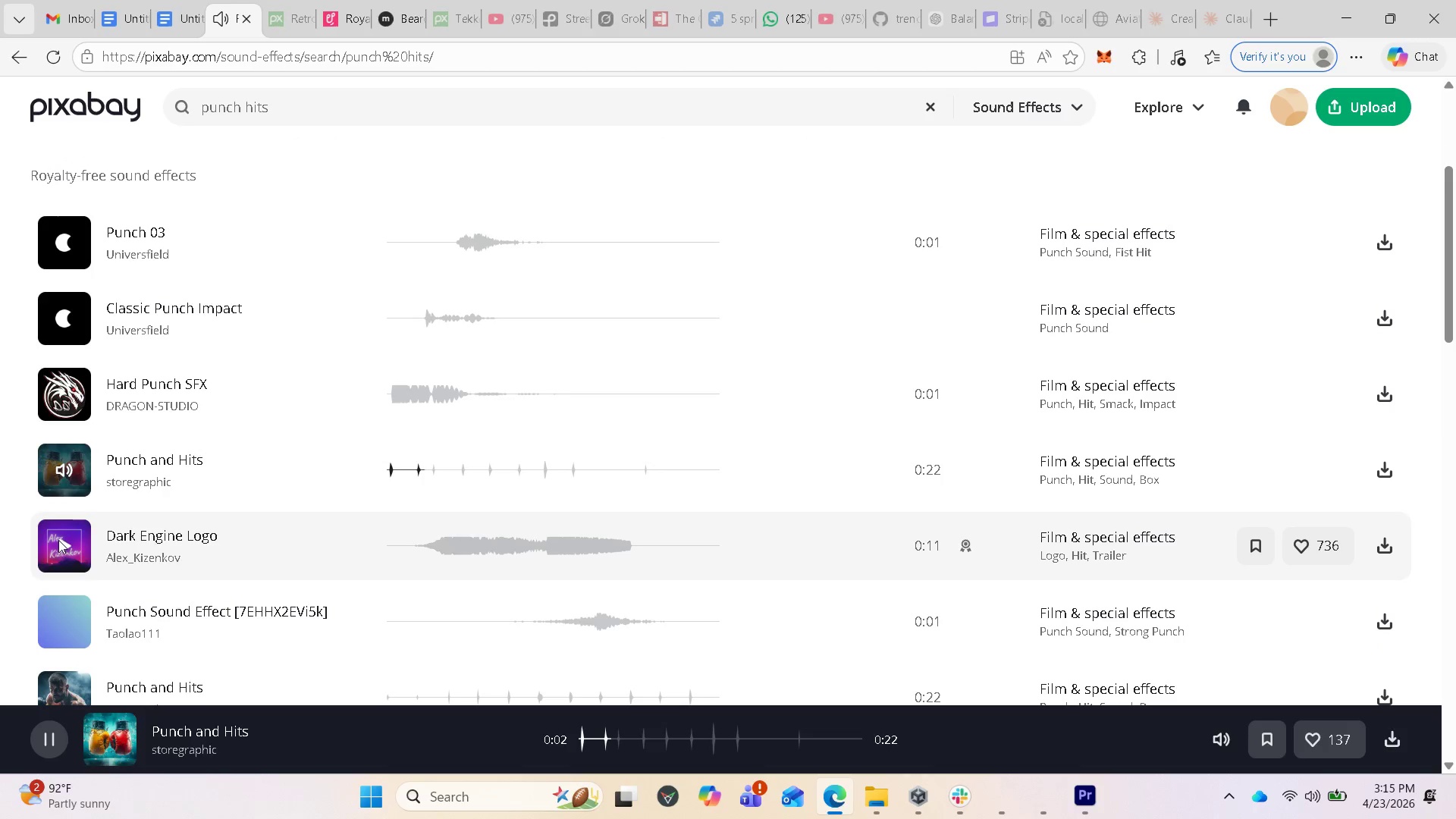 
left_click([58, 540])
 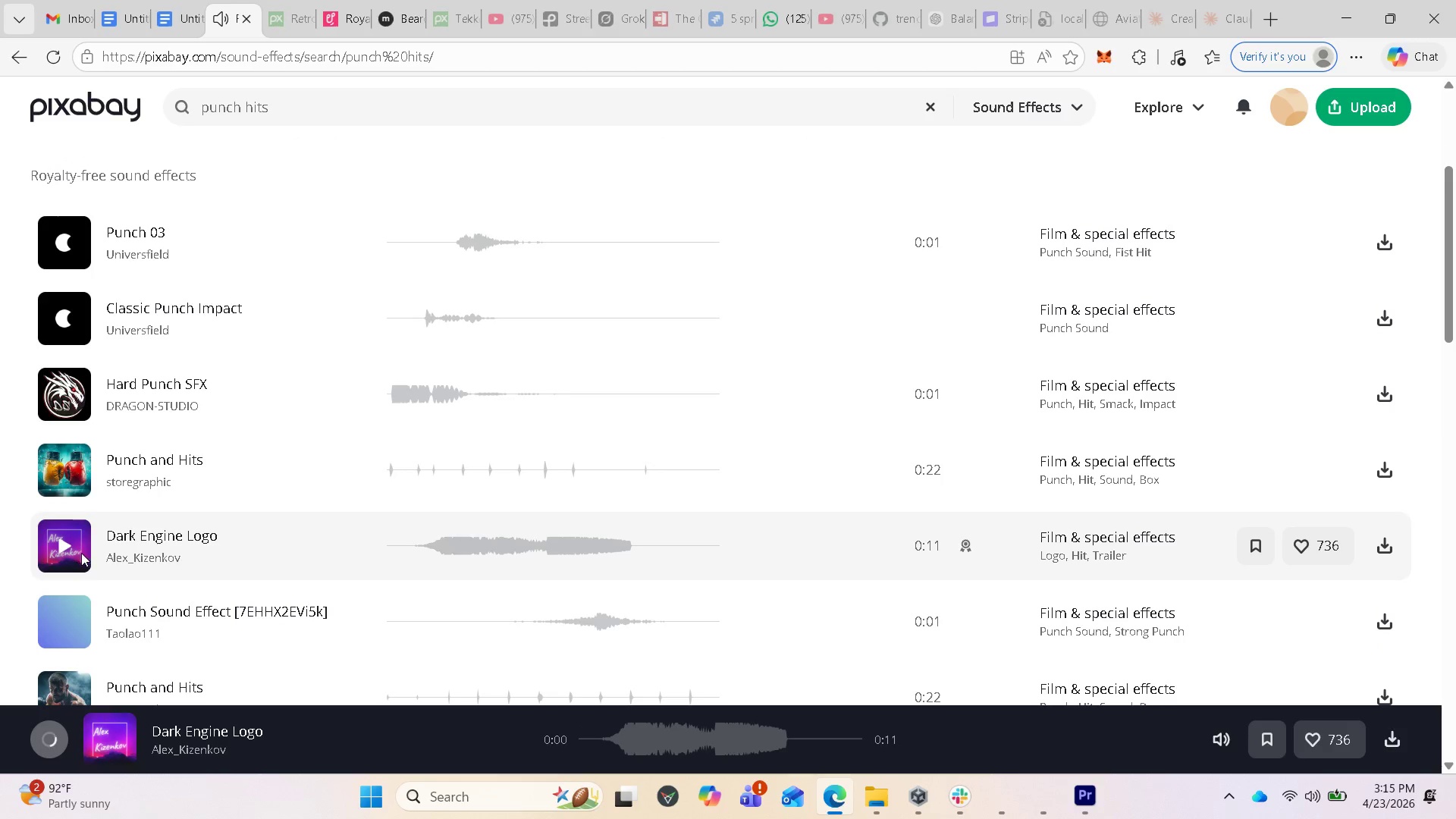 
left_click([63, 544])
 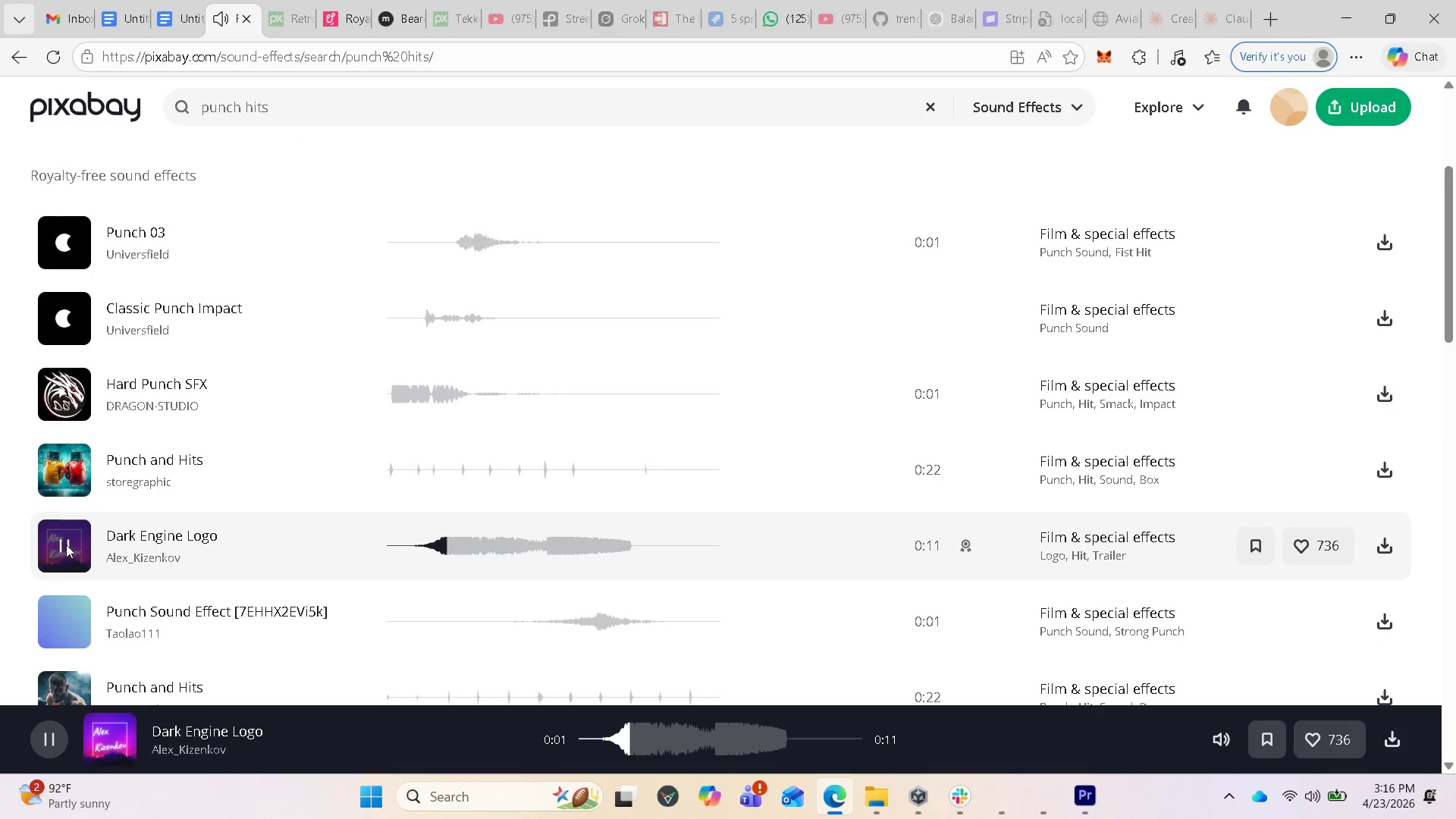 
left_click([74, 543])
 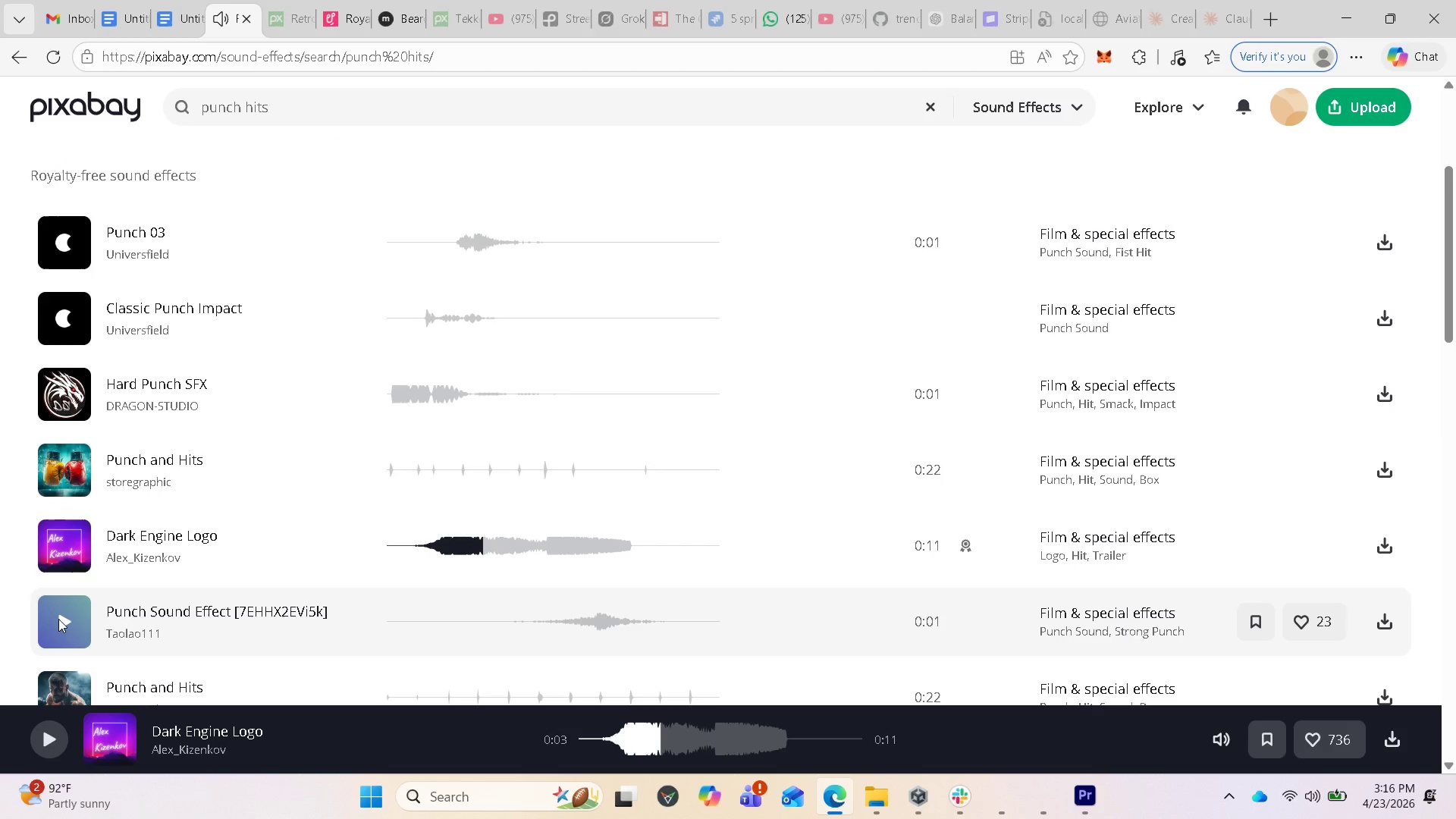 
left_click([58, 625])
 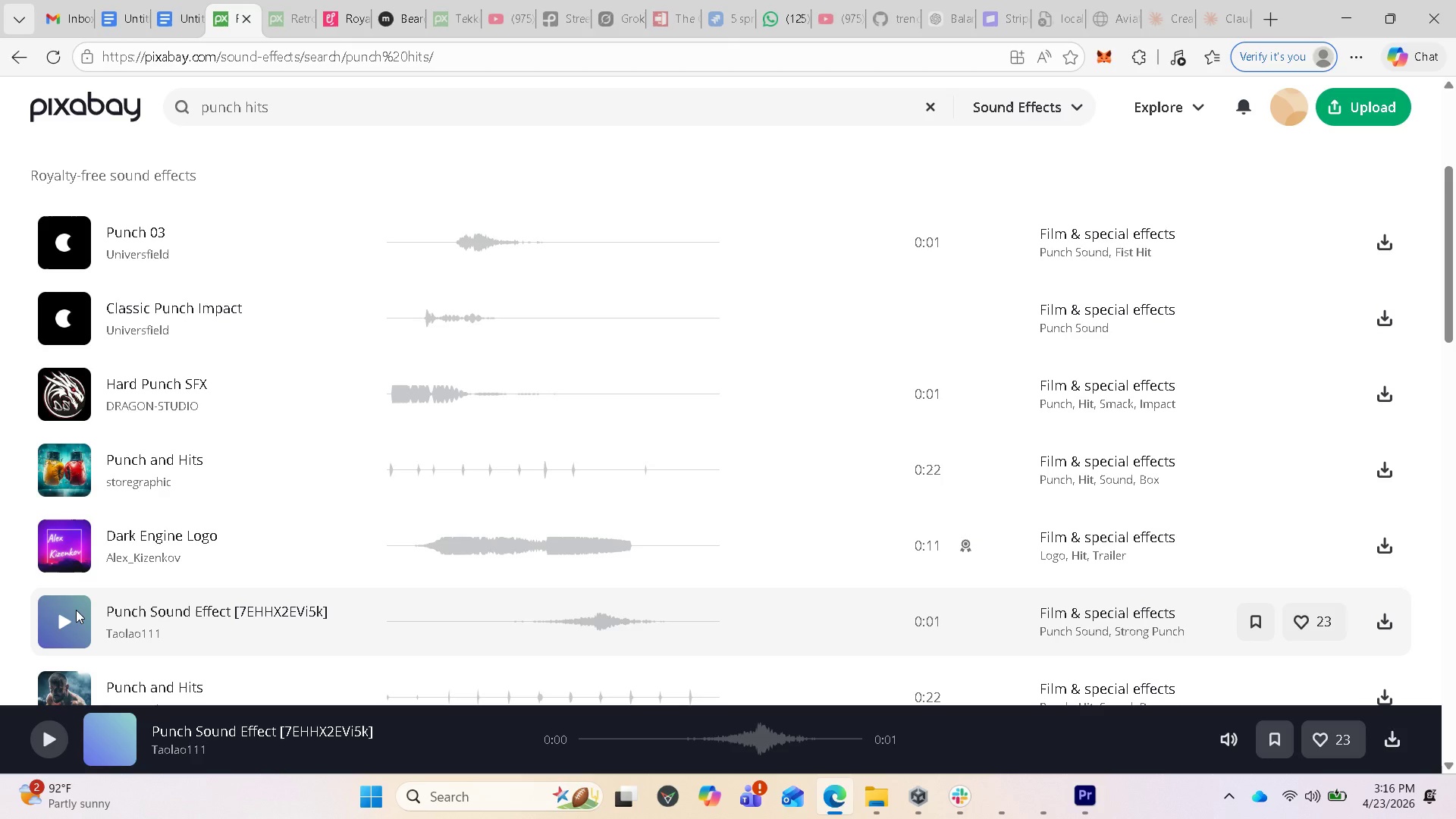 
left_click([61, 622])
 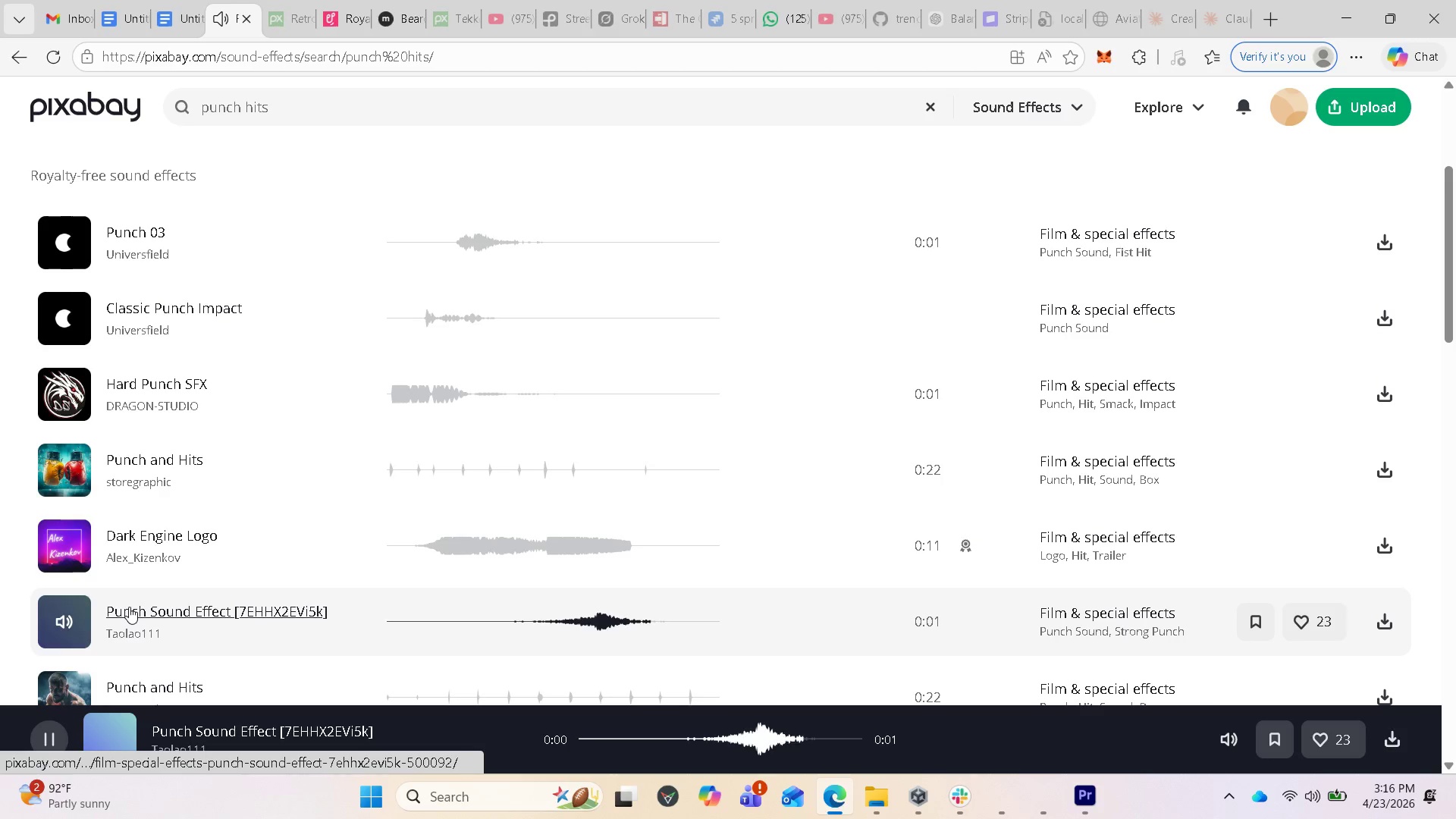 
scroll: coordinate [129, 607], scroll_direction: down, amount: 2.0
 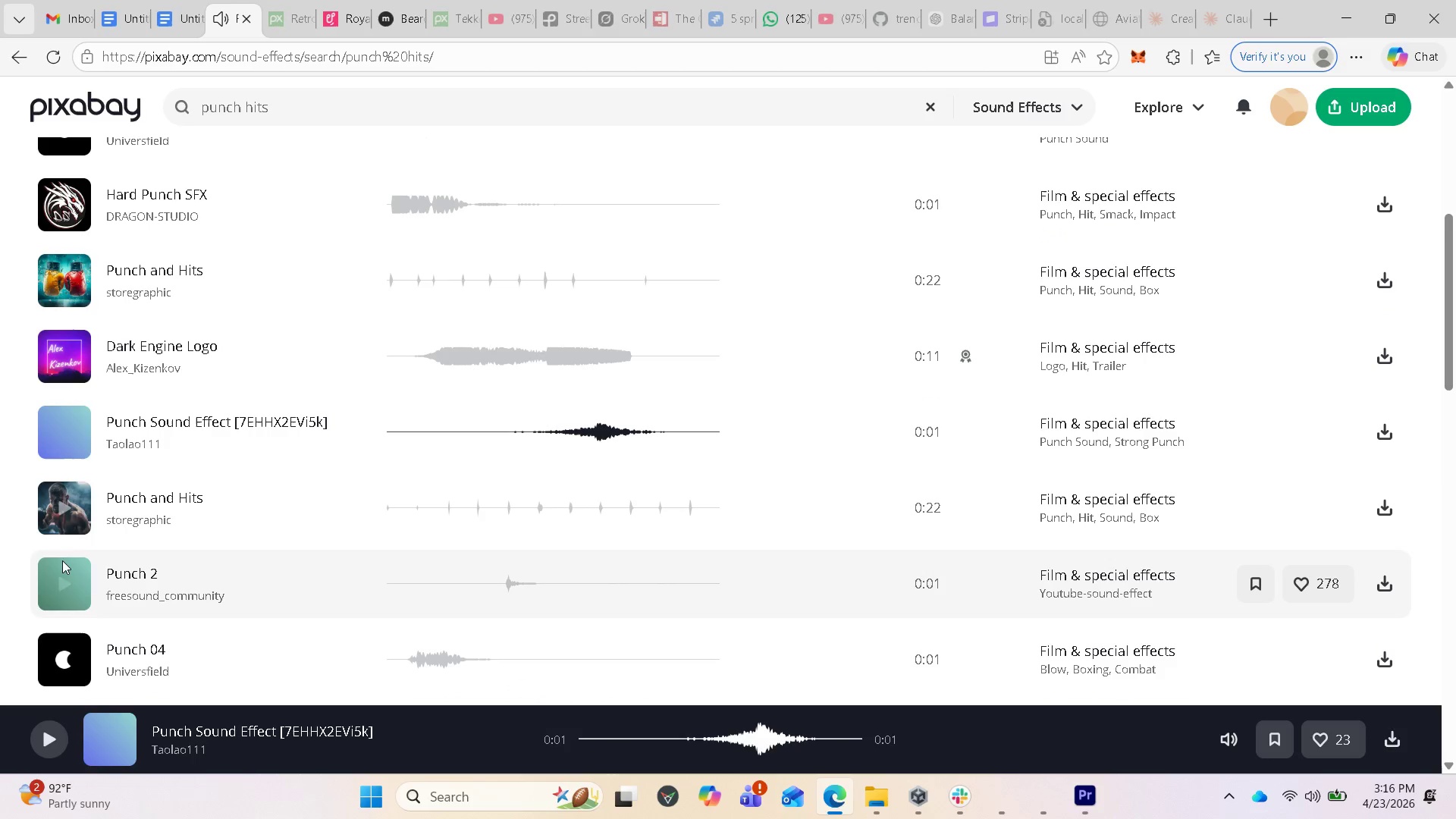 
left_click([57, 507])
 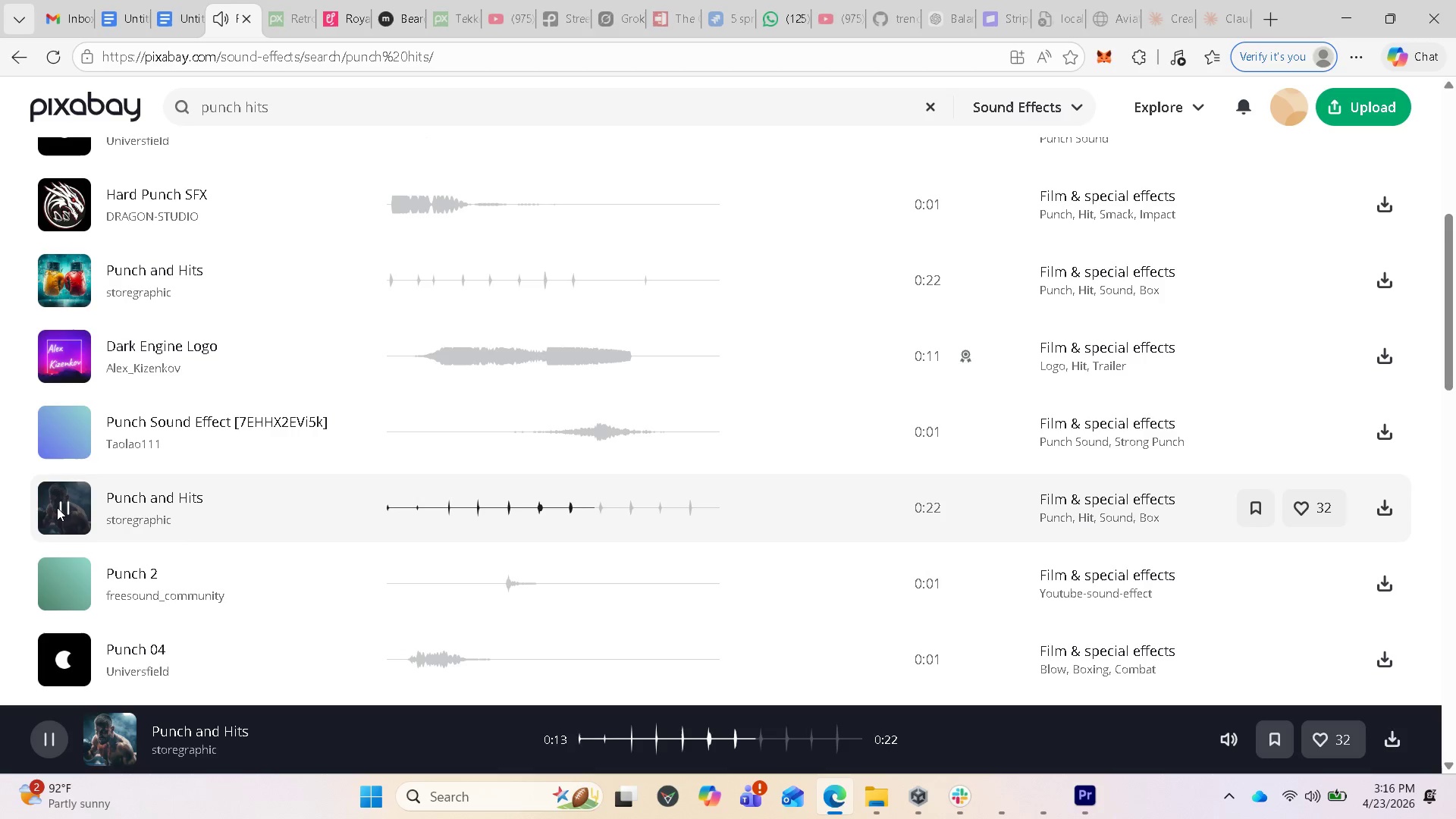 
wait(20.8)
 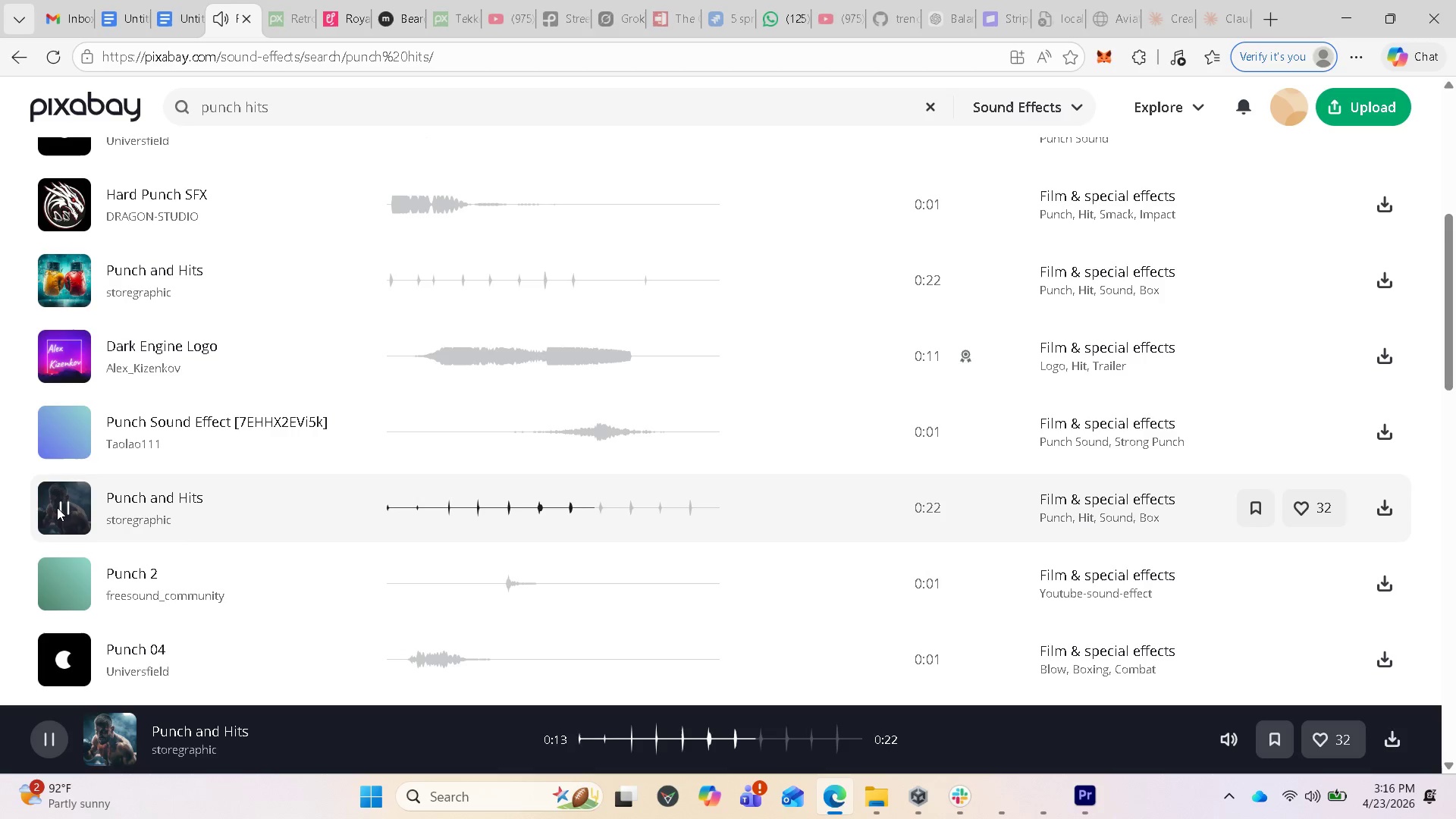 
left_click([57, 507])
 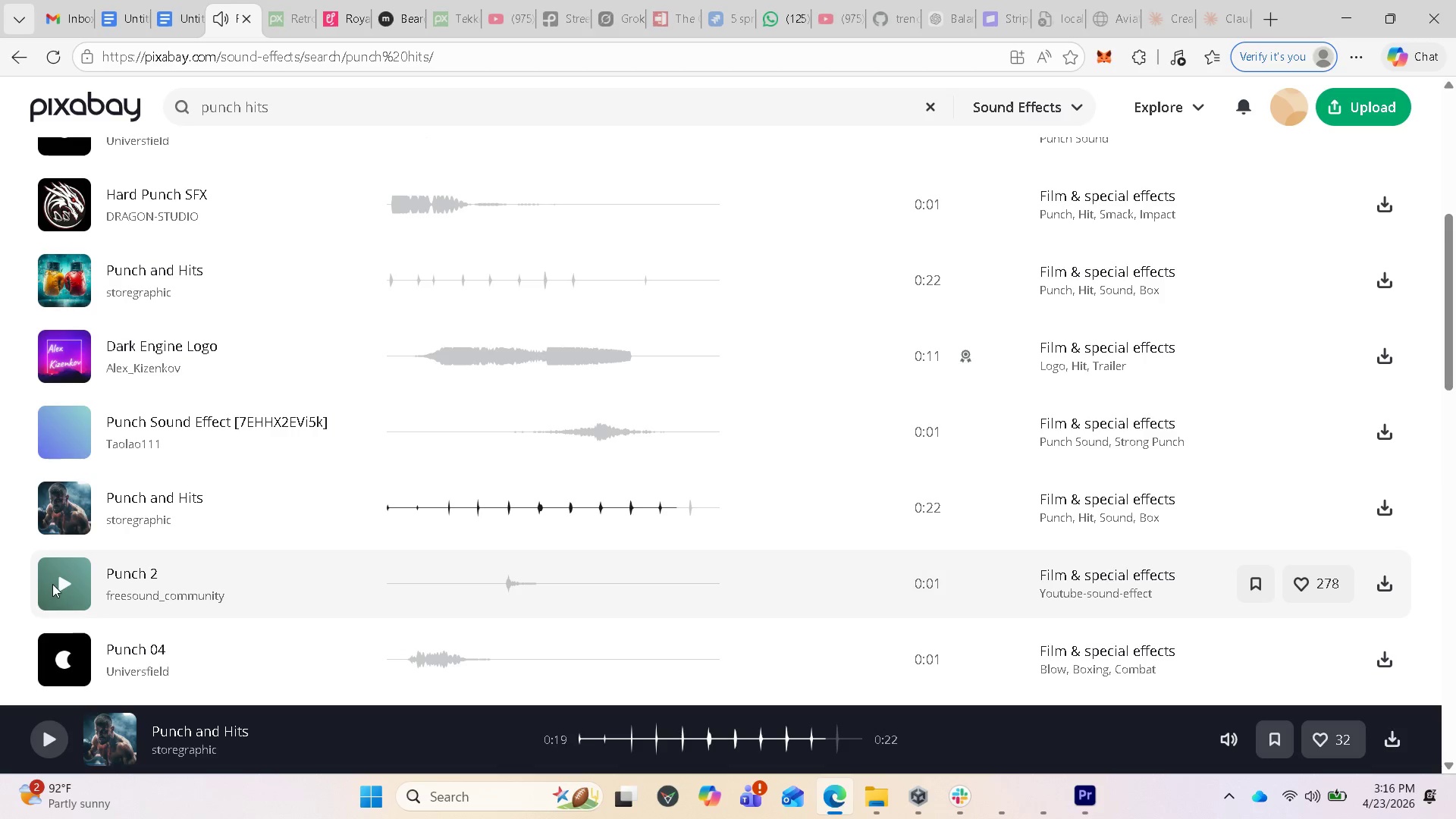 
left_click([65, 586])
 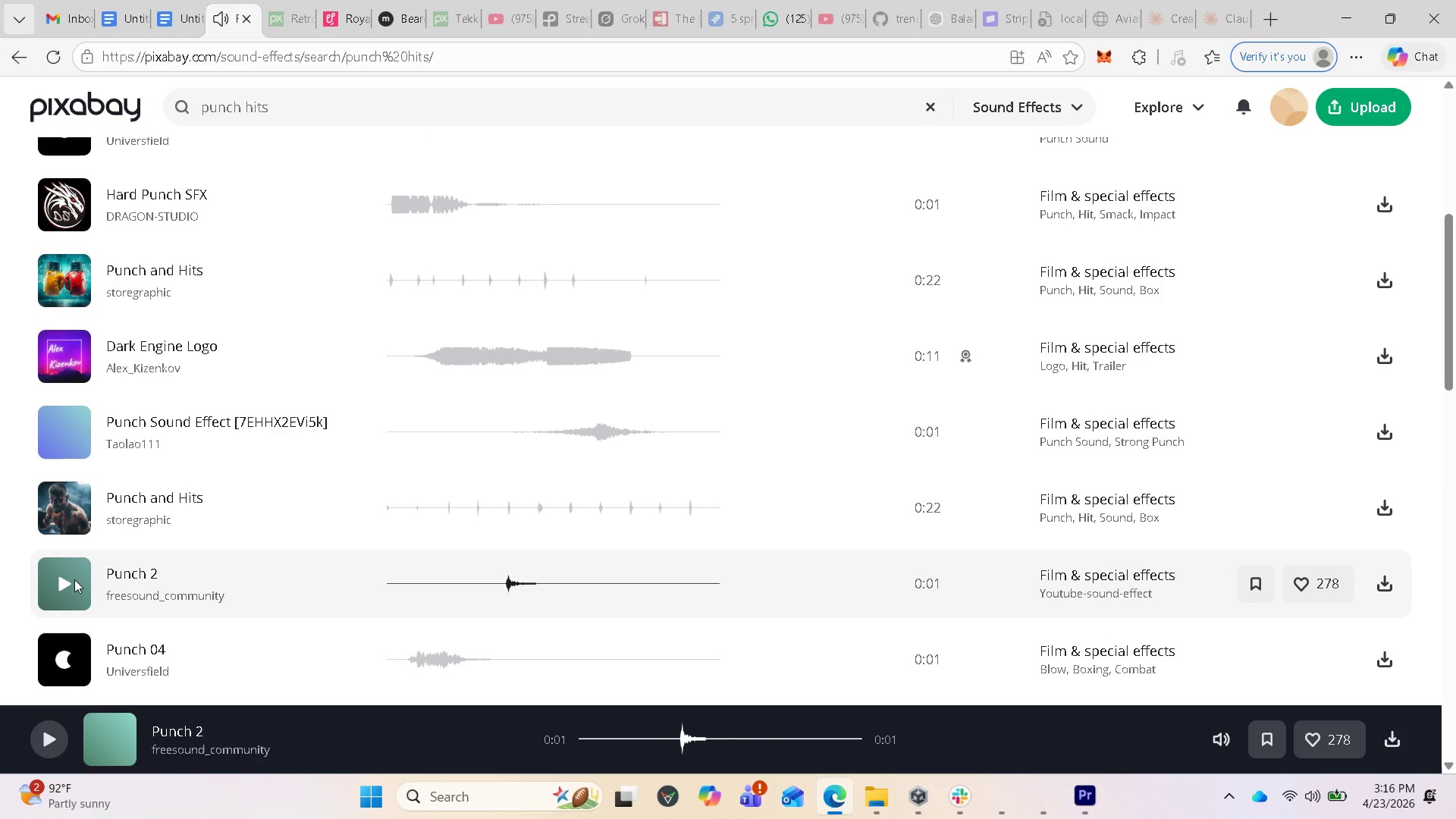 
left_click([73, 581])
 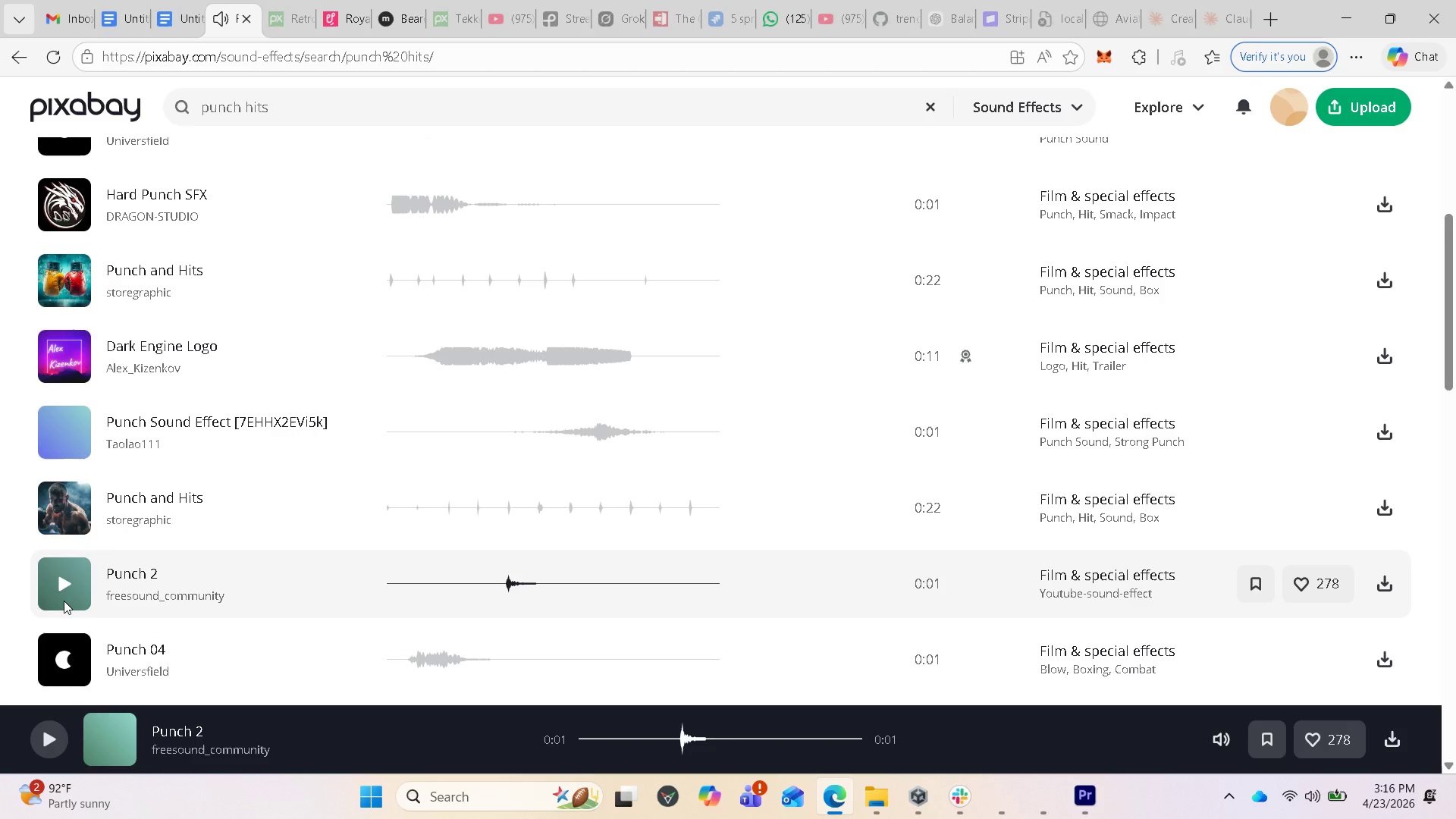 
left_click([70, 651])
 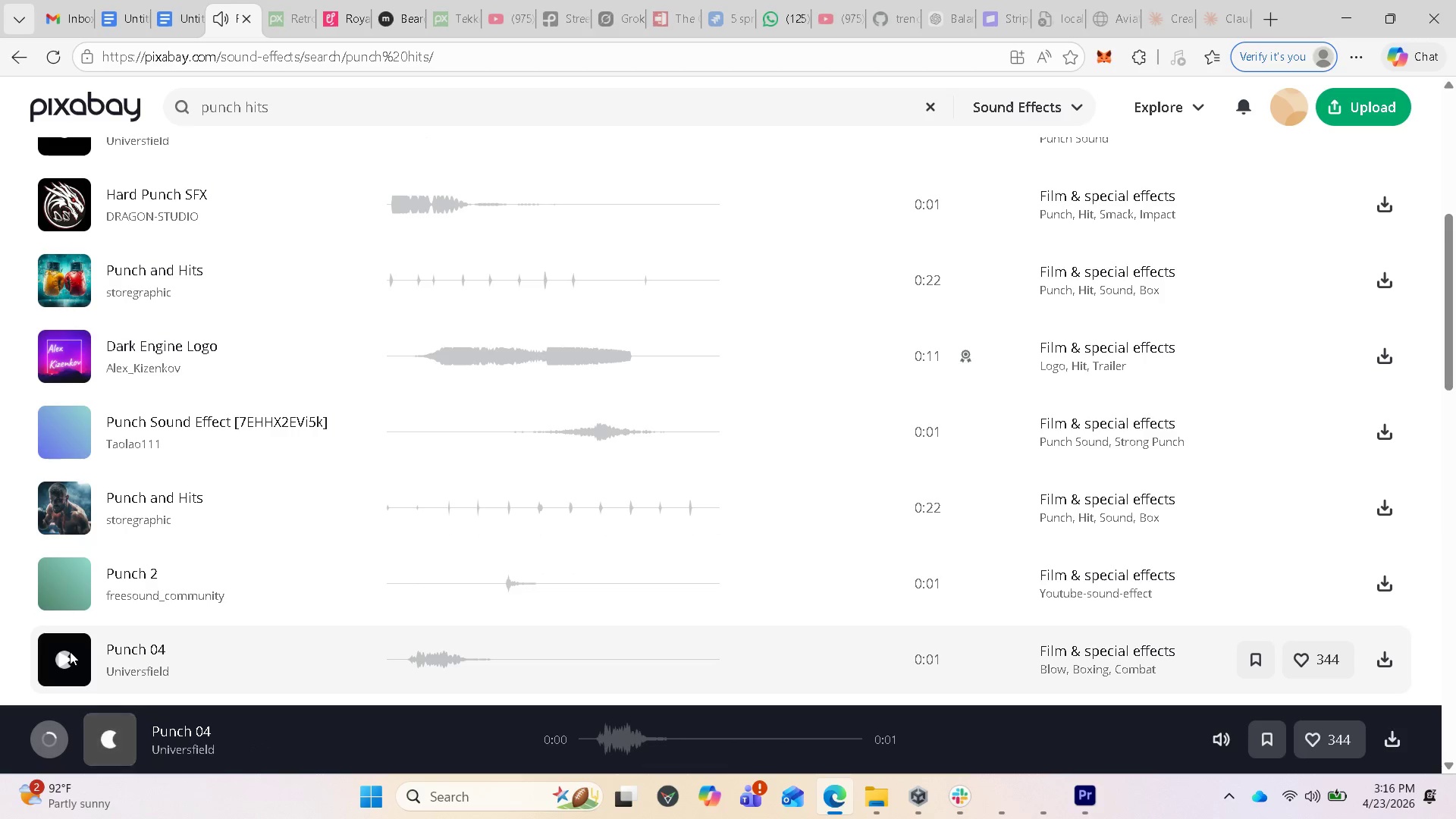 
scroll: coordinate [71, 650], scroll_direction: down, amount: 2.0
 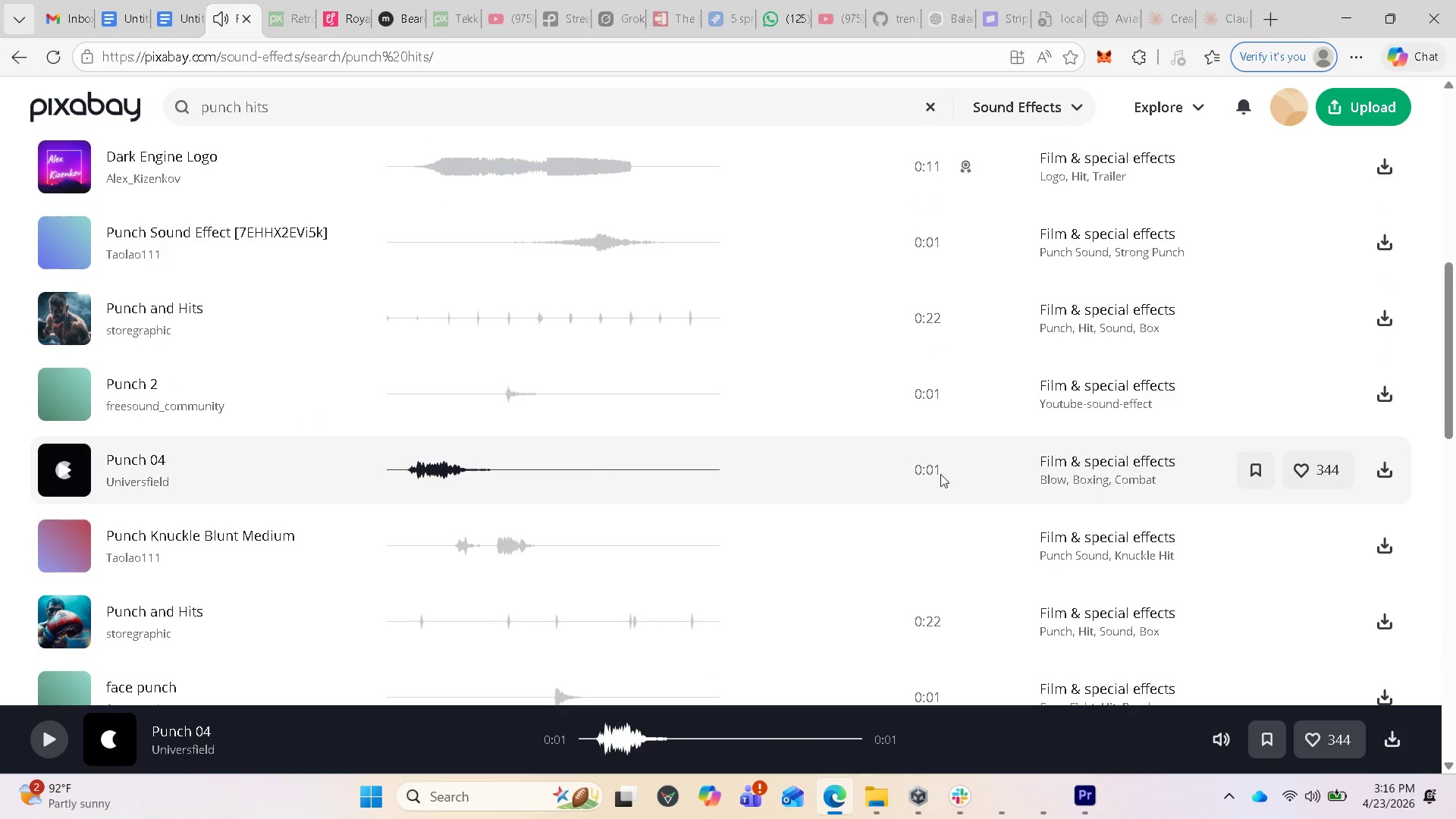 
left_click([1393, 466])
 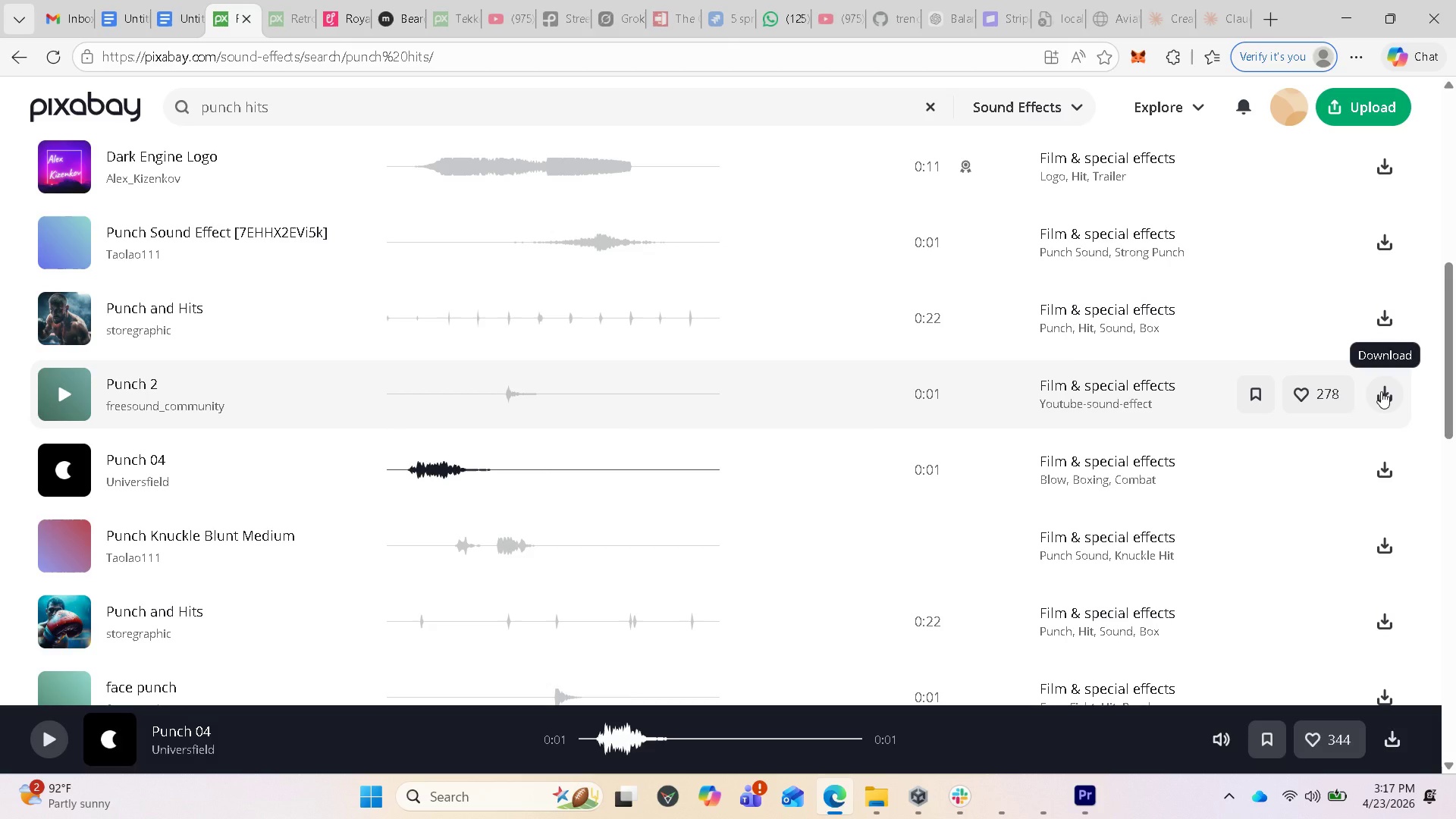 
wait(39.31)
 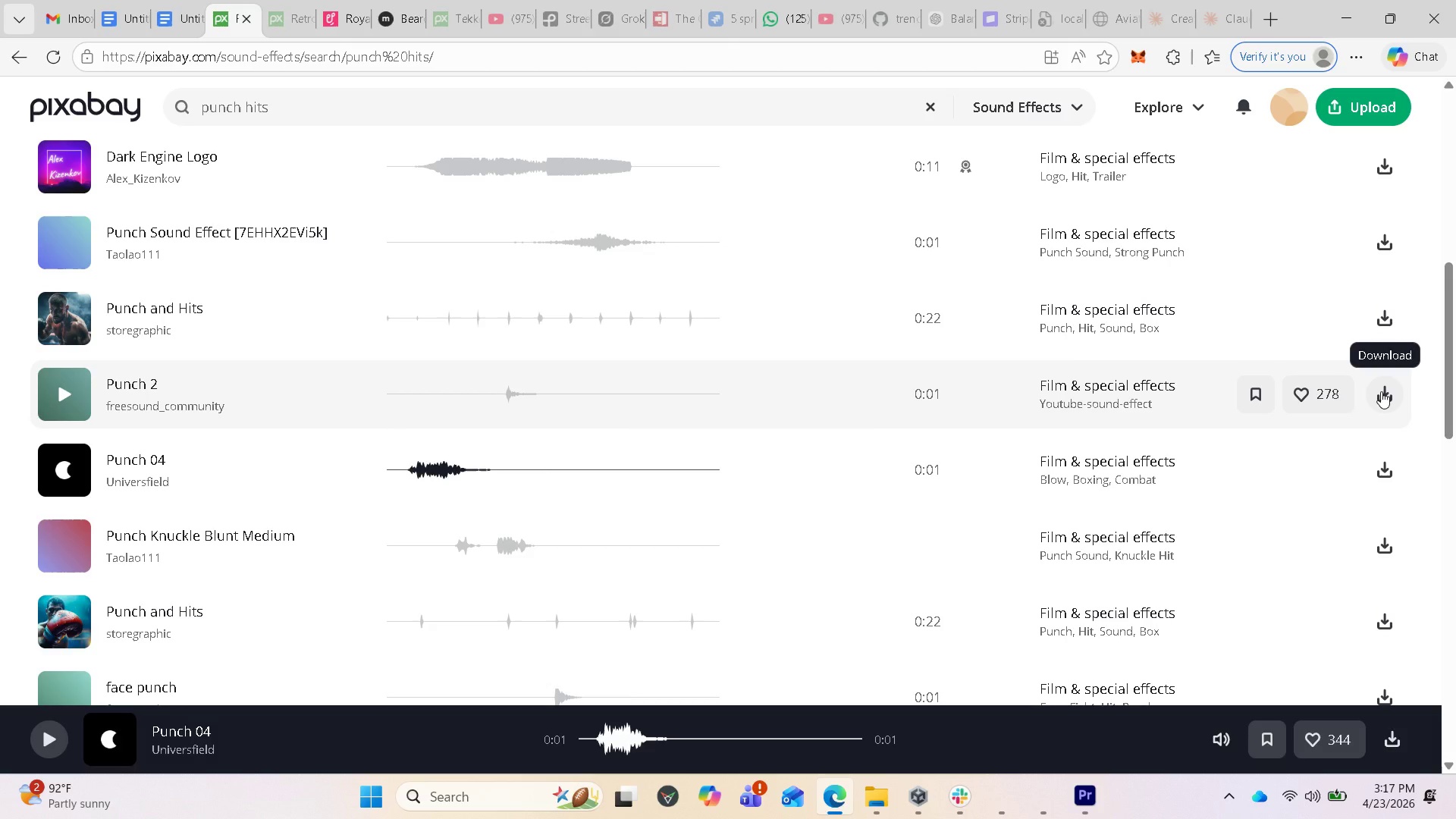 
left_click([1383, 397])
 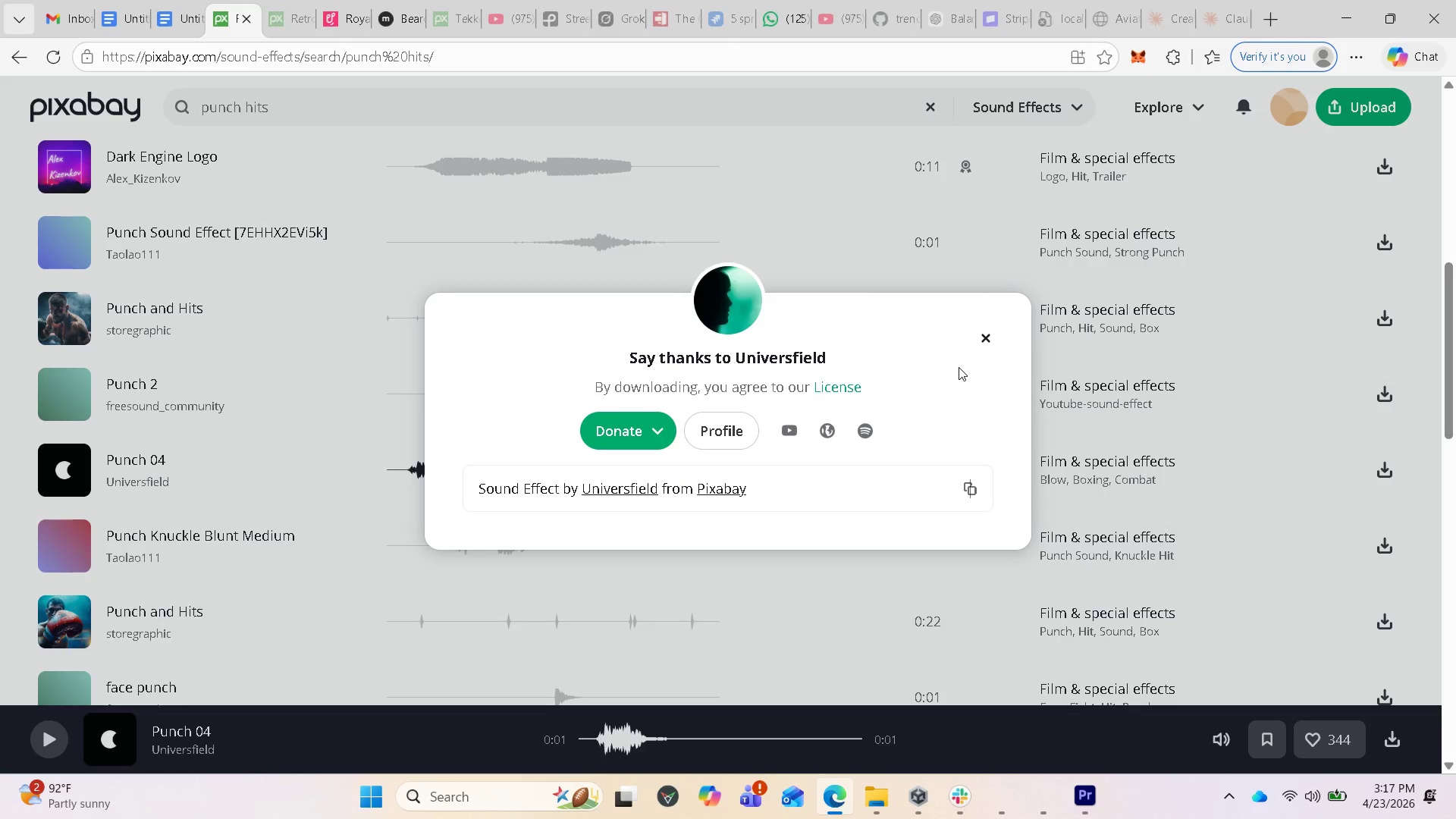 
left_click([981, 337])
 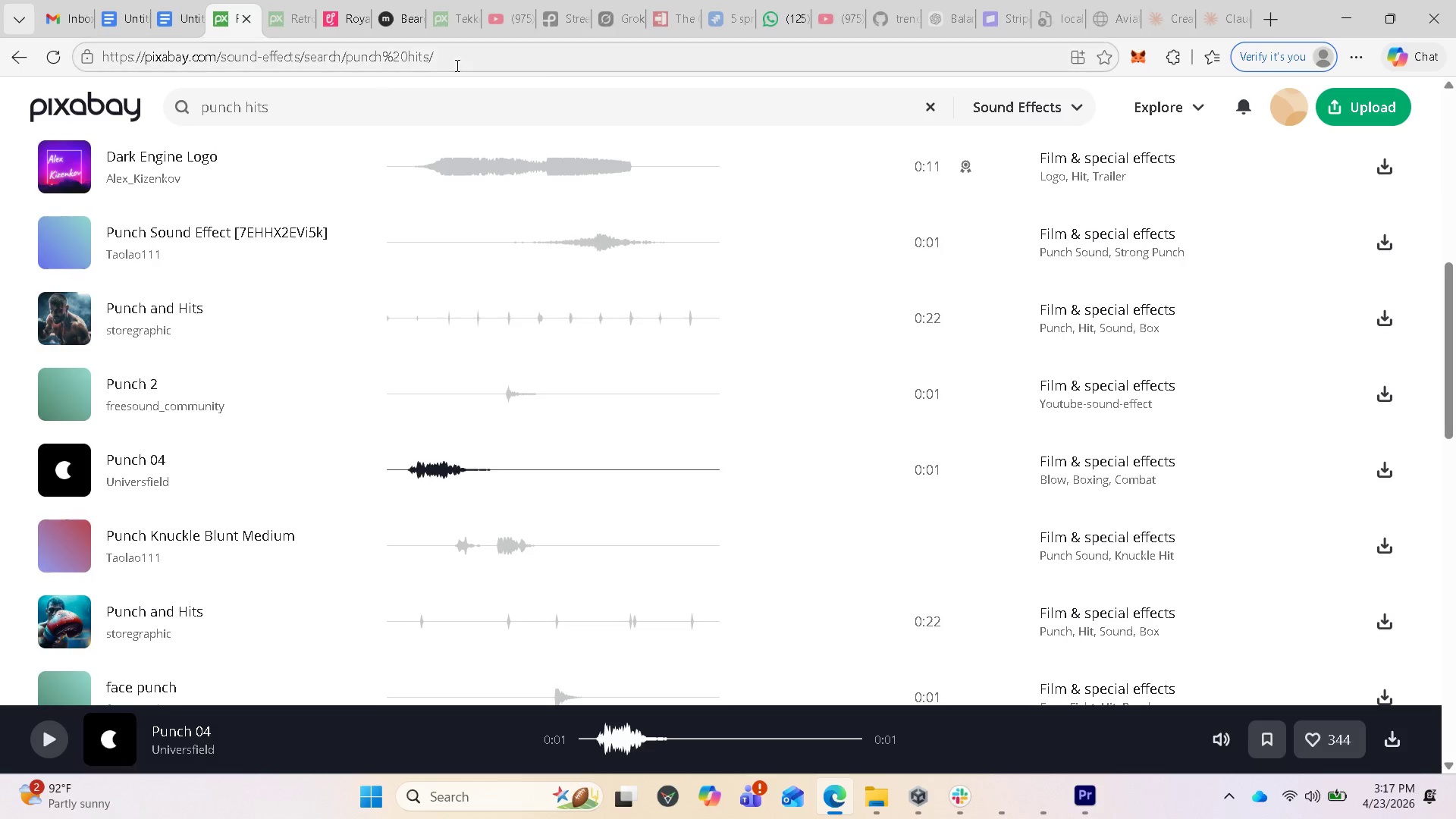 
wait(6.47)
 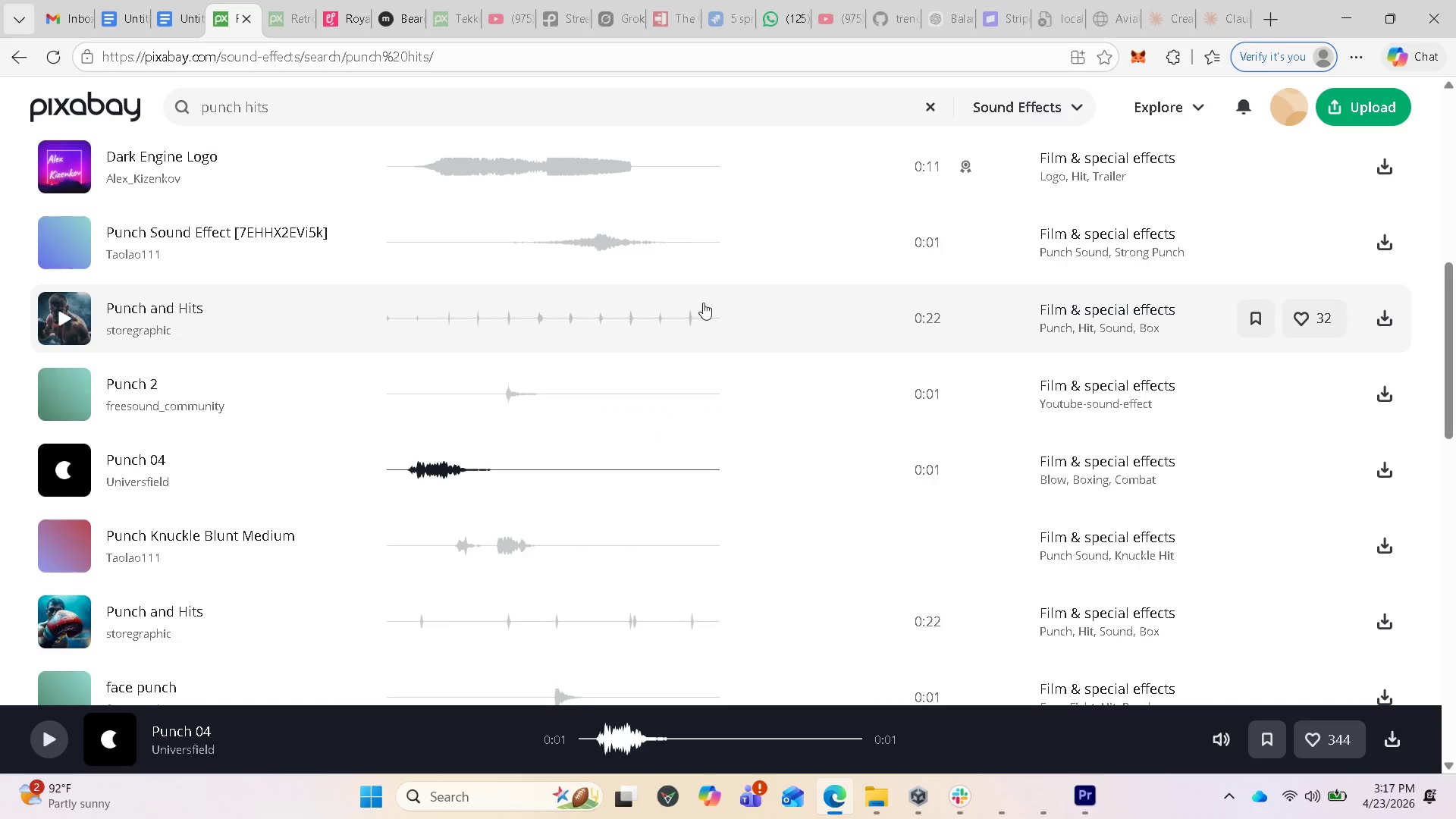 
left_click([1073, 788])
 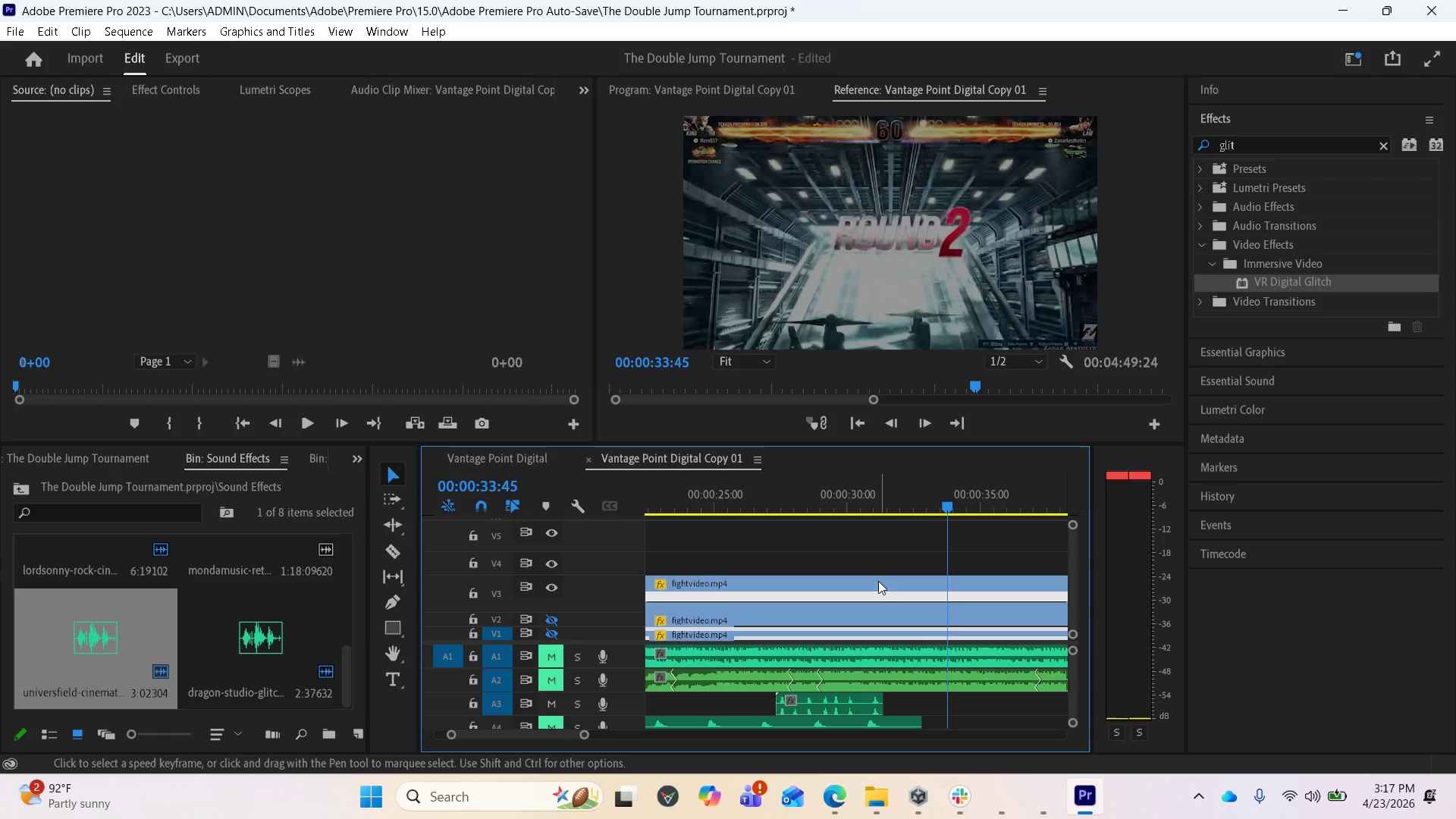 
scroll: coordinate [836, 555], scroll_direction: up, amount: 18.0
 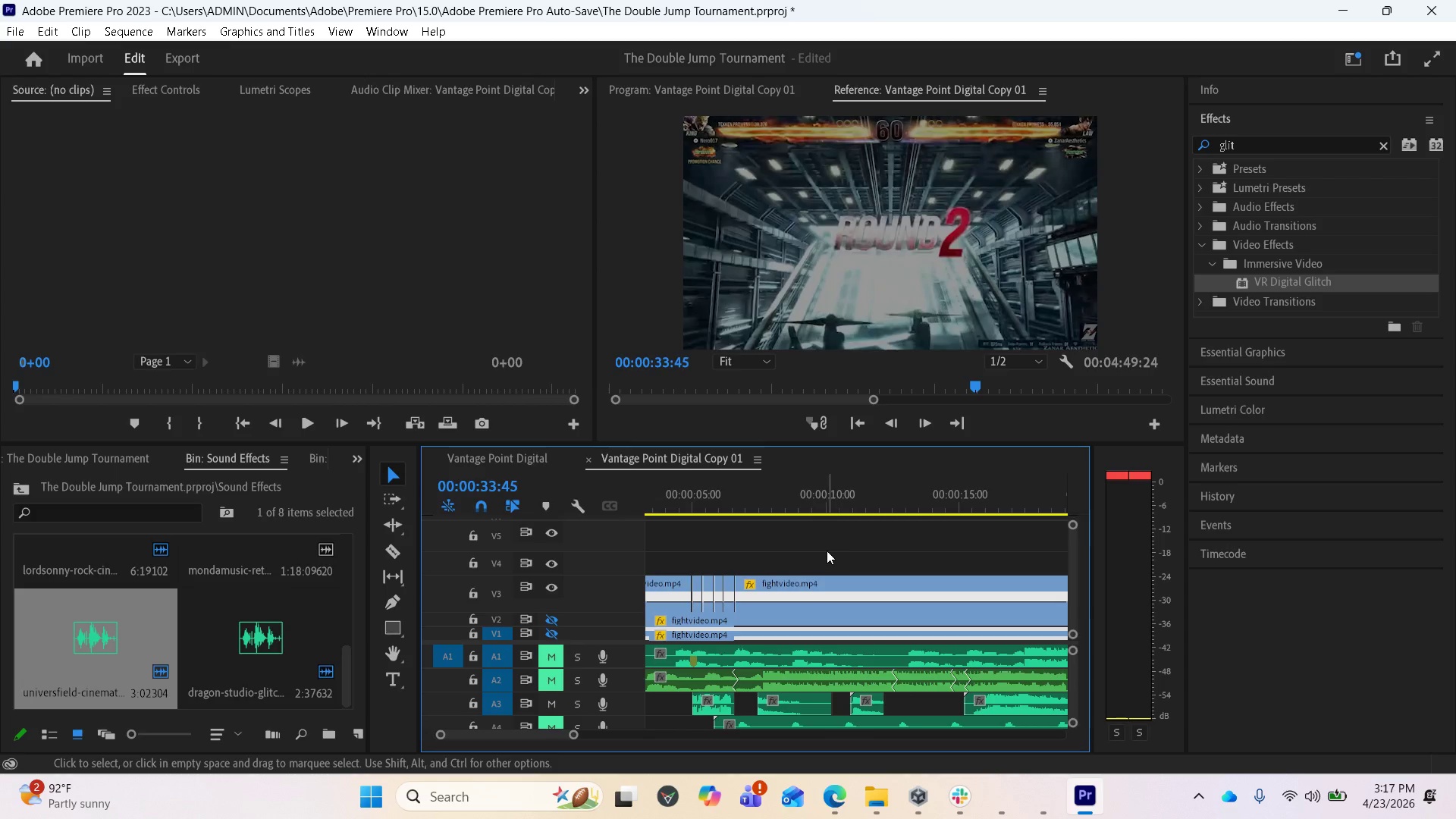 
scroll: coordinate [817, 544], scroll_direction: down, amount: 12.0
 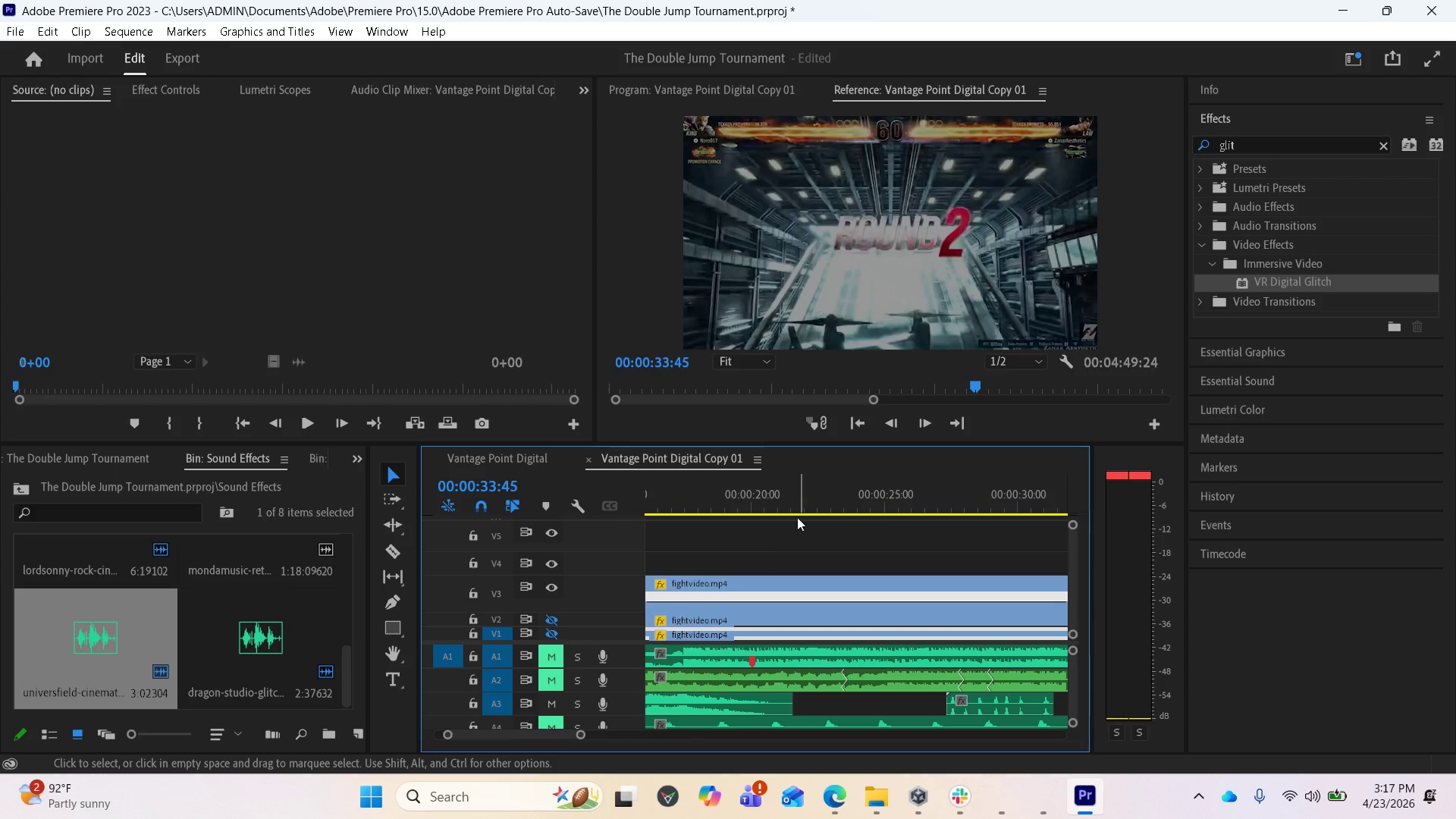 
left_click([788, 504])
 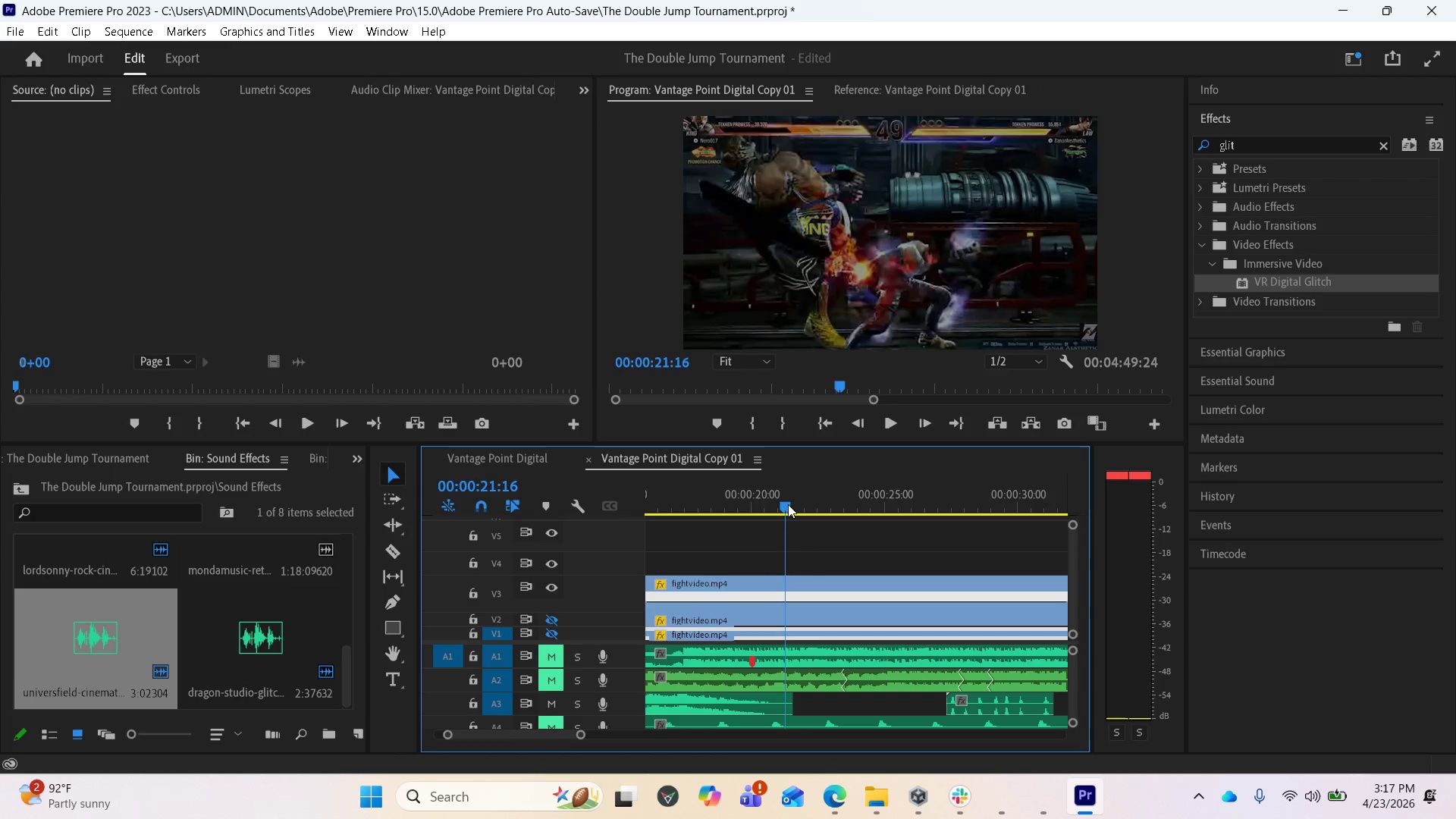 
left_click_drag(start_coordinate=[788, 504], to_coordinate=[723, 500])
 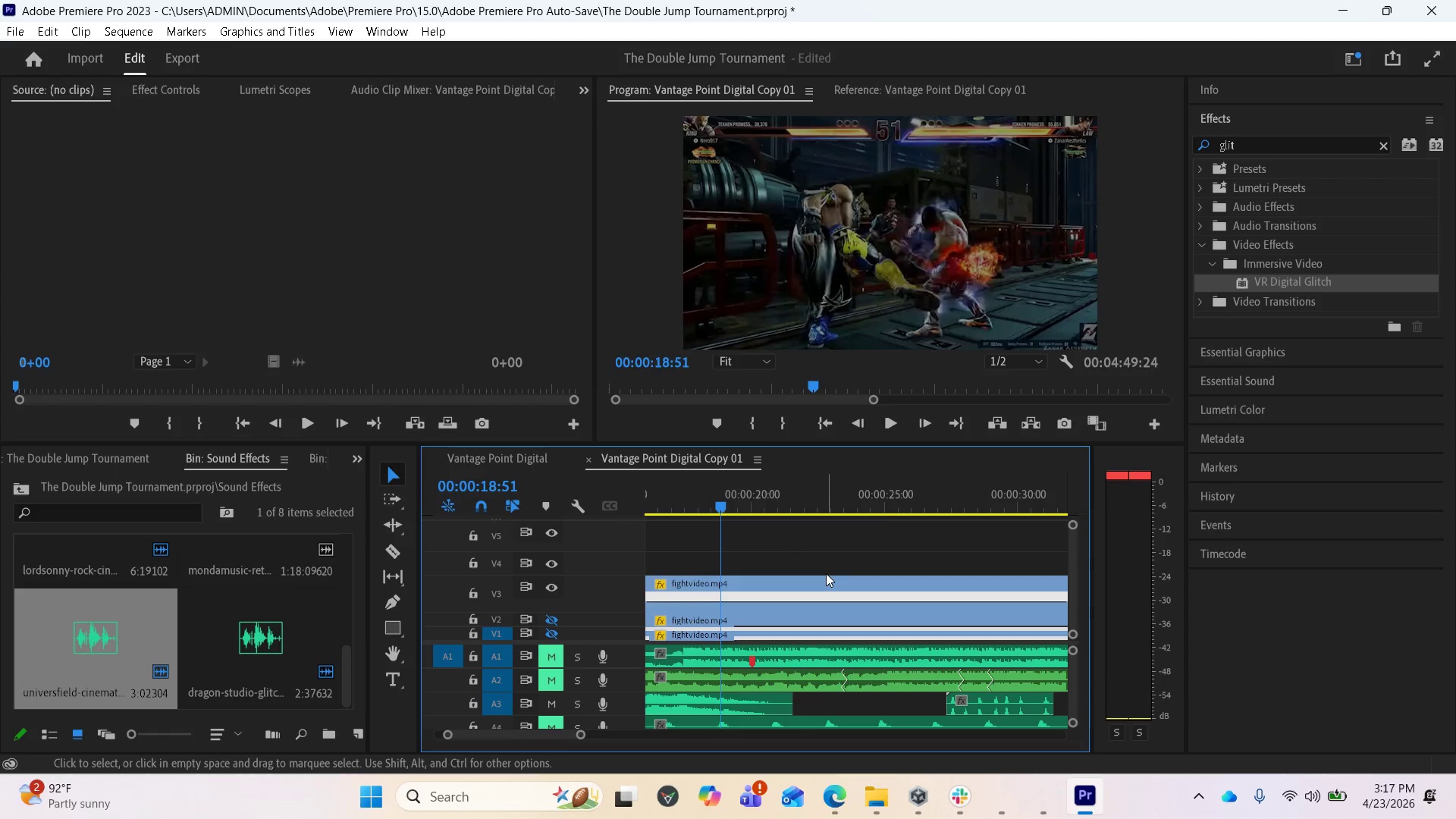 
key(Space)
 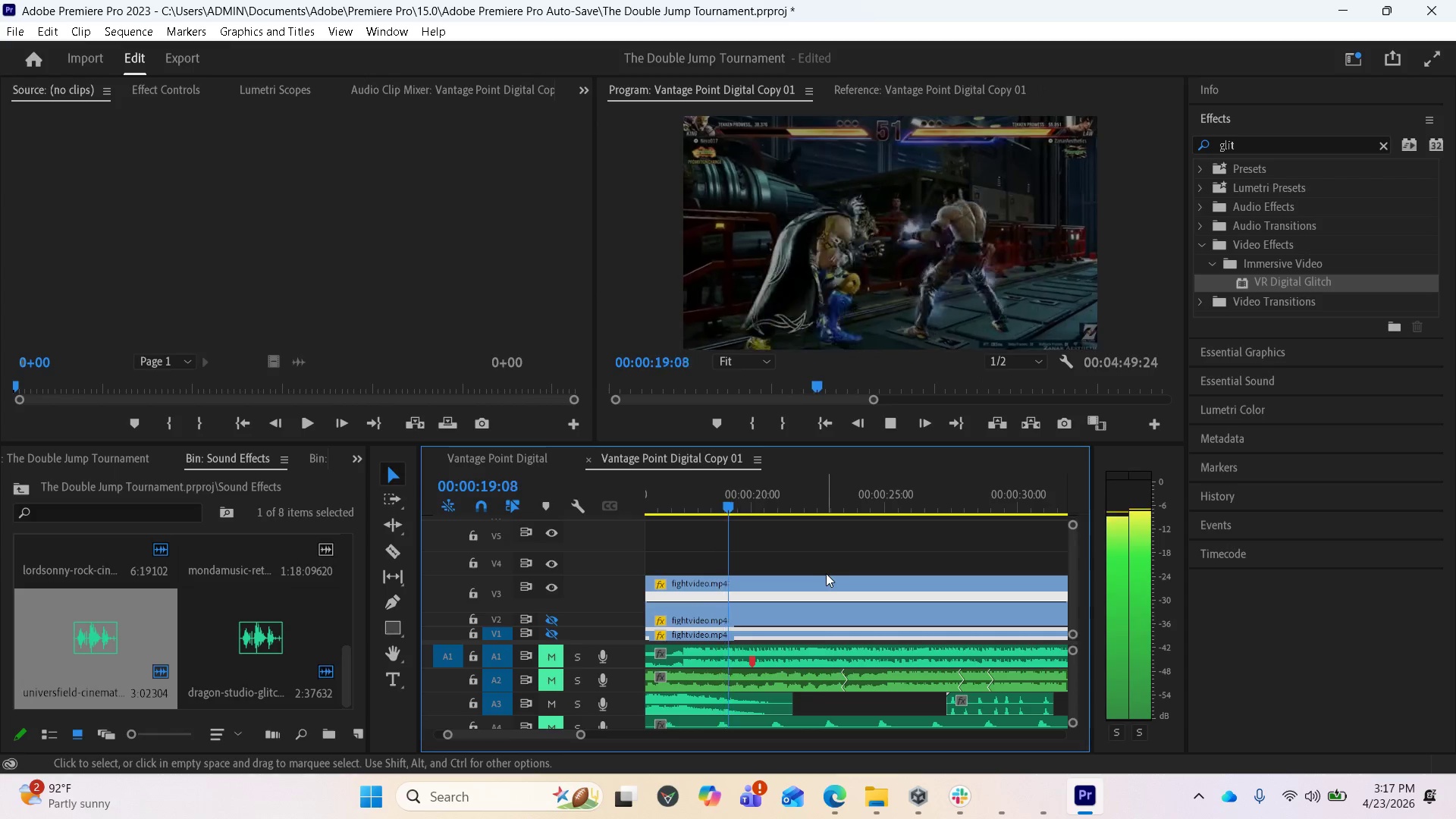 
key(Space)
 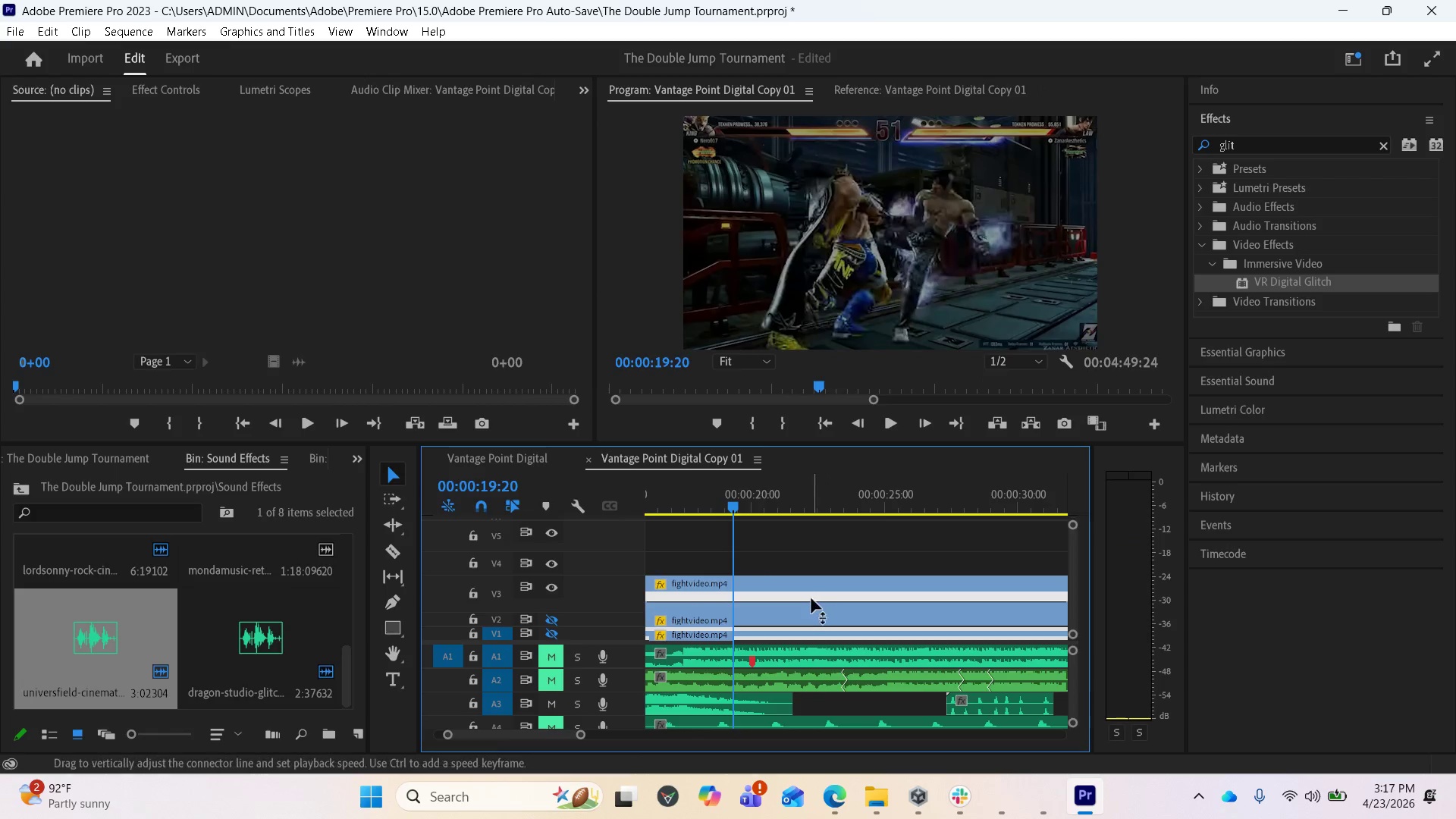 
scroll: coordinate [830, 565], scroll_direction: up, amount: 8.0
 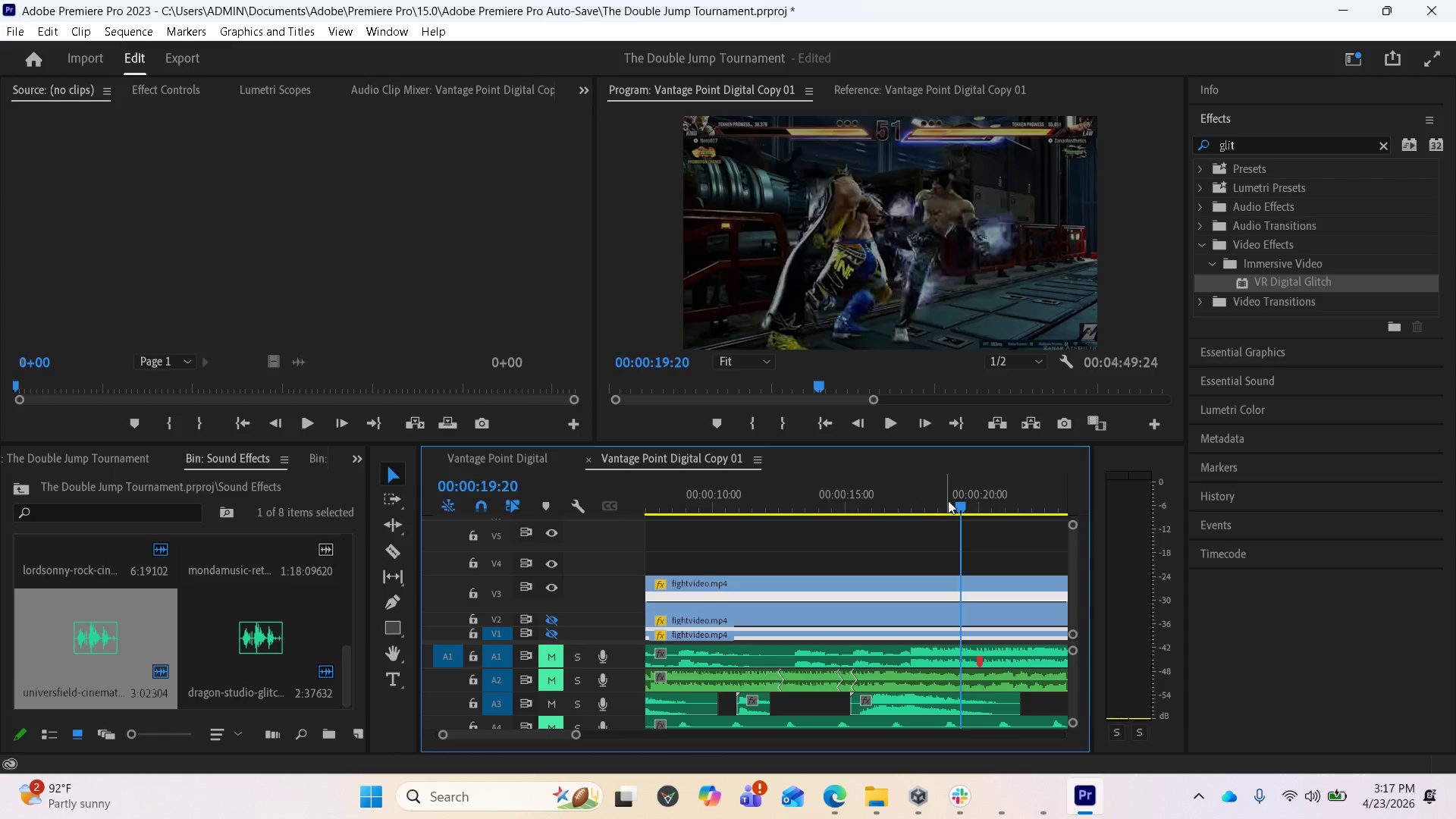 
left_click_drag(start_coordinate=[949, 501], to_coordinate=[701, 512])
 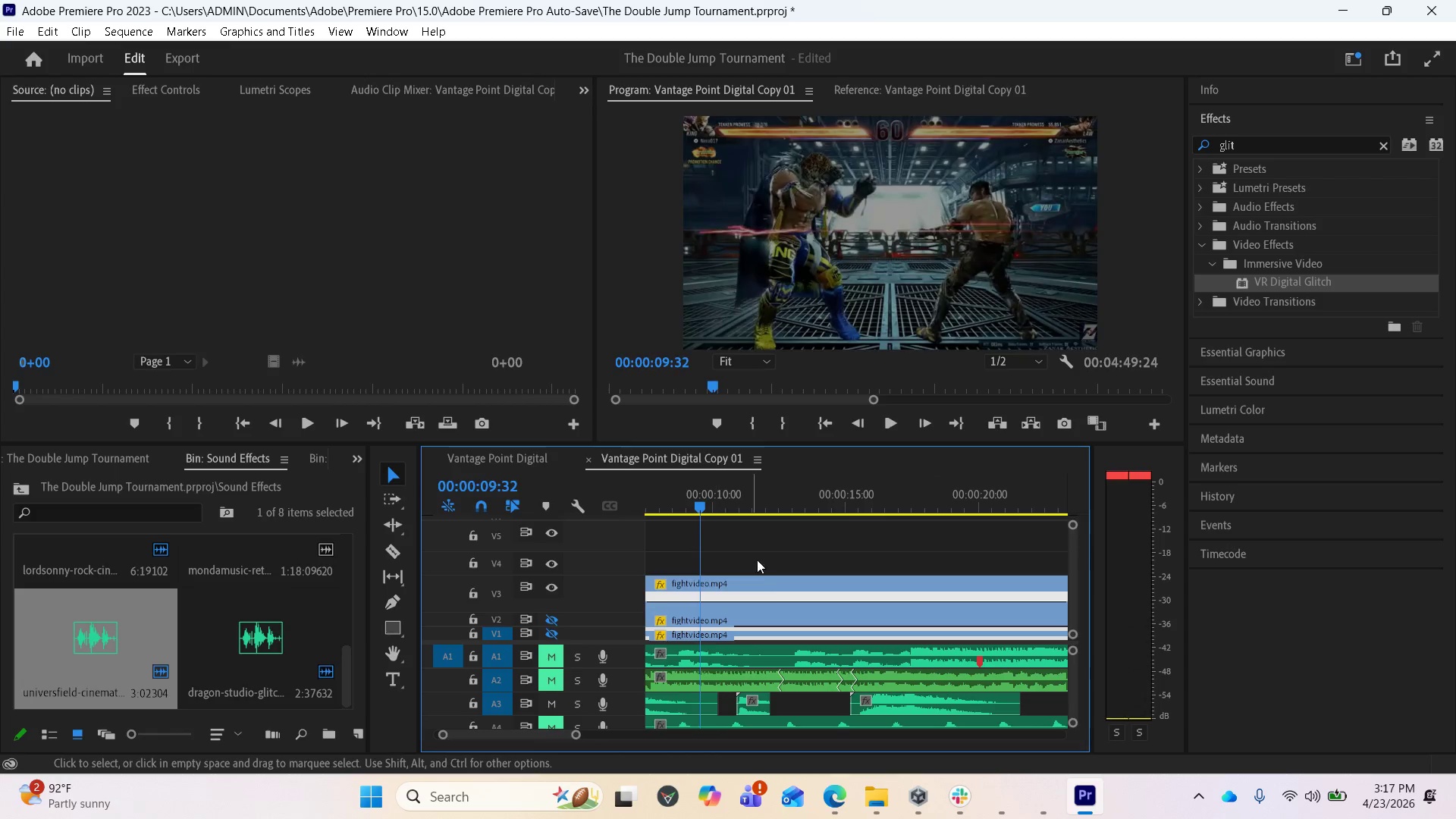 
scroll: coordinate [784, 570], scroll_direction: up, amount: 5.0
 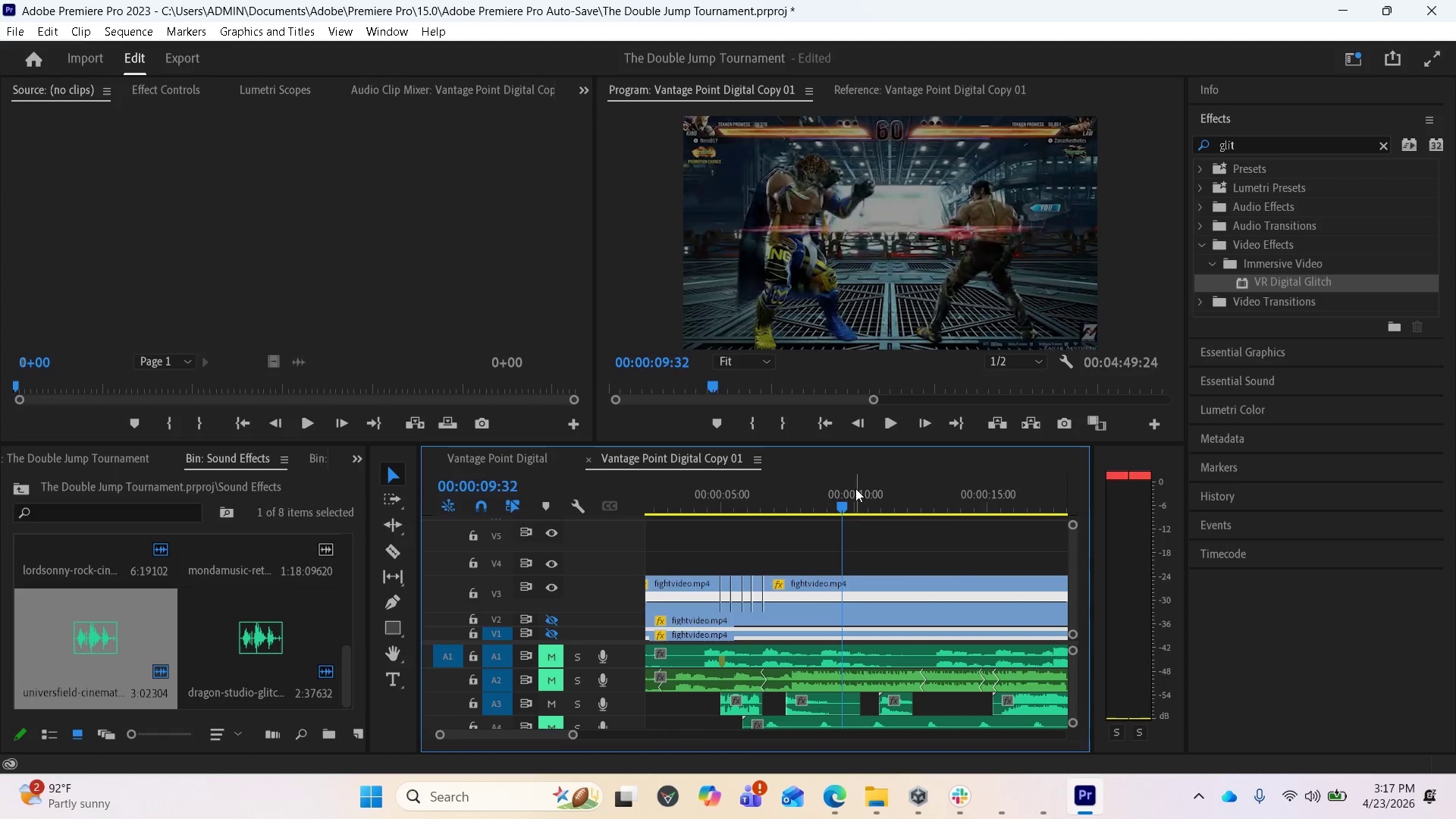 
left_click_drag(start_coordinate=[841, 506], to_coordinate=[763, 511])
 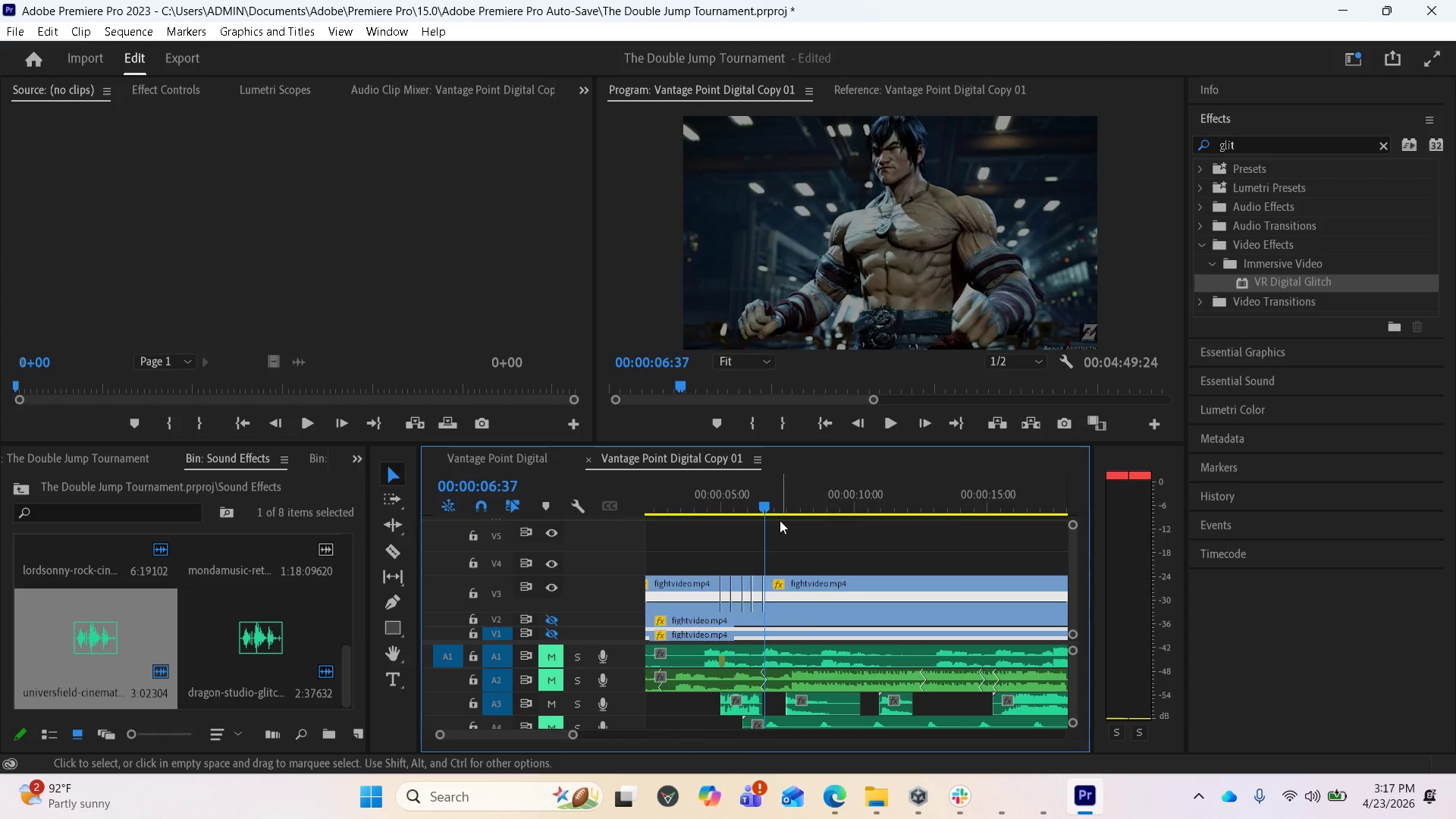 
key(Space)
 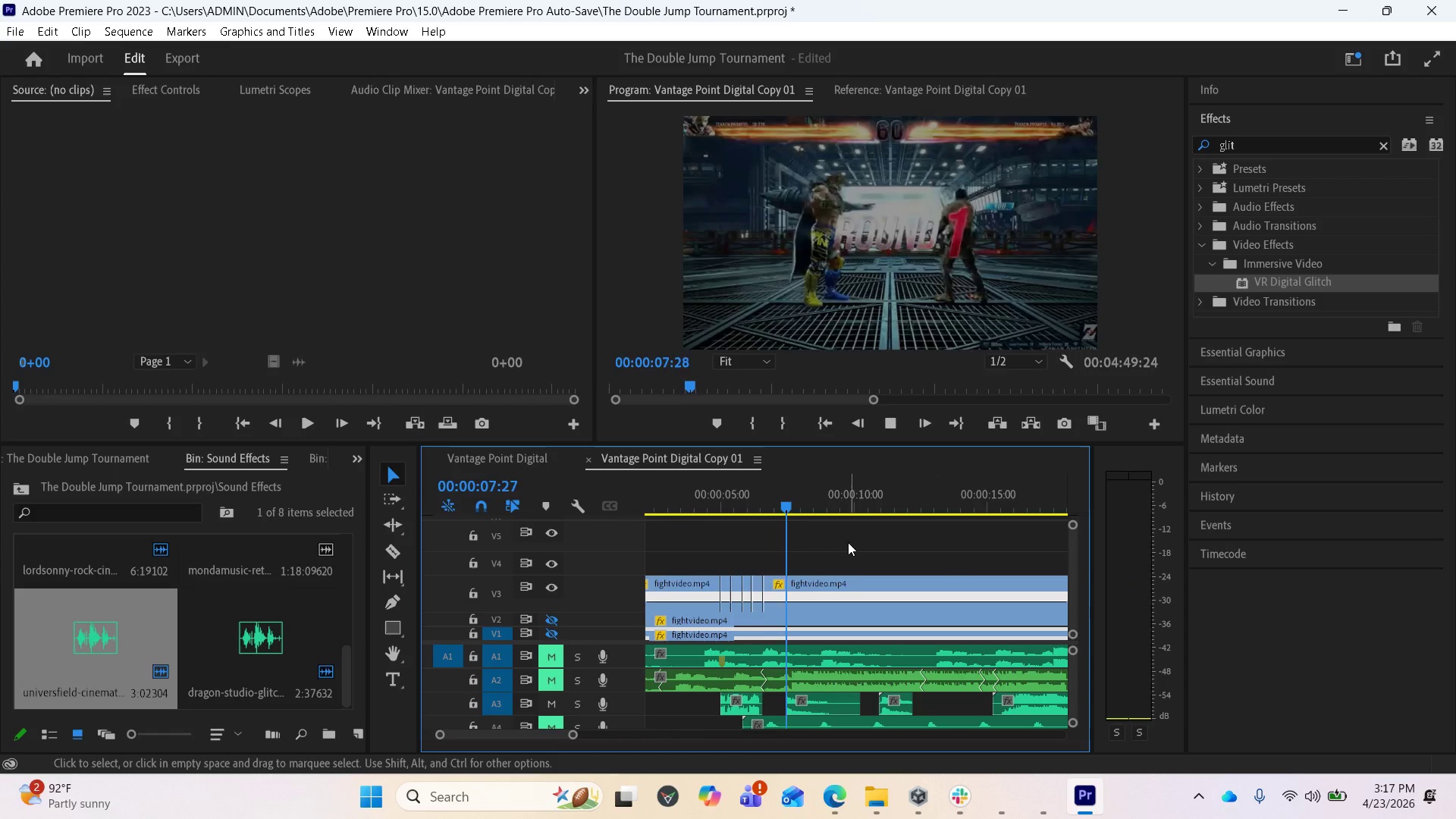 
key(Space)
 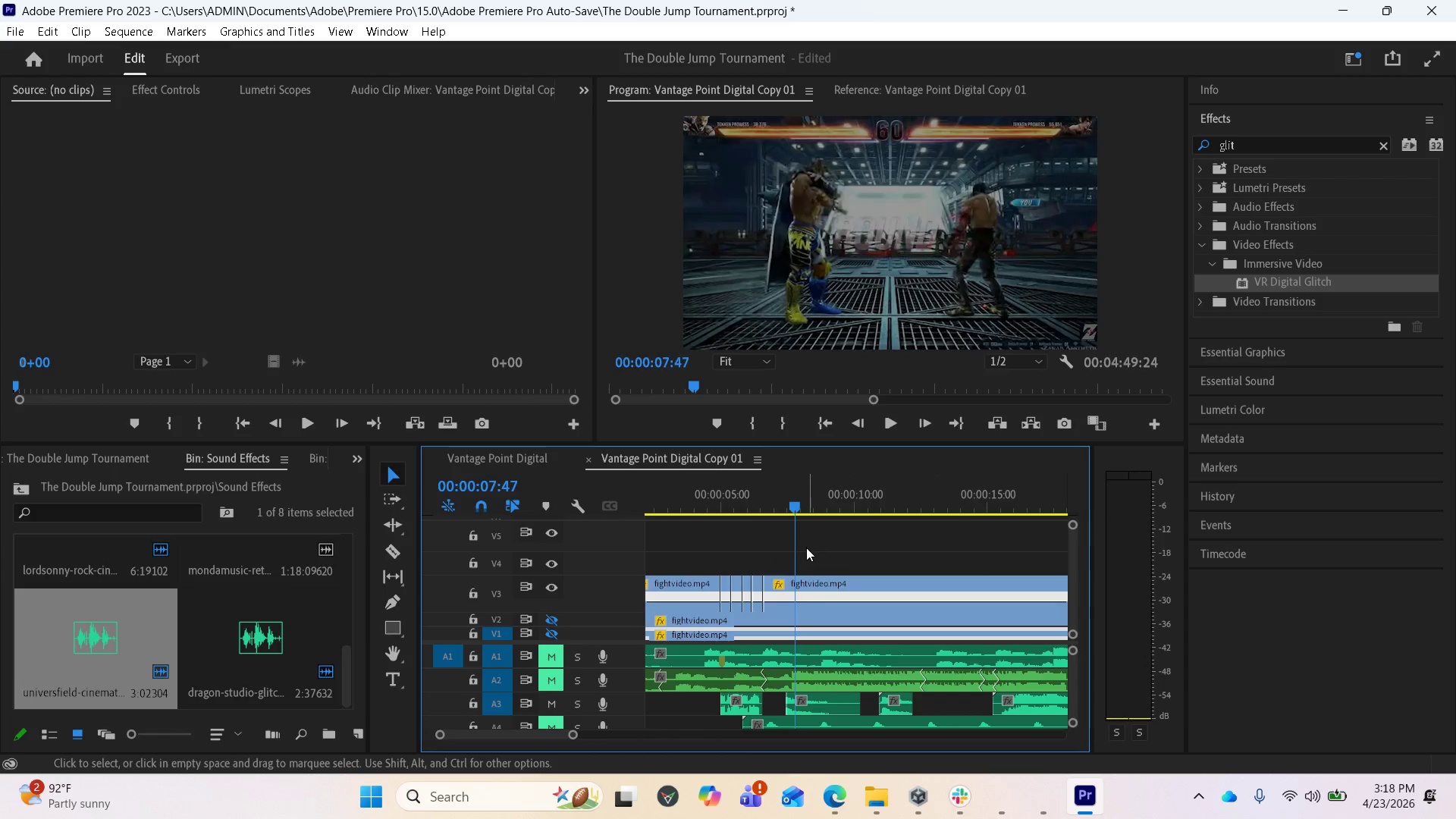 
left_click_drag(start_coordinate=[789, 501], to_coordinate=[802, 499])
 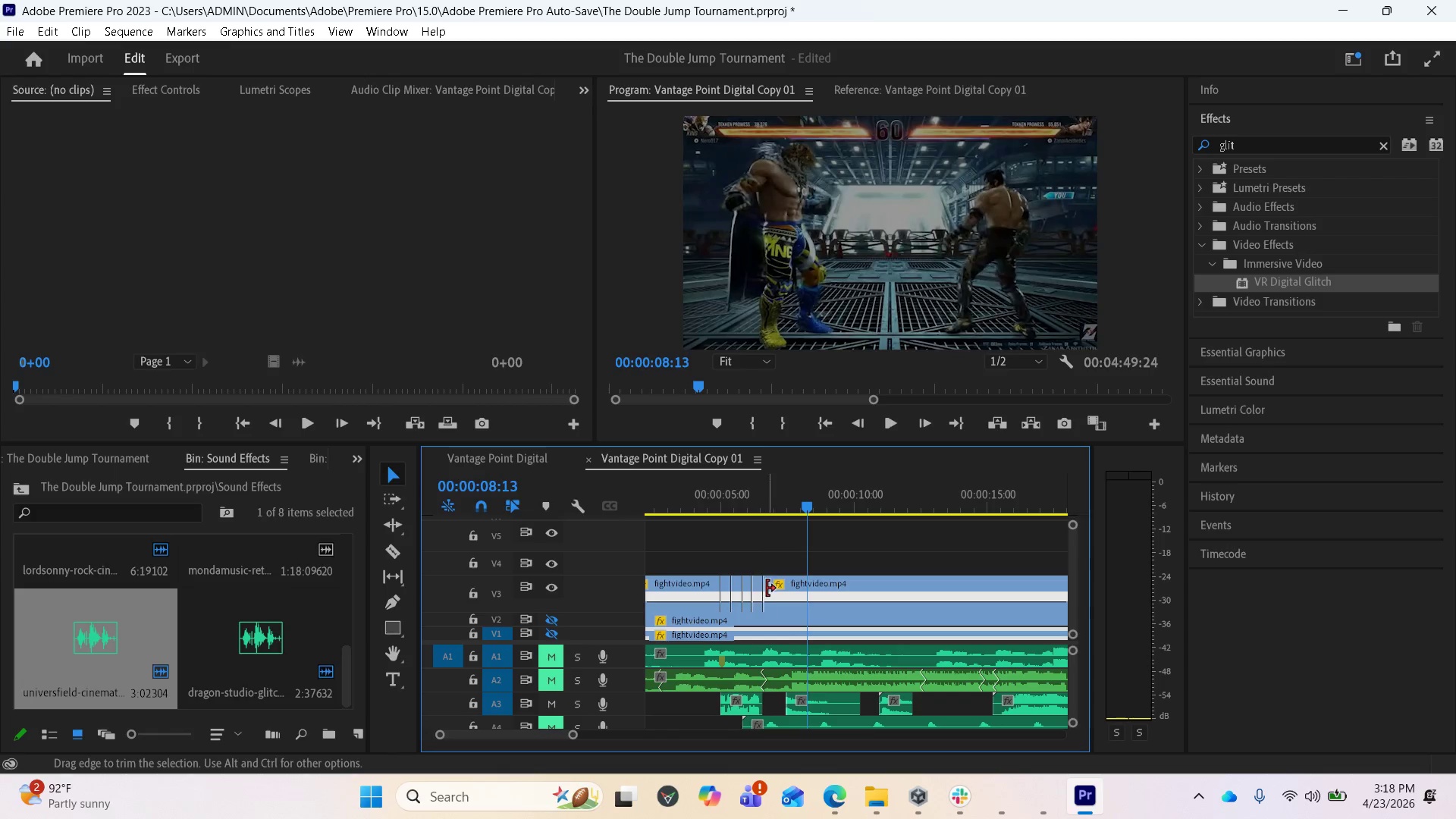 
left_click_drag(start_coordinate=[767, 588], to_coordinate=[806, 588])
 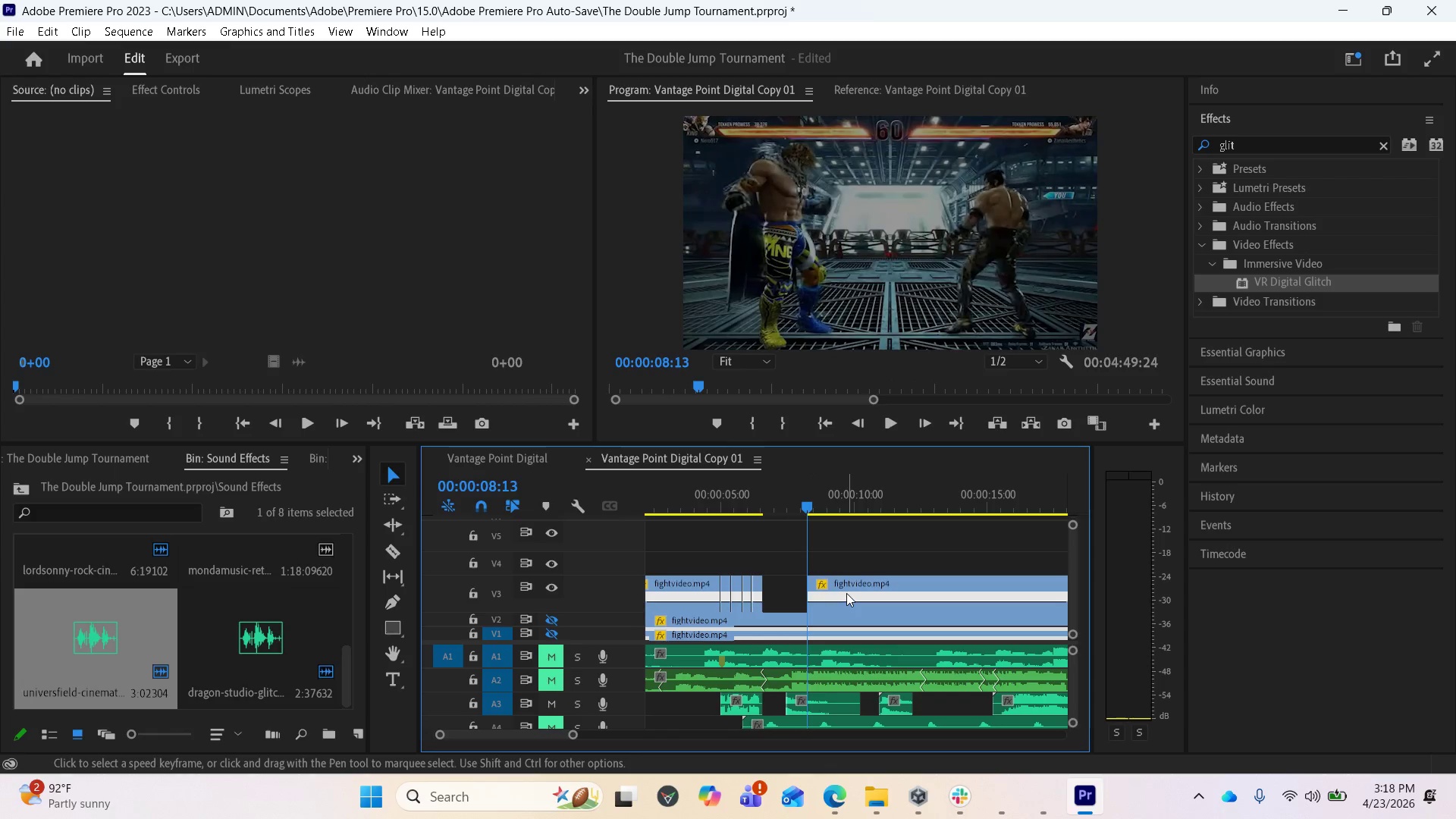 
left_click_drag(start_coordinate=[846, 592], to_coordinate=[809, 592])
 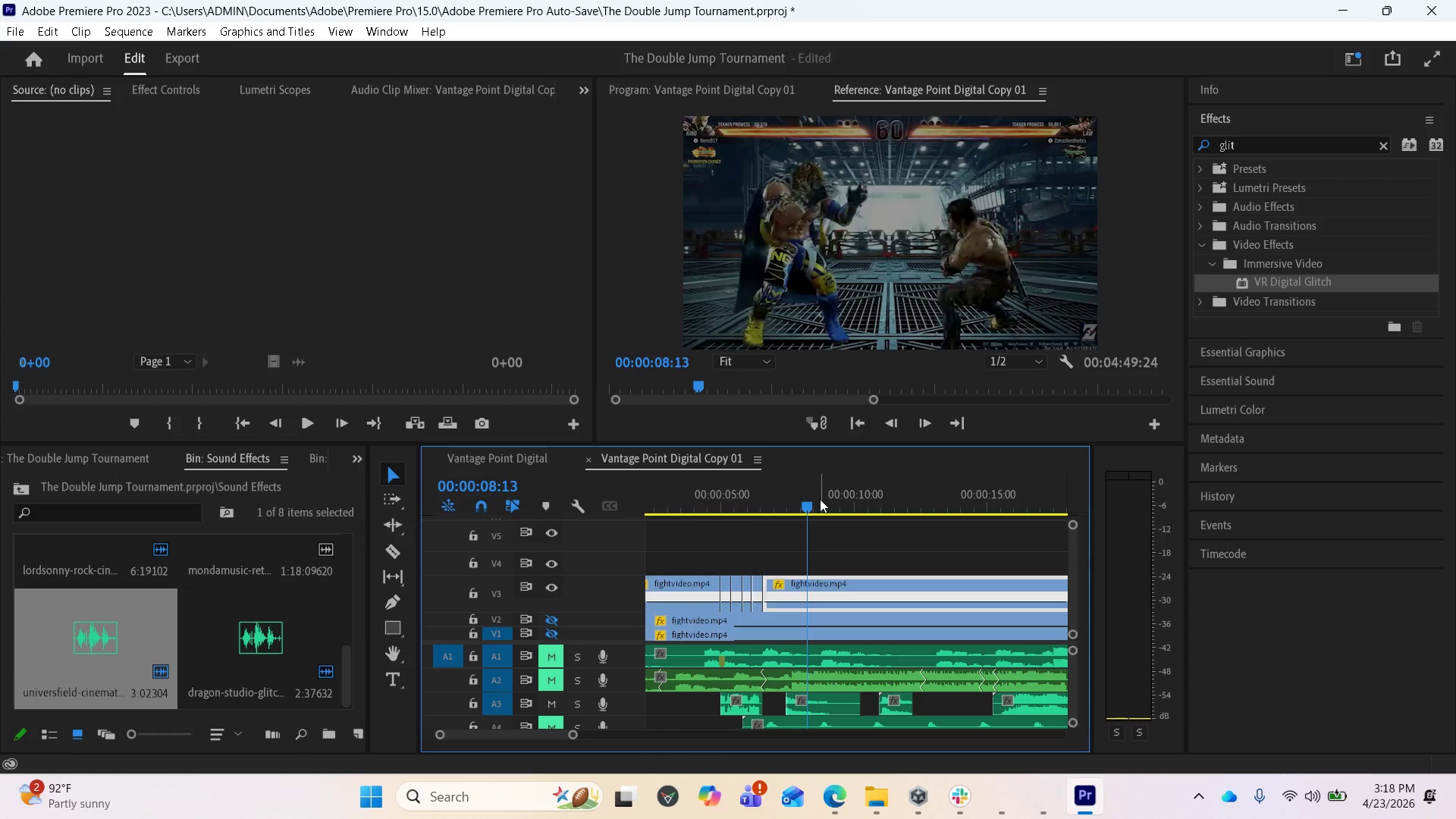 
left_click_drag(start_coordinate=[809, 505], to_coordinate=[775, 513])
 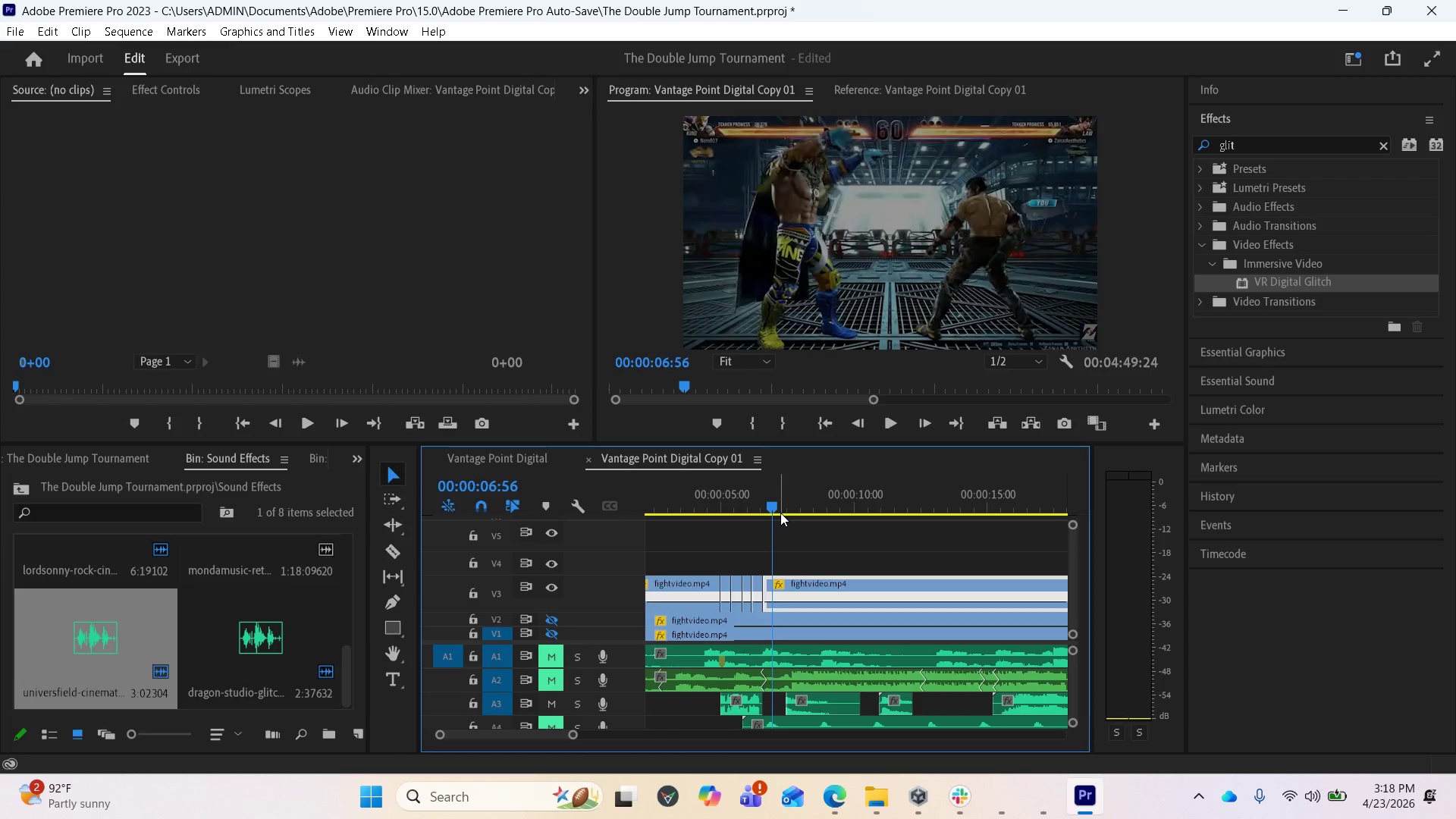 
key(Control+Z)
 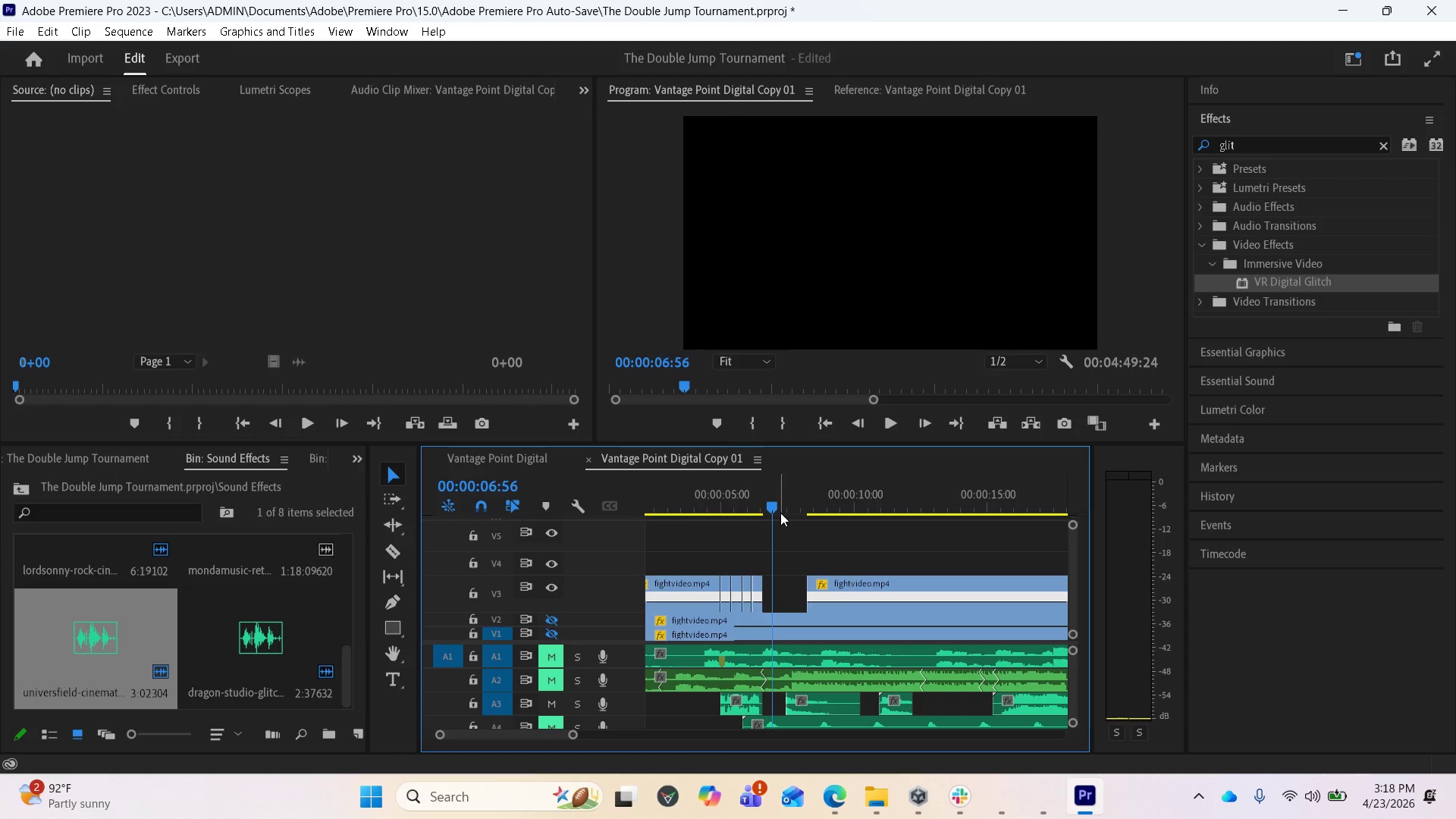 
key(Control+Z)
 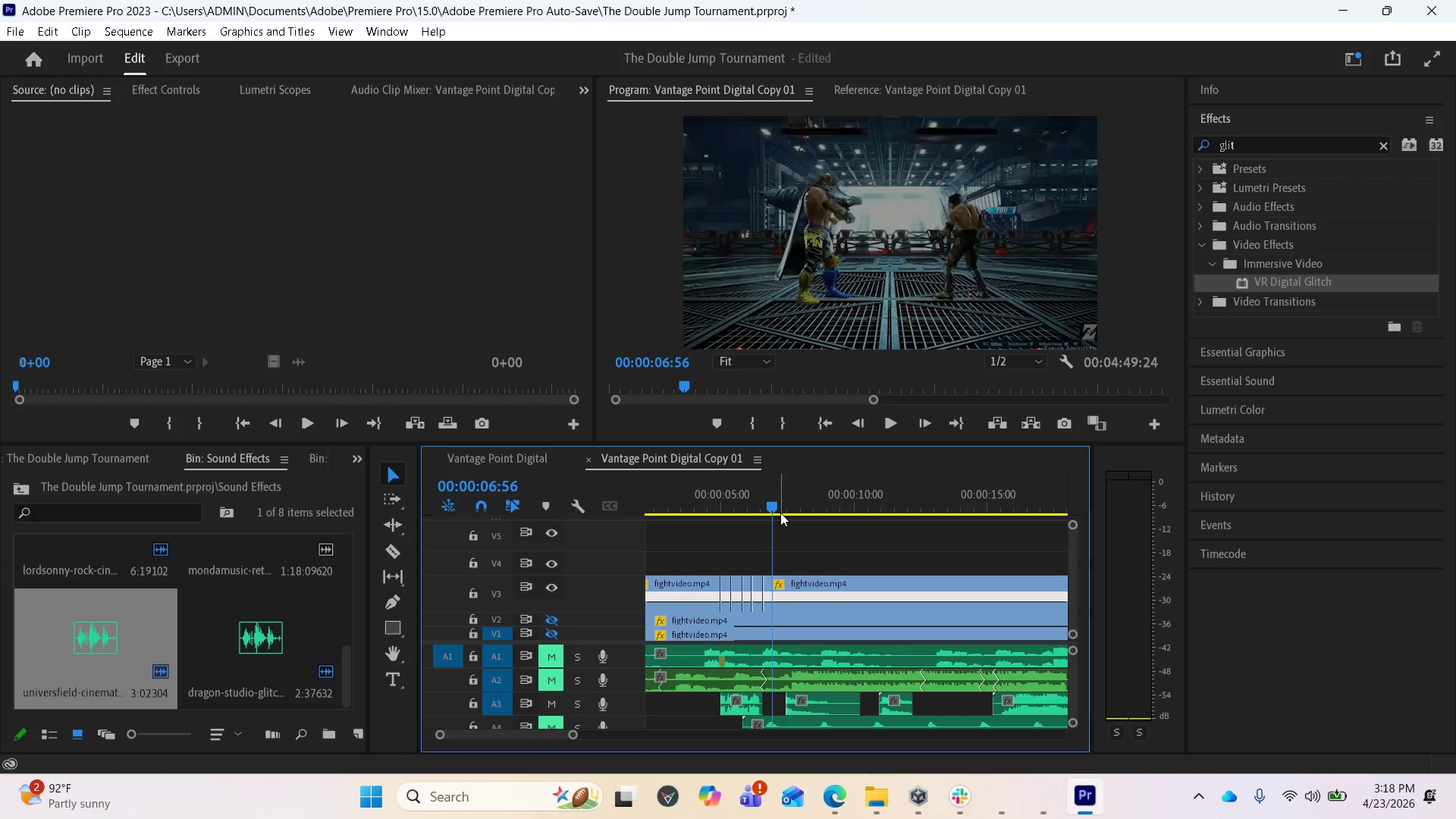 
wait(16.41)
 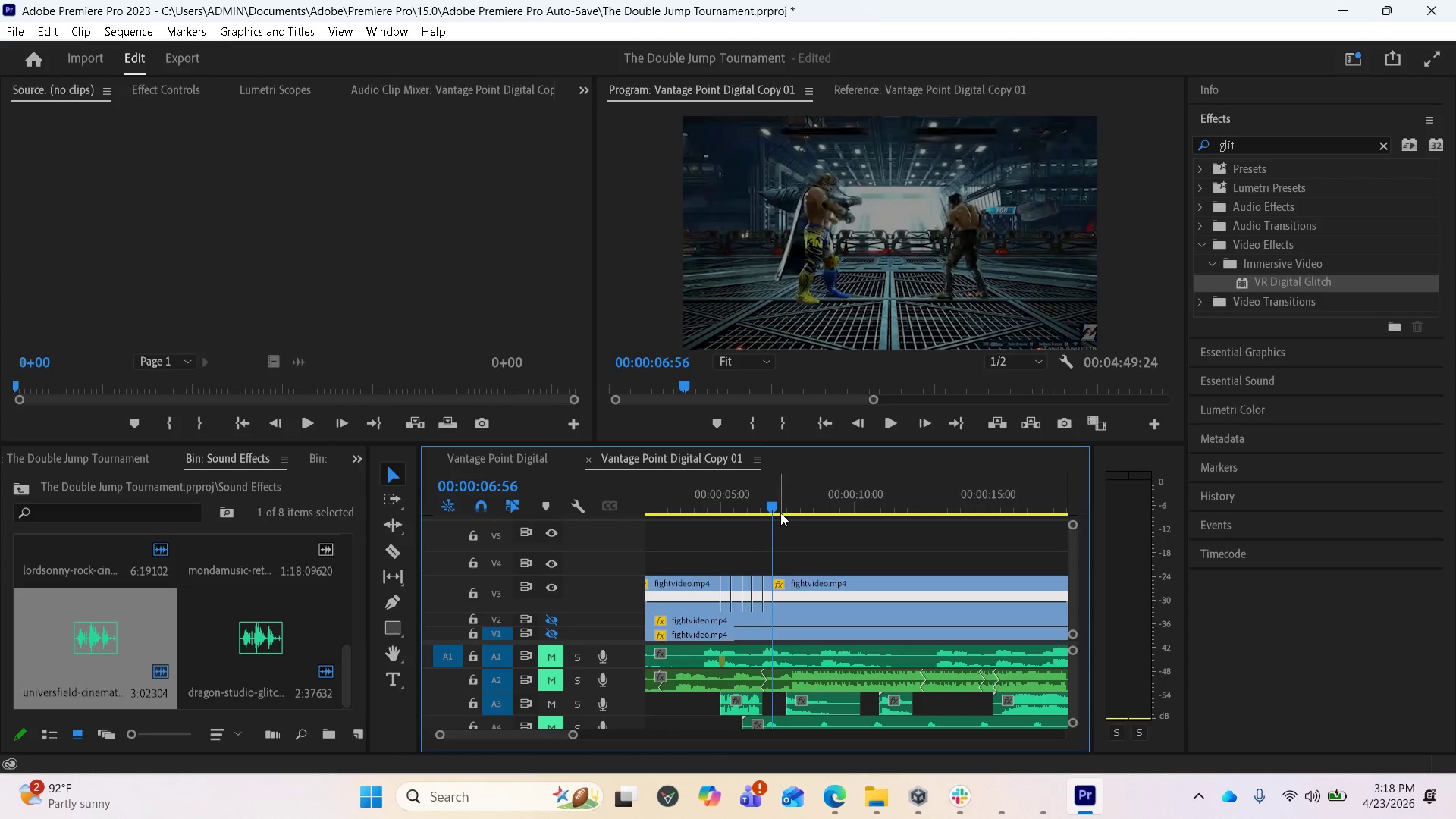 
left_click_drag(start_coordinate=[770, 500], to_coordinate=[730, 500])
 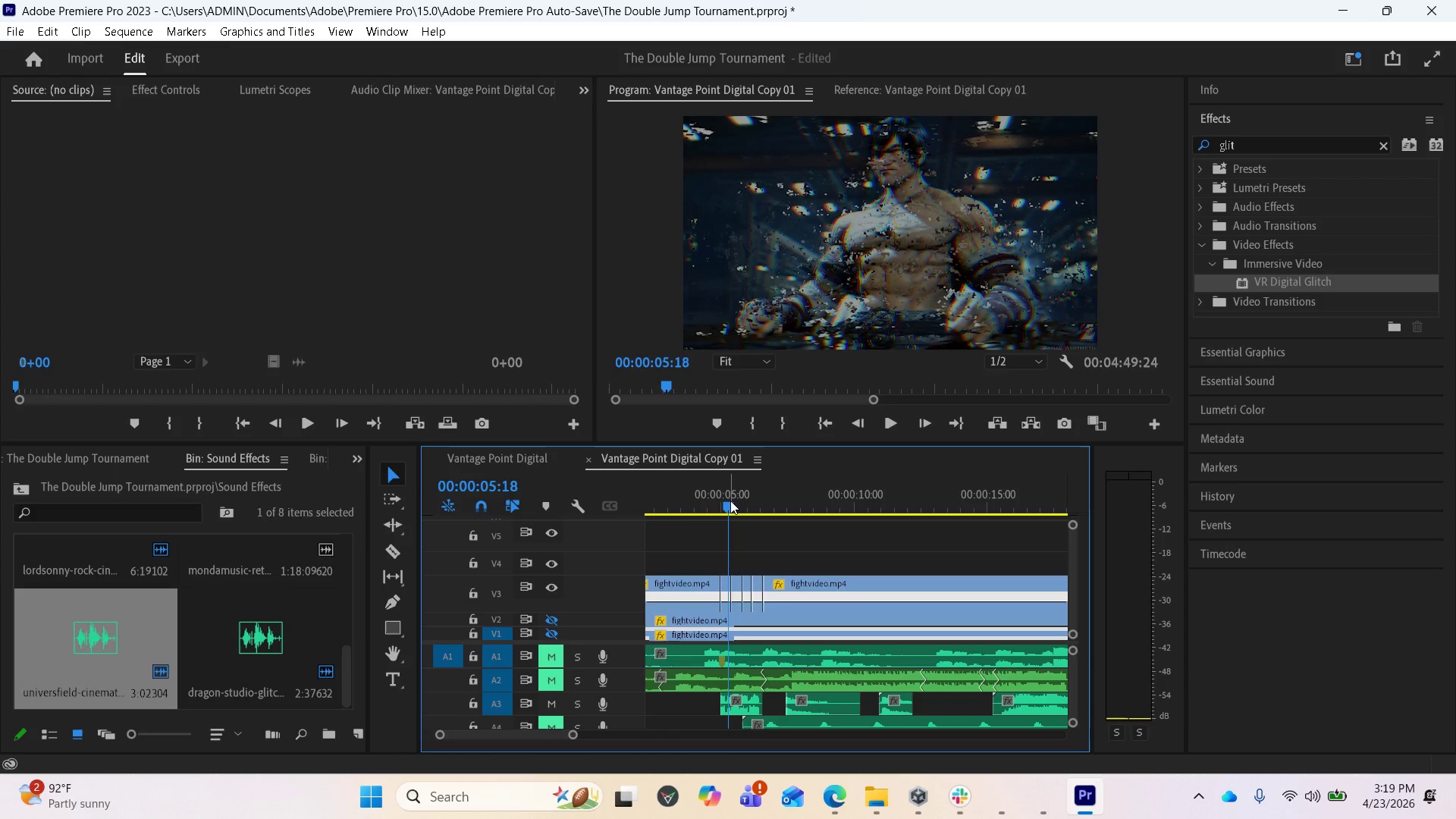 
wait(31.81)
 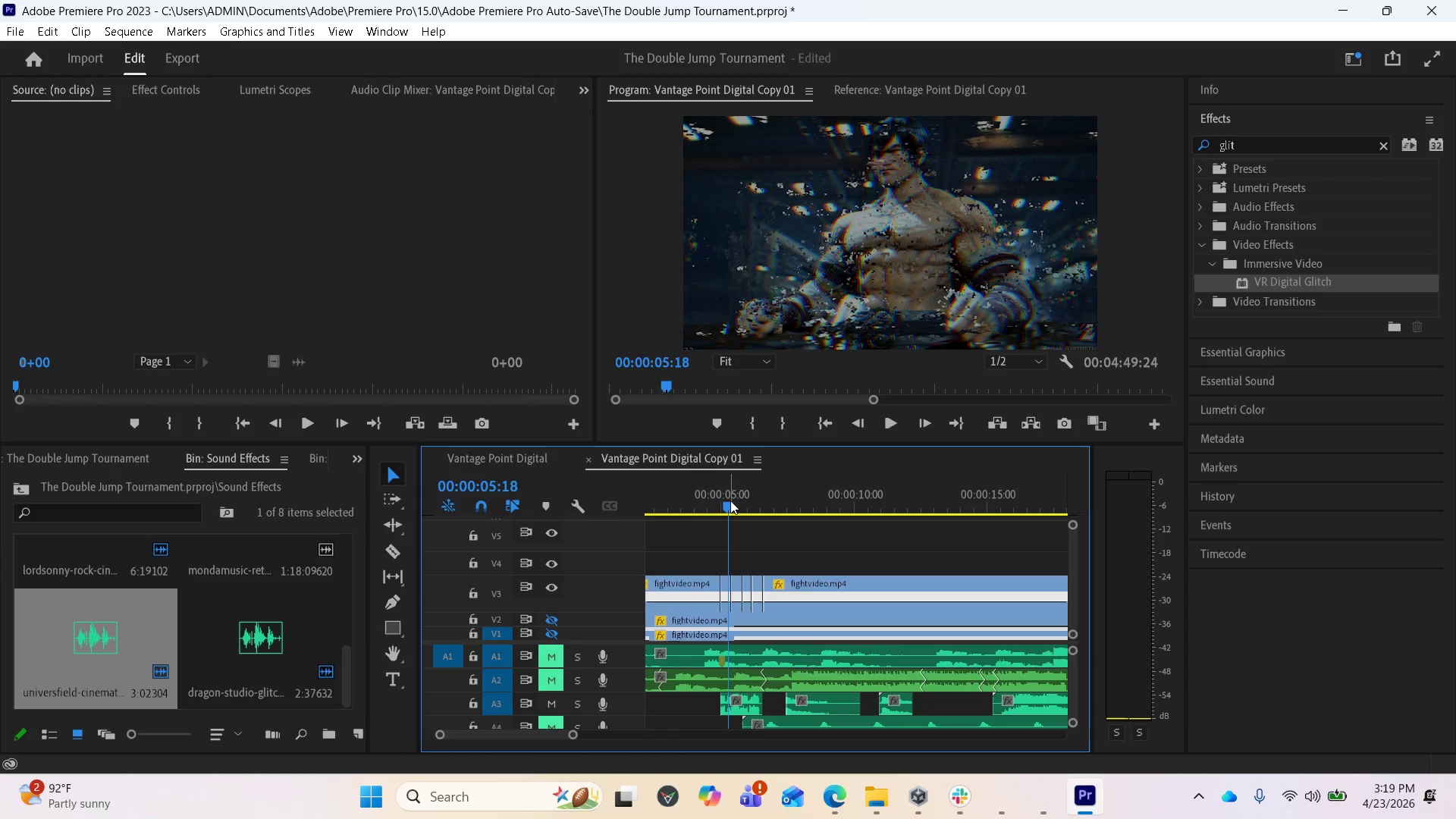 
key(Space)
 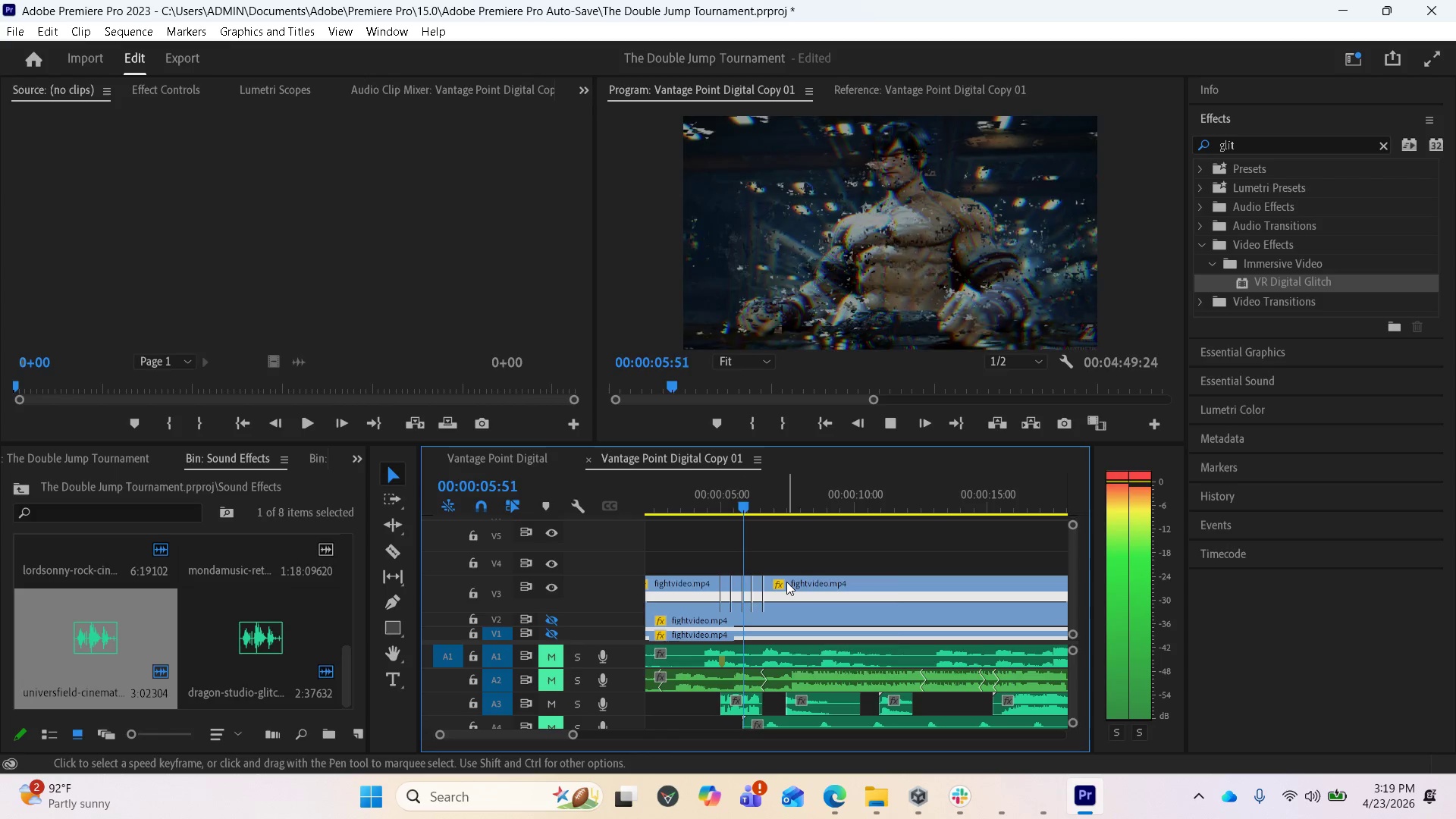 
key(Space)
 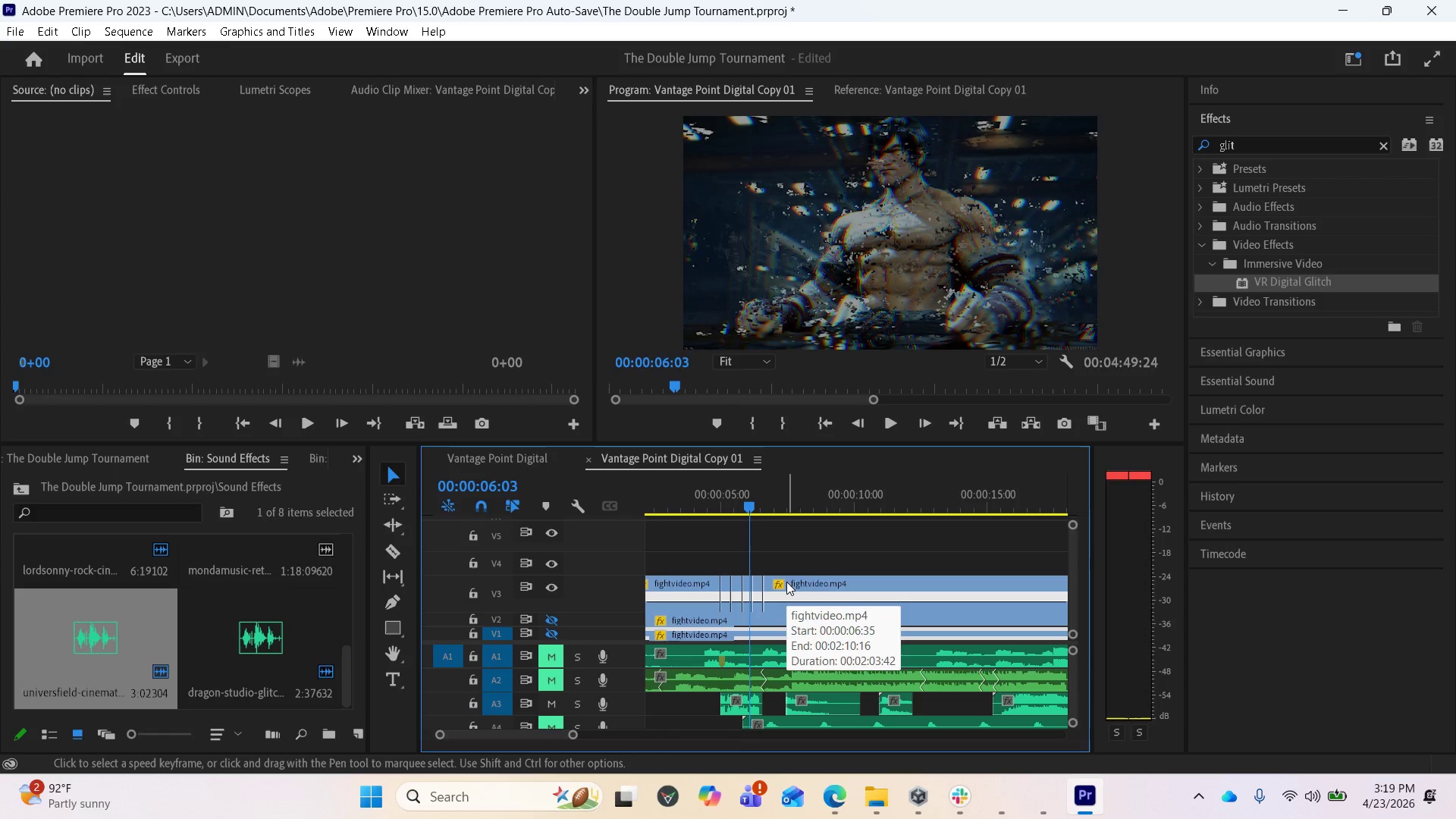 
key(Space)
 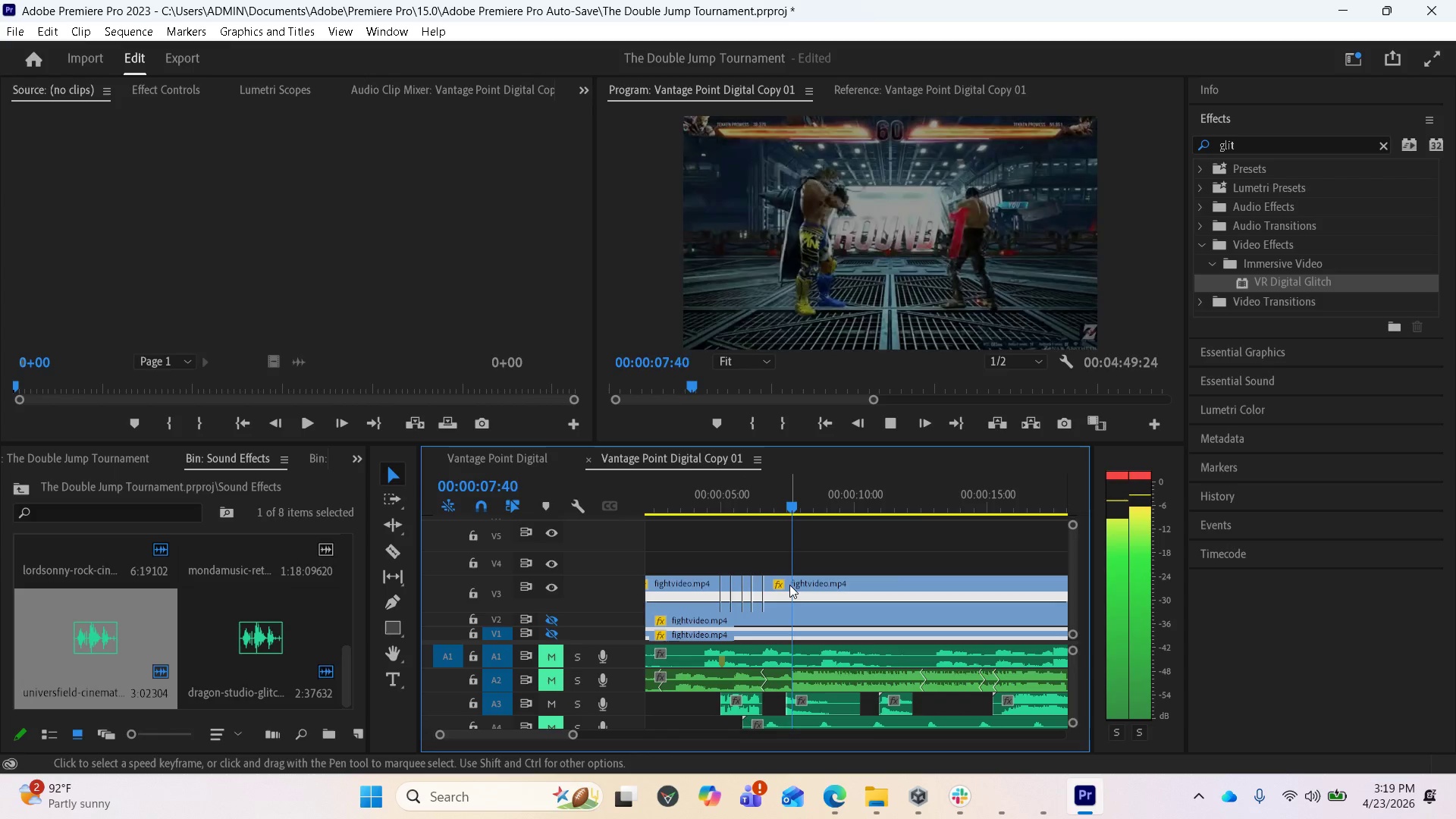 
key(Space)
 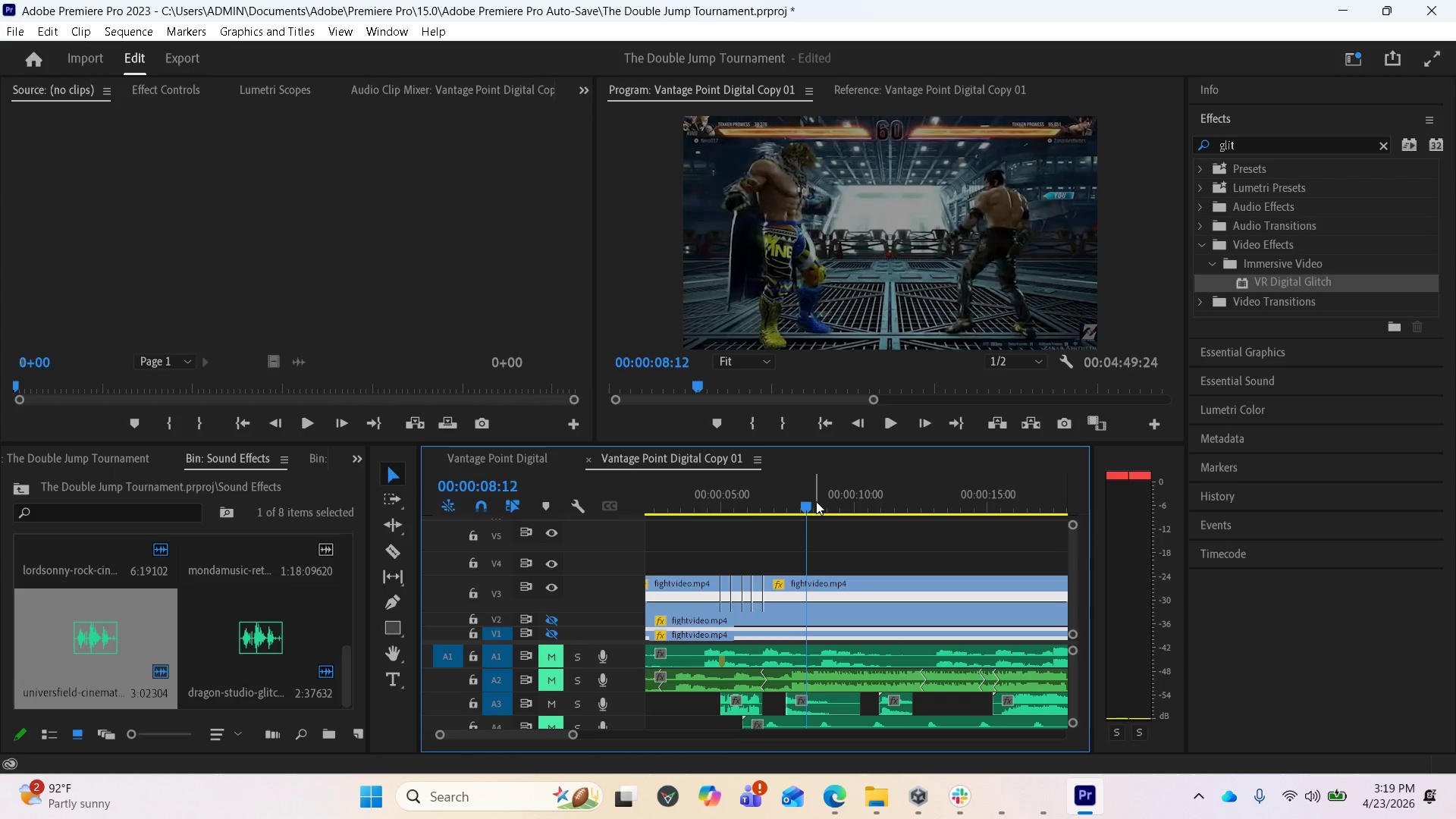 
left_click_drag(start_coordinate=[803, 497], to_coordinate=[775, 494])
 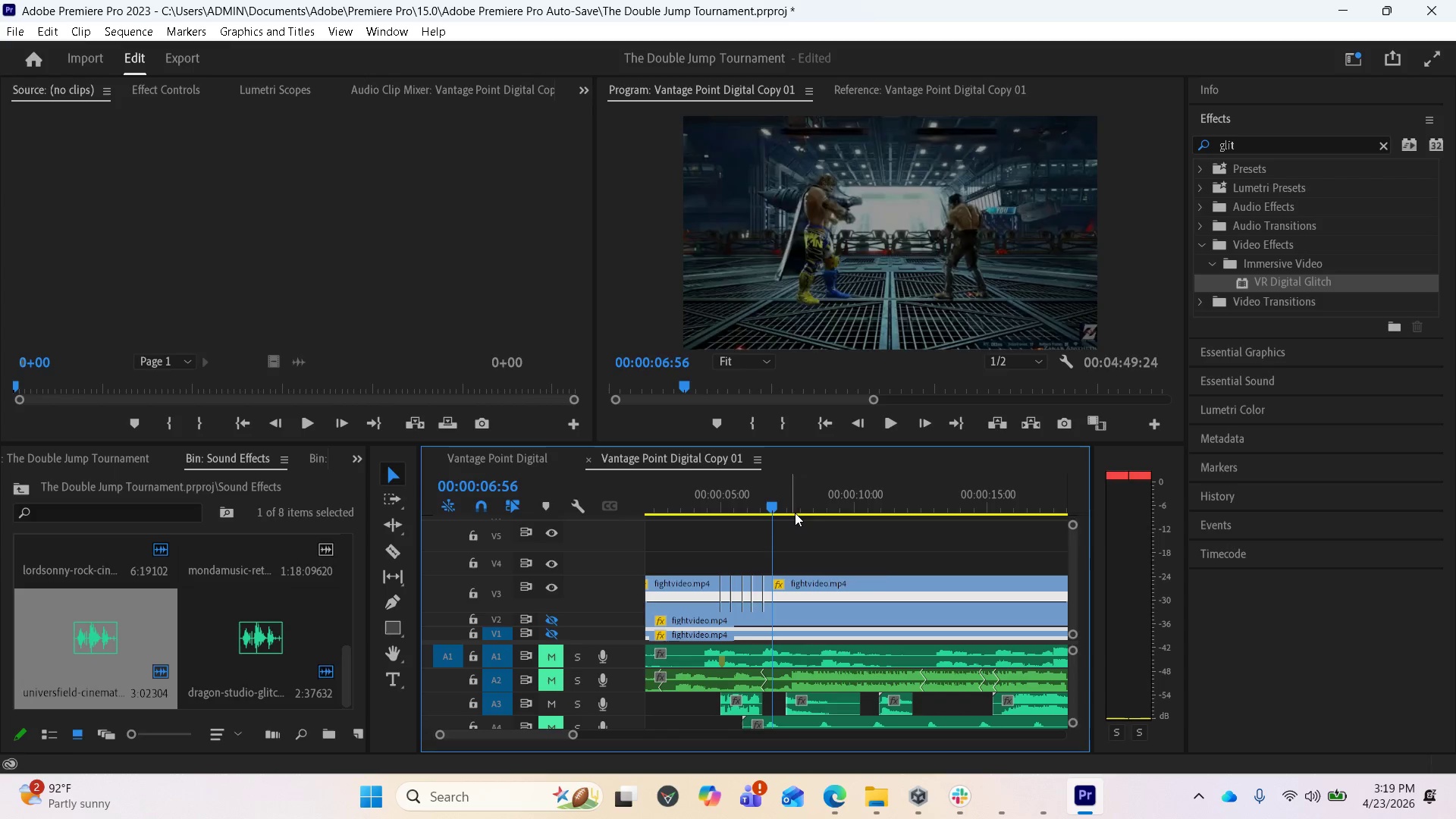 
key(Space)
 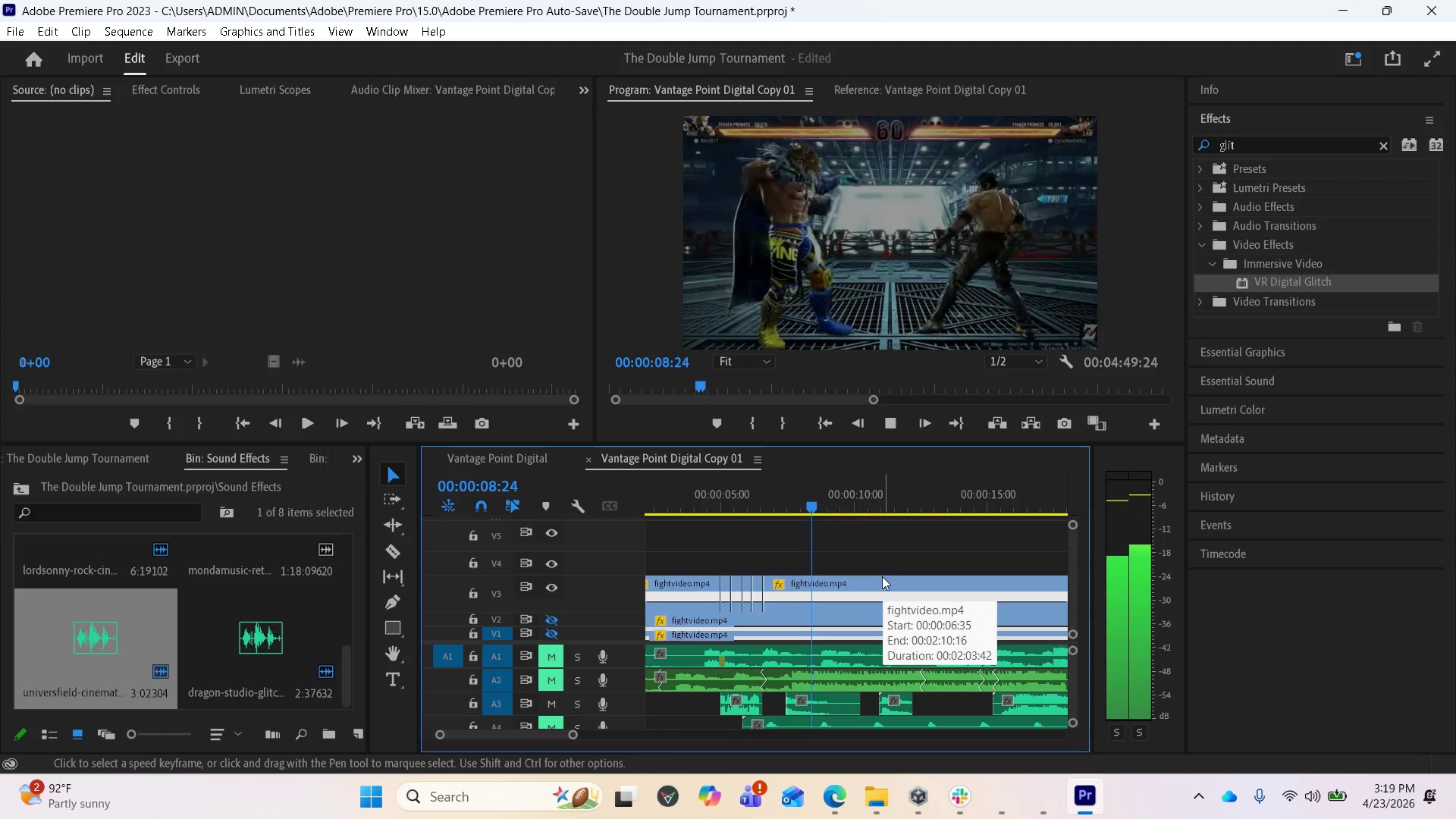 
key(Space)
 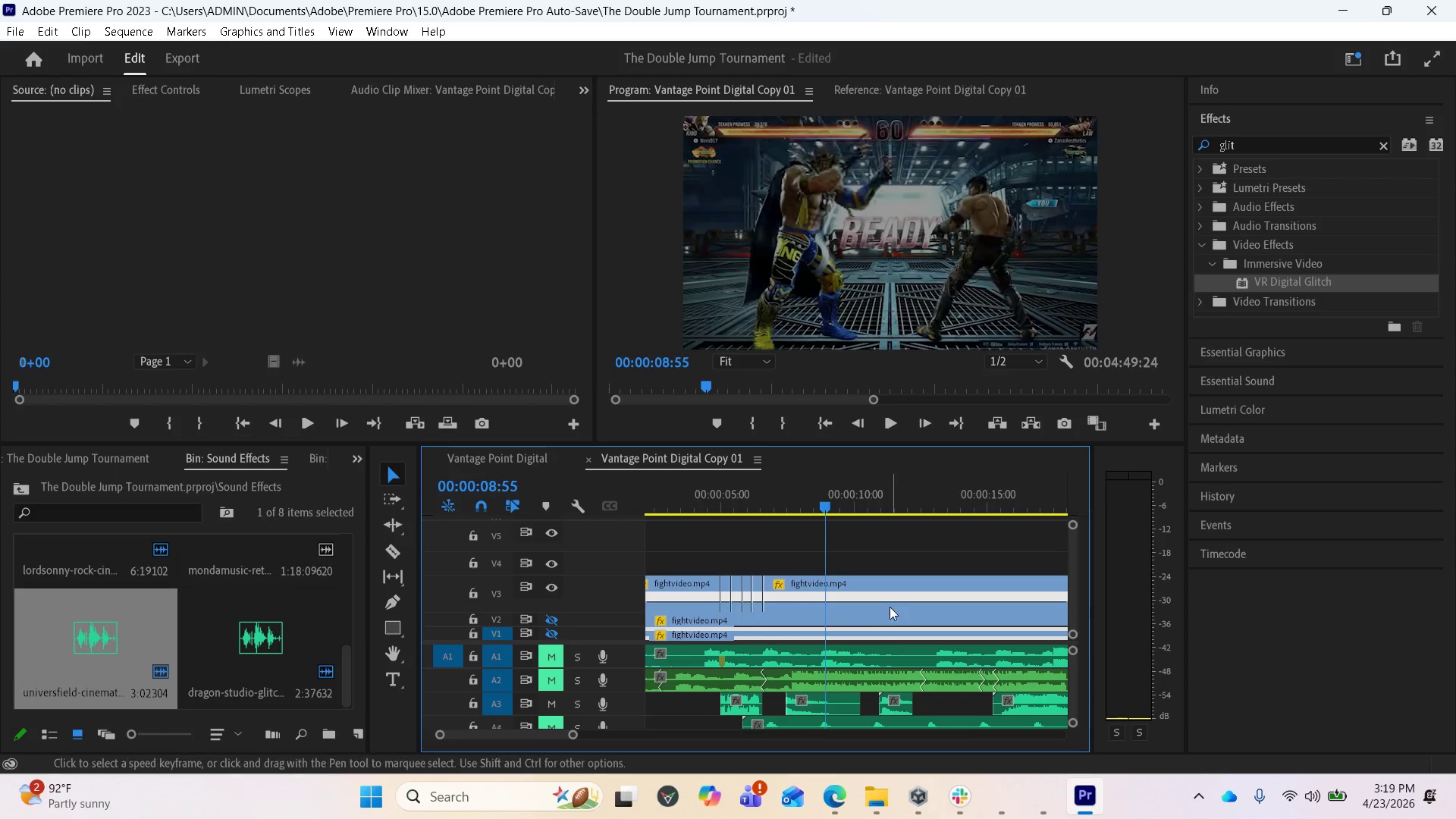 
key(Space)
 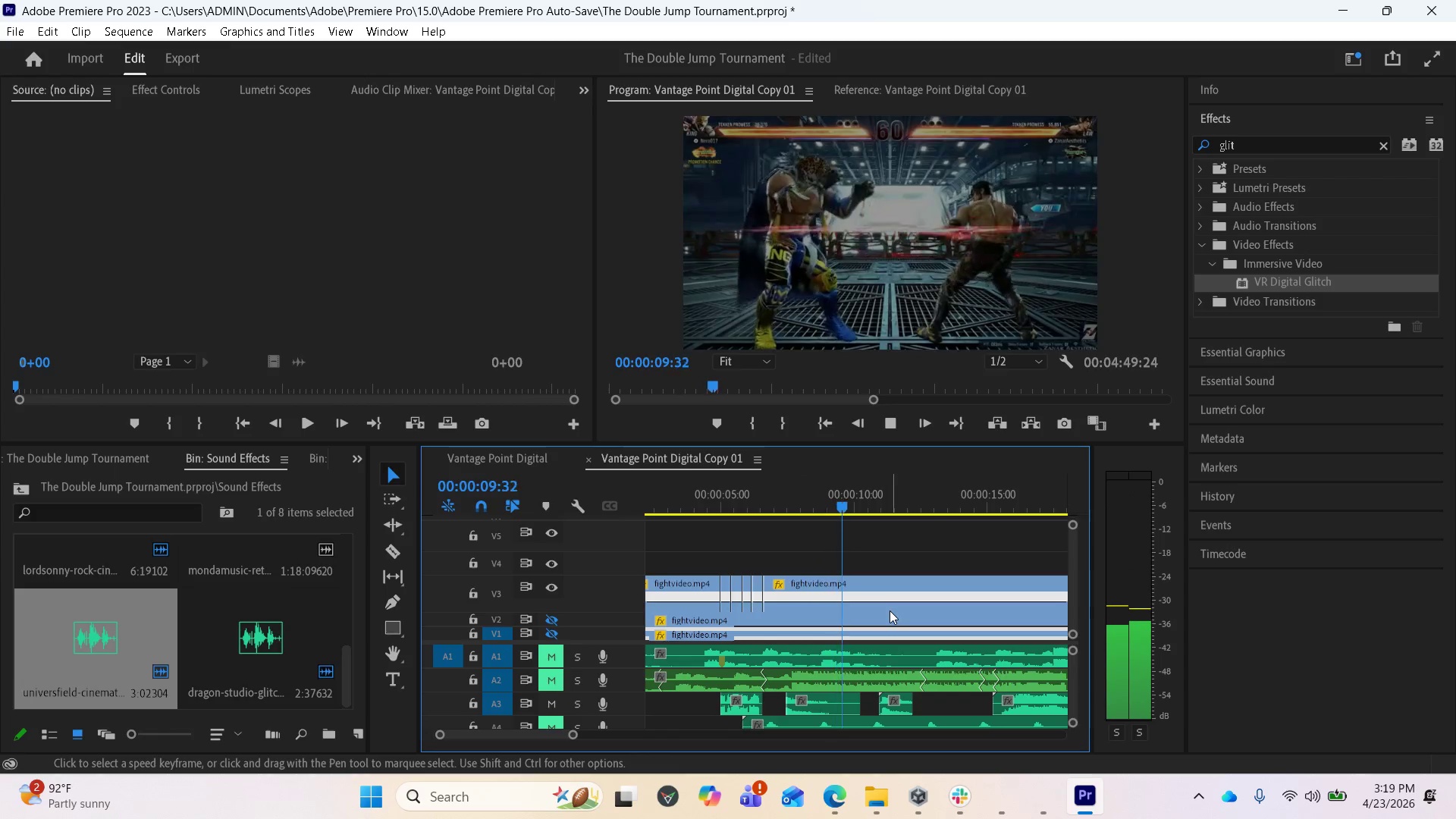 
key(Space)
 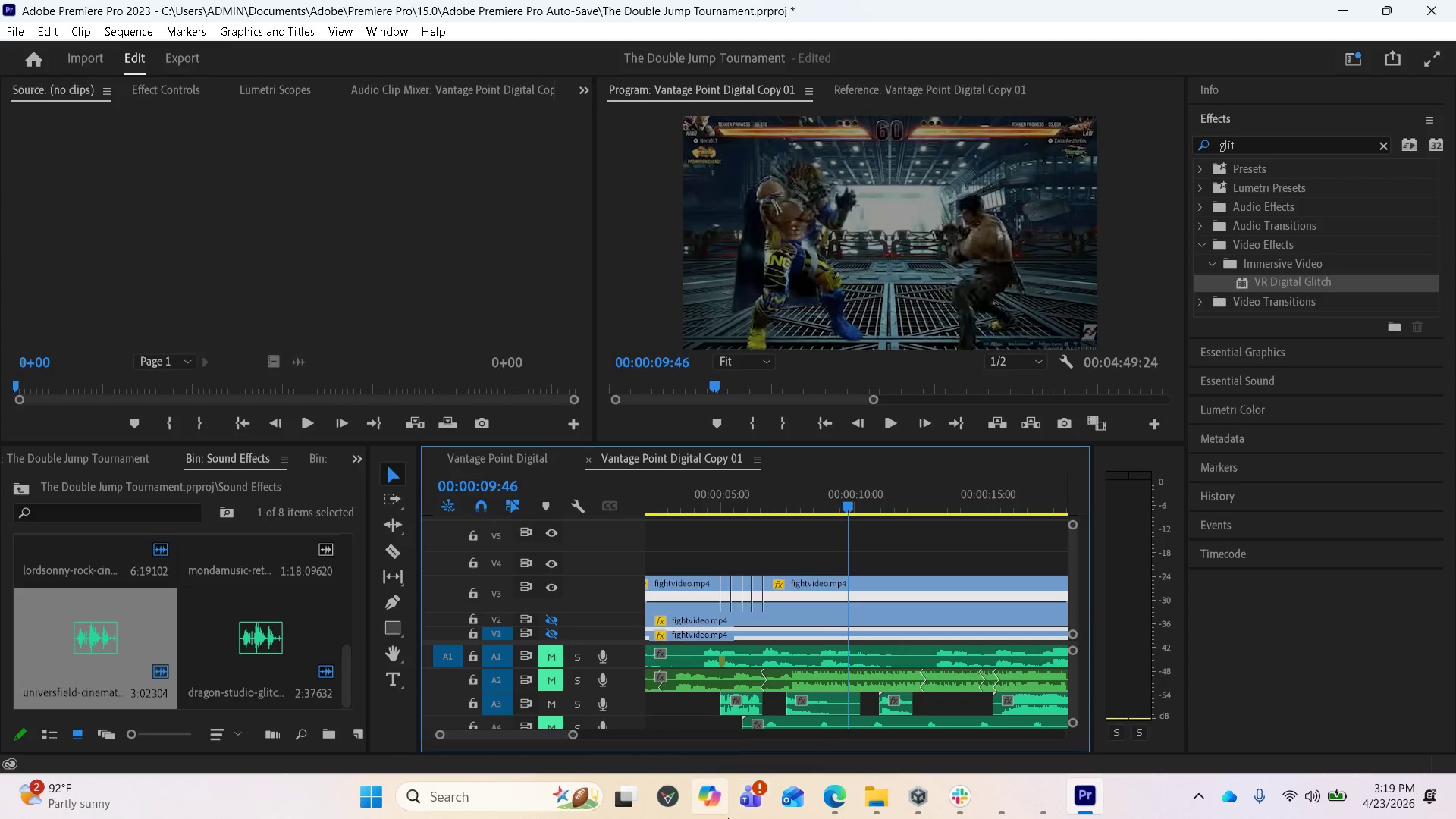 
wait(5.61)
 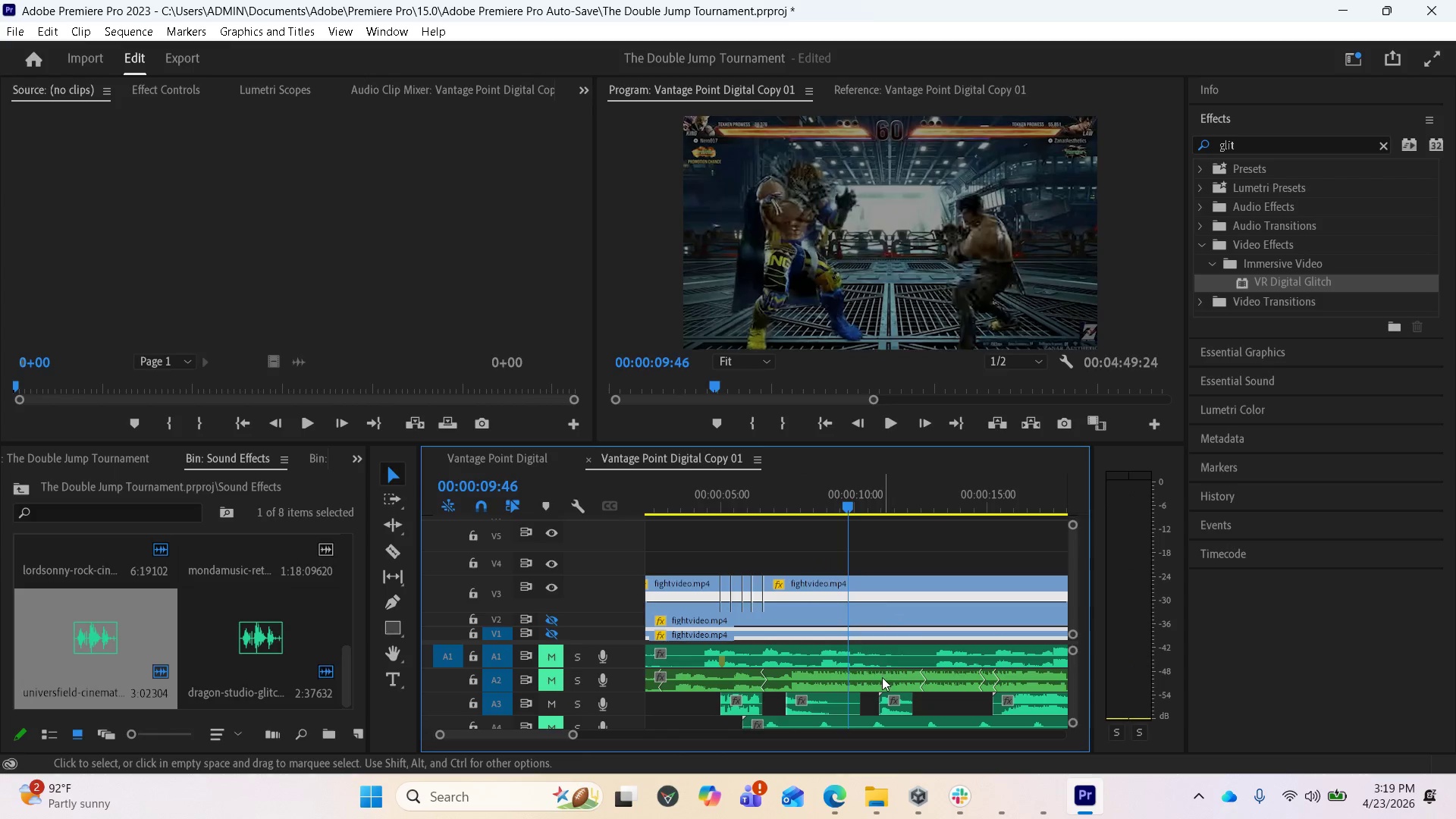 
left_click([828, 795])
 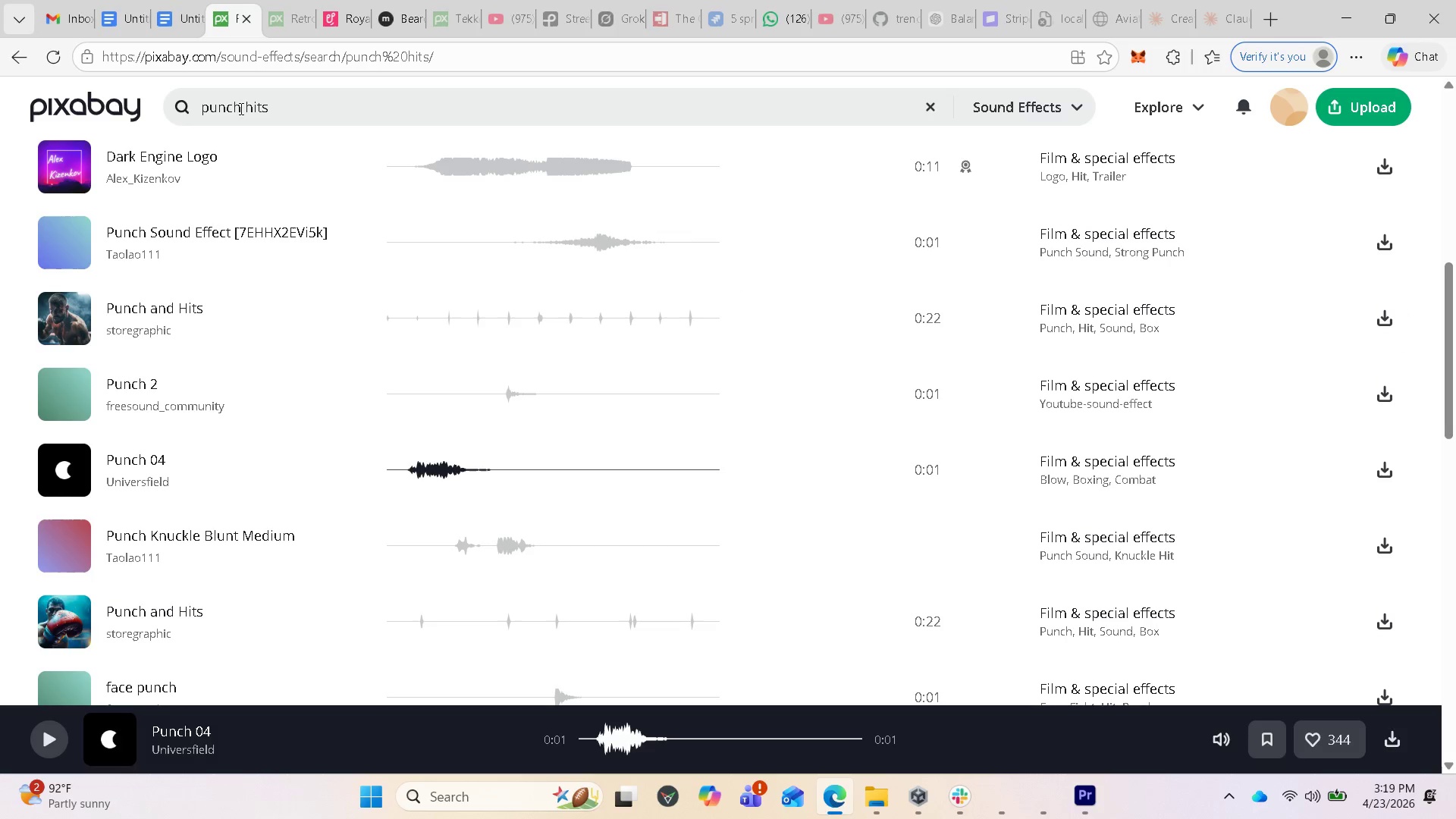 
left_click([177, 24])
 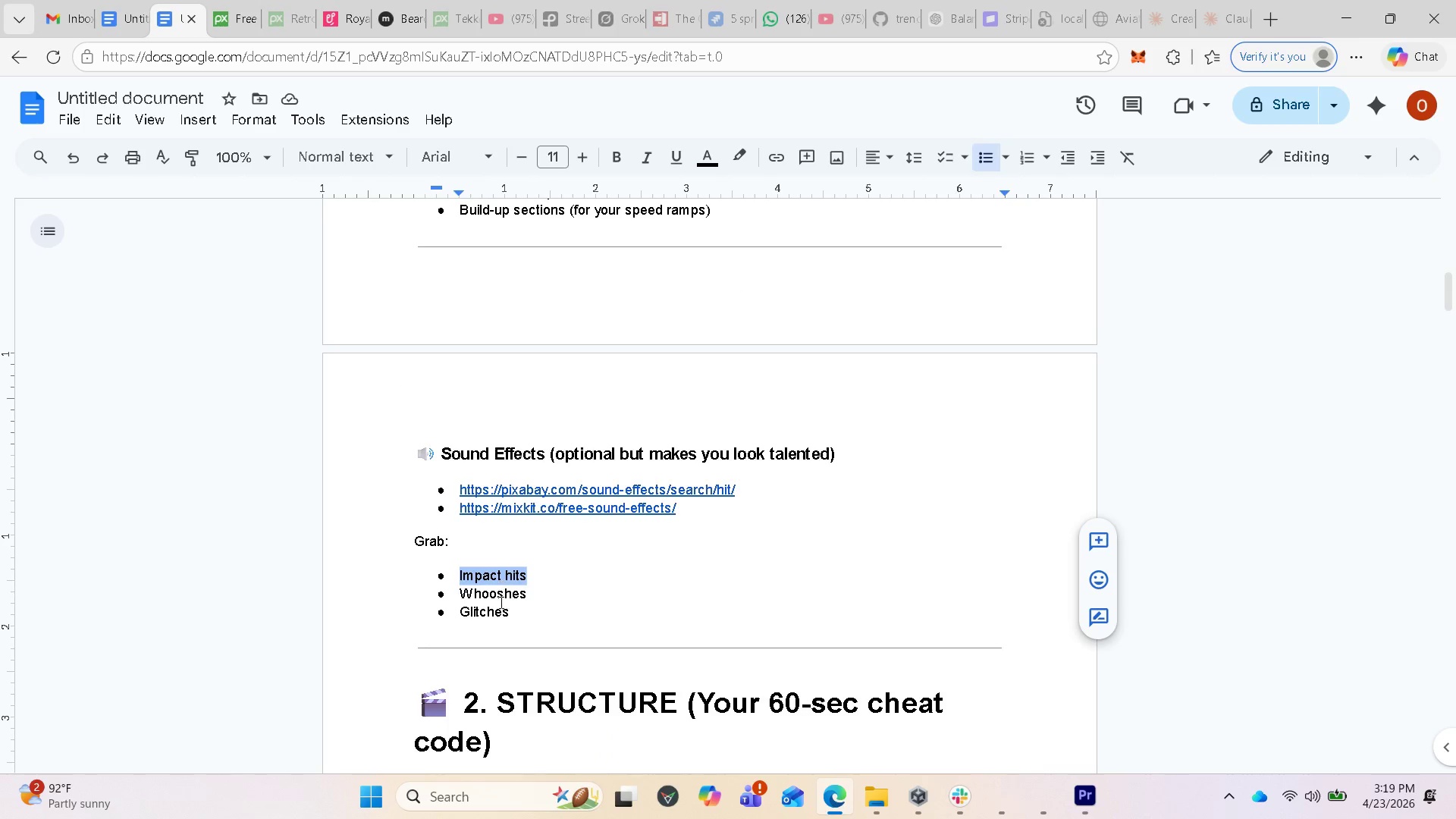 
scroll: coordinate [561, 544], scroll_direction: up, amount: 3.0
 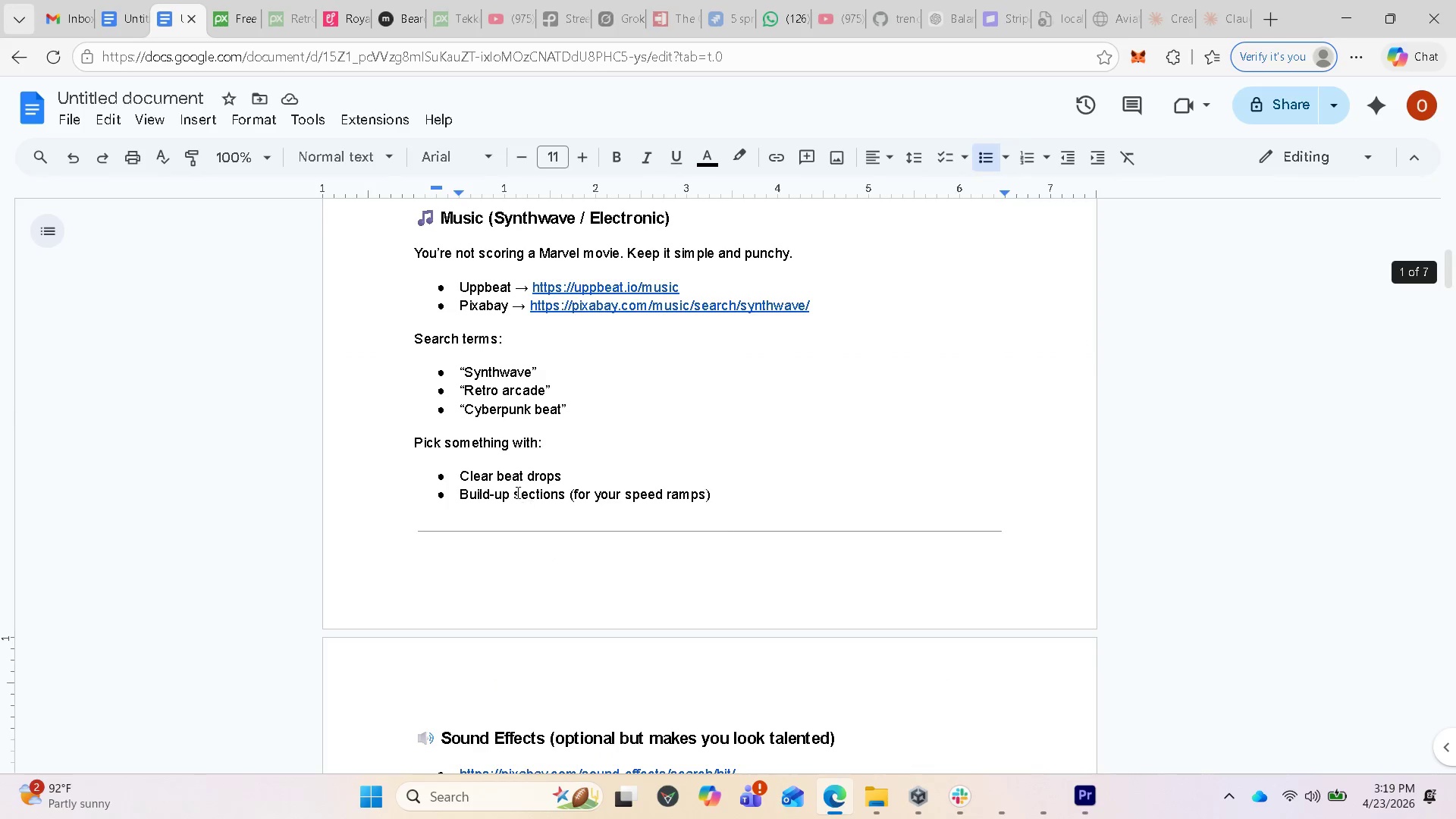 
scroll: coordinate [512, 490], scroll_direction: down, amount: 5.0
 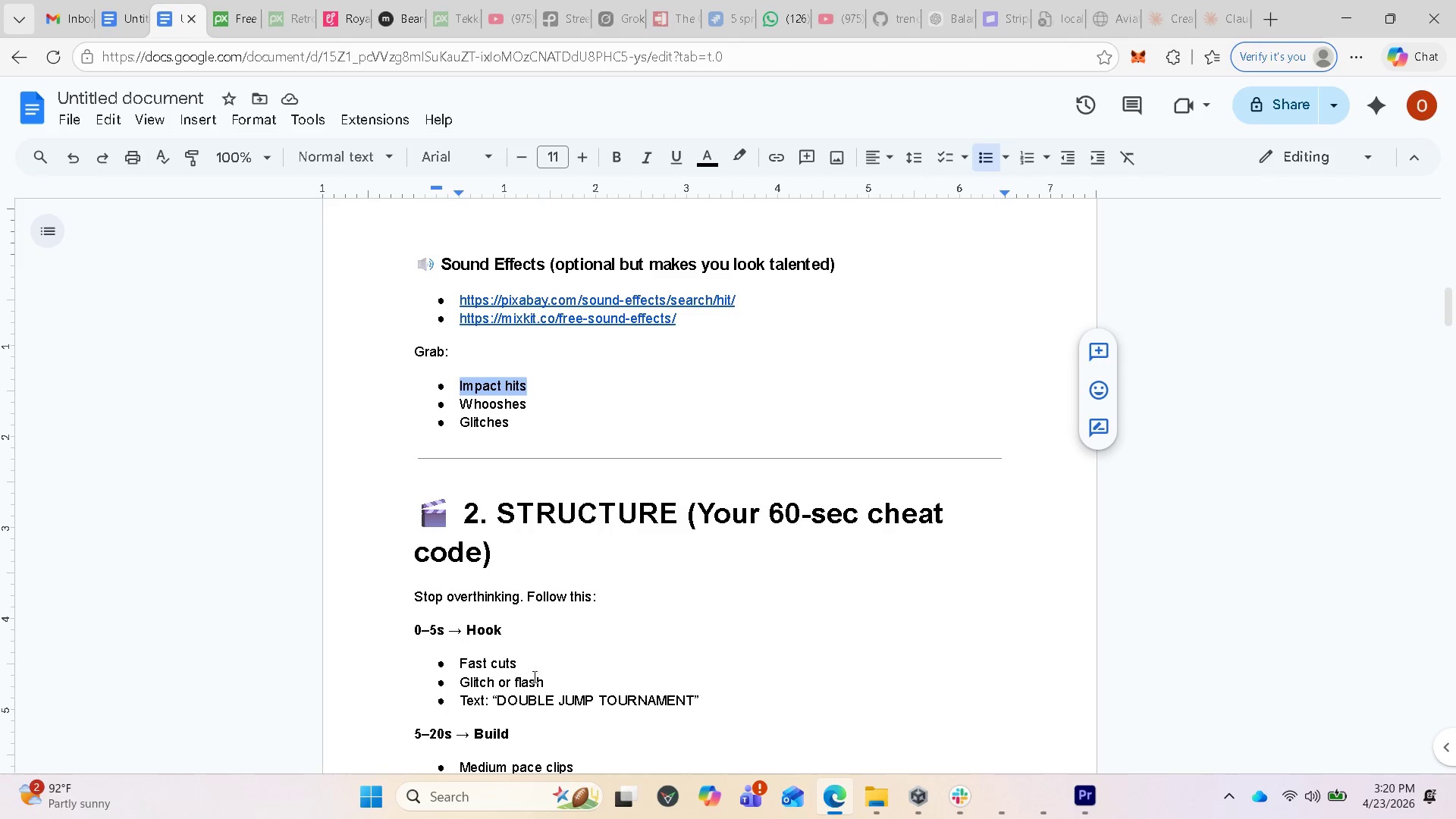 
left_click_drag(start_coordinate=[515, 682], to_coordinate=[547, 682])
 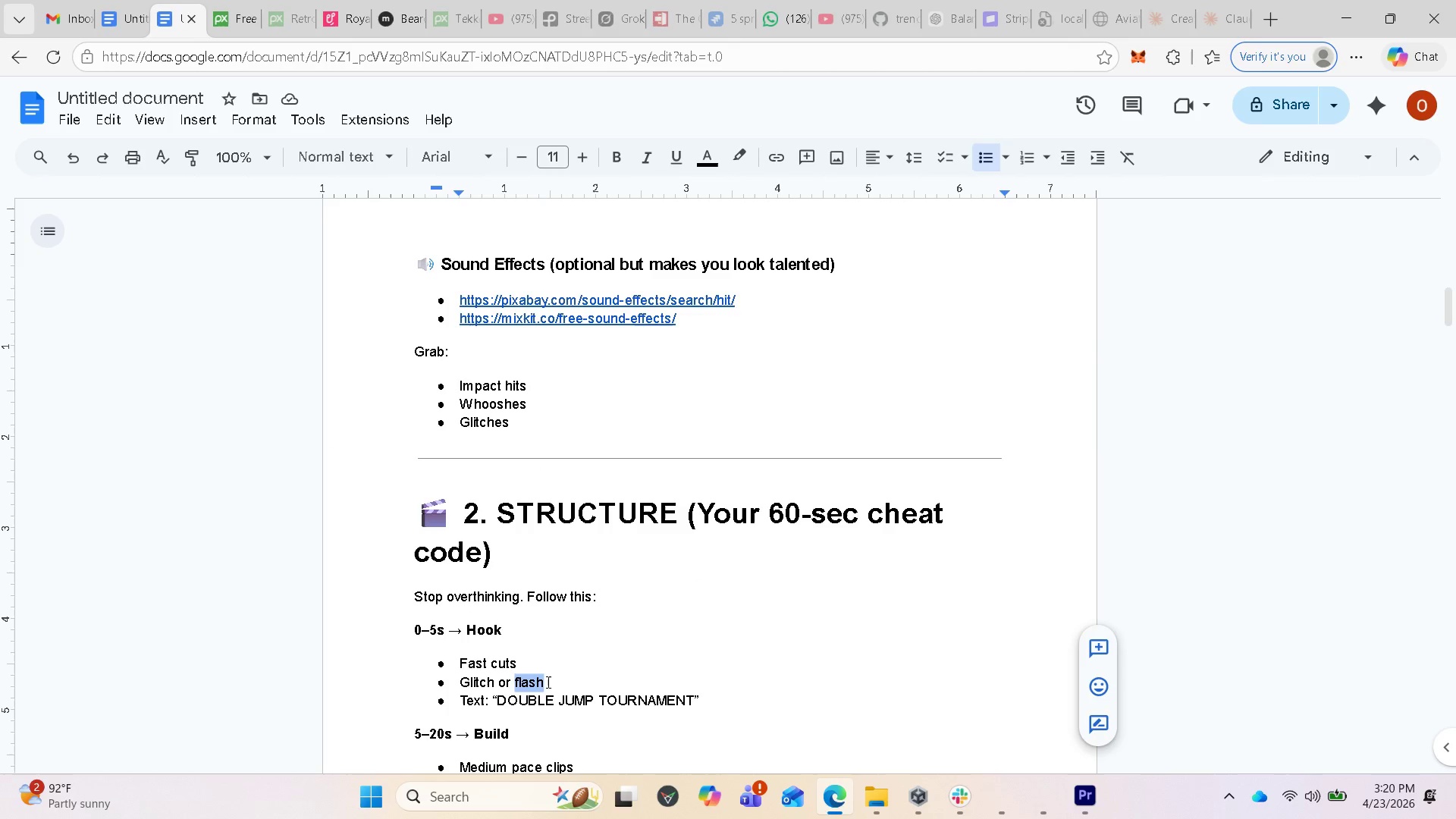 
key(Control+C)
 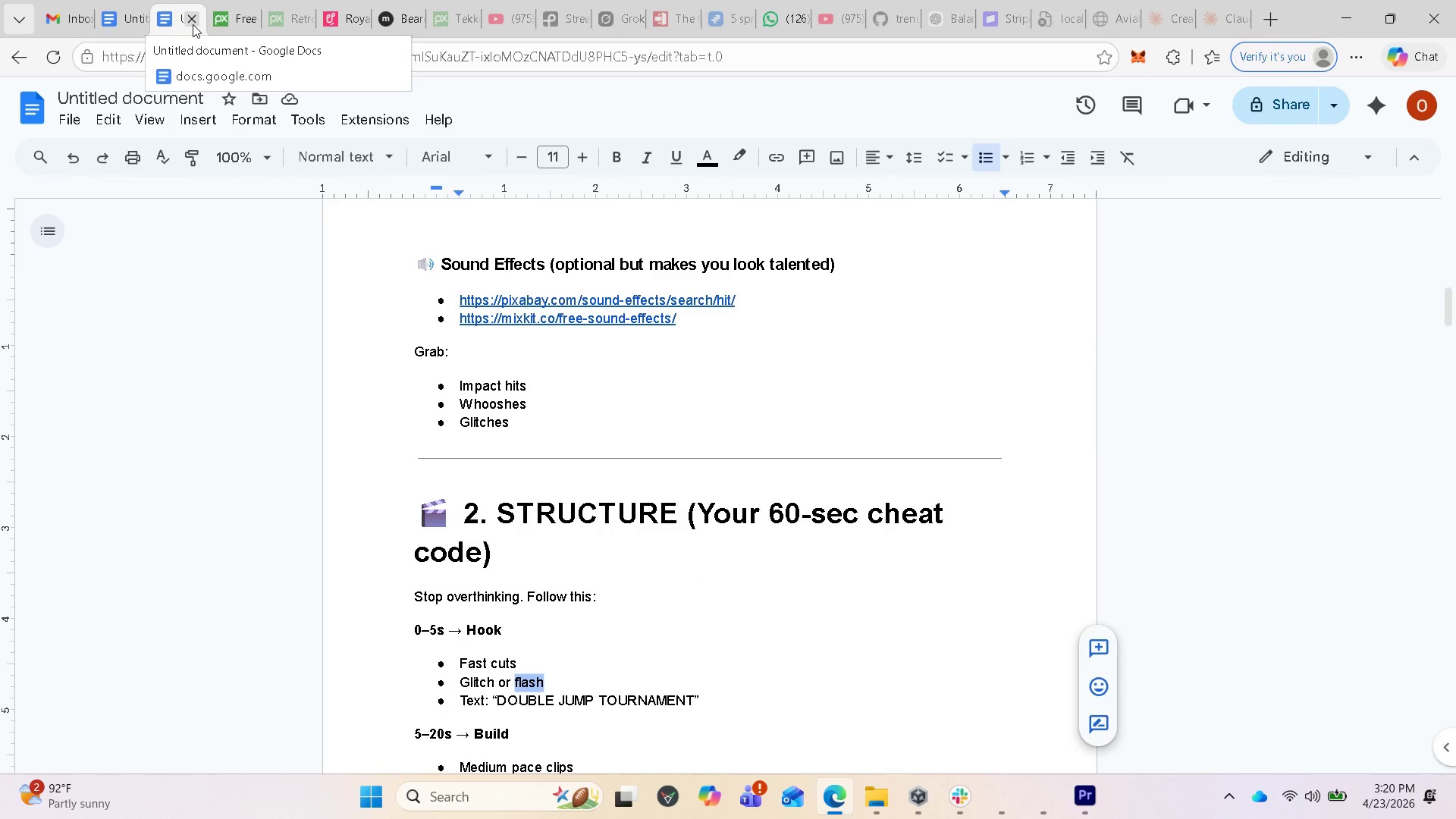 
left_click([242, 22])
 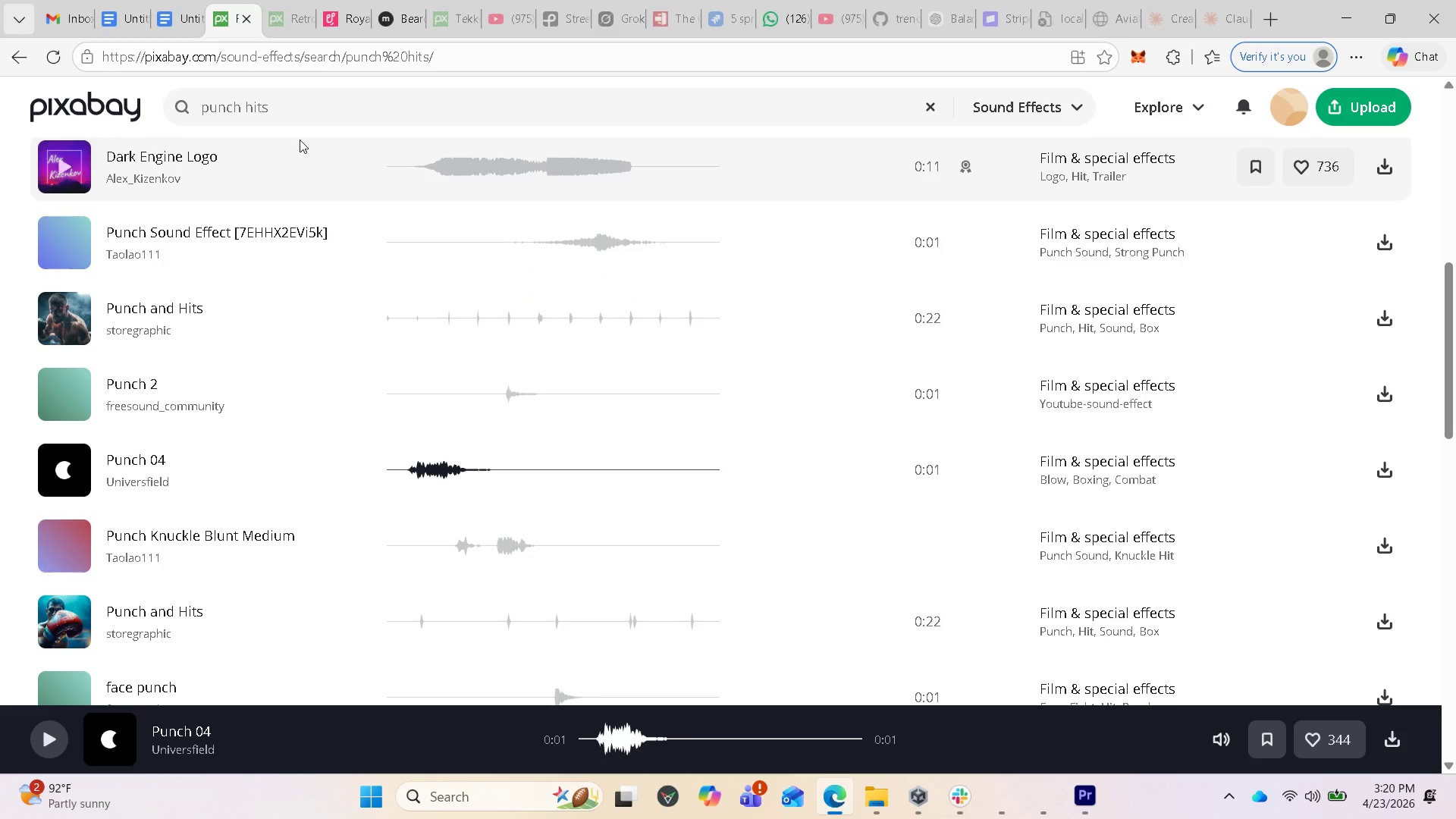 
left_click([243, 106])
 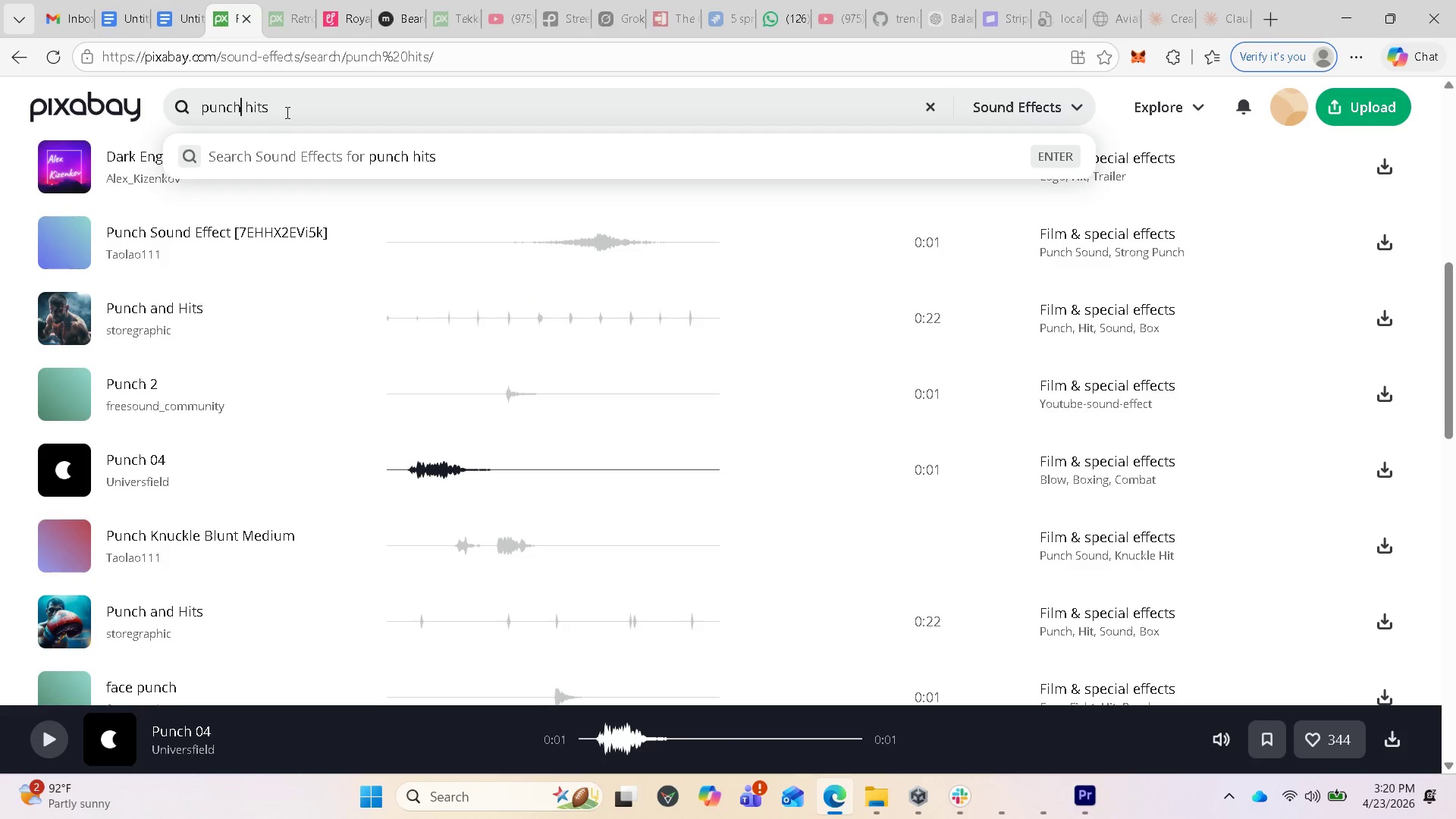 
left_click_drag(start_coordinate=[286, 111], to_coordinate=[202, 111])
 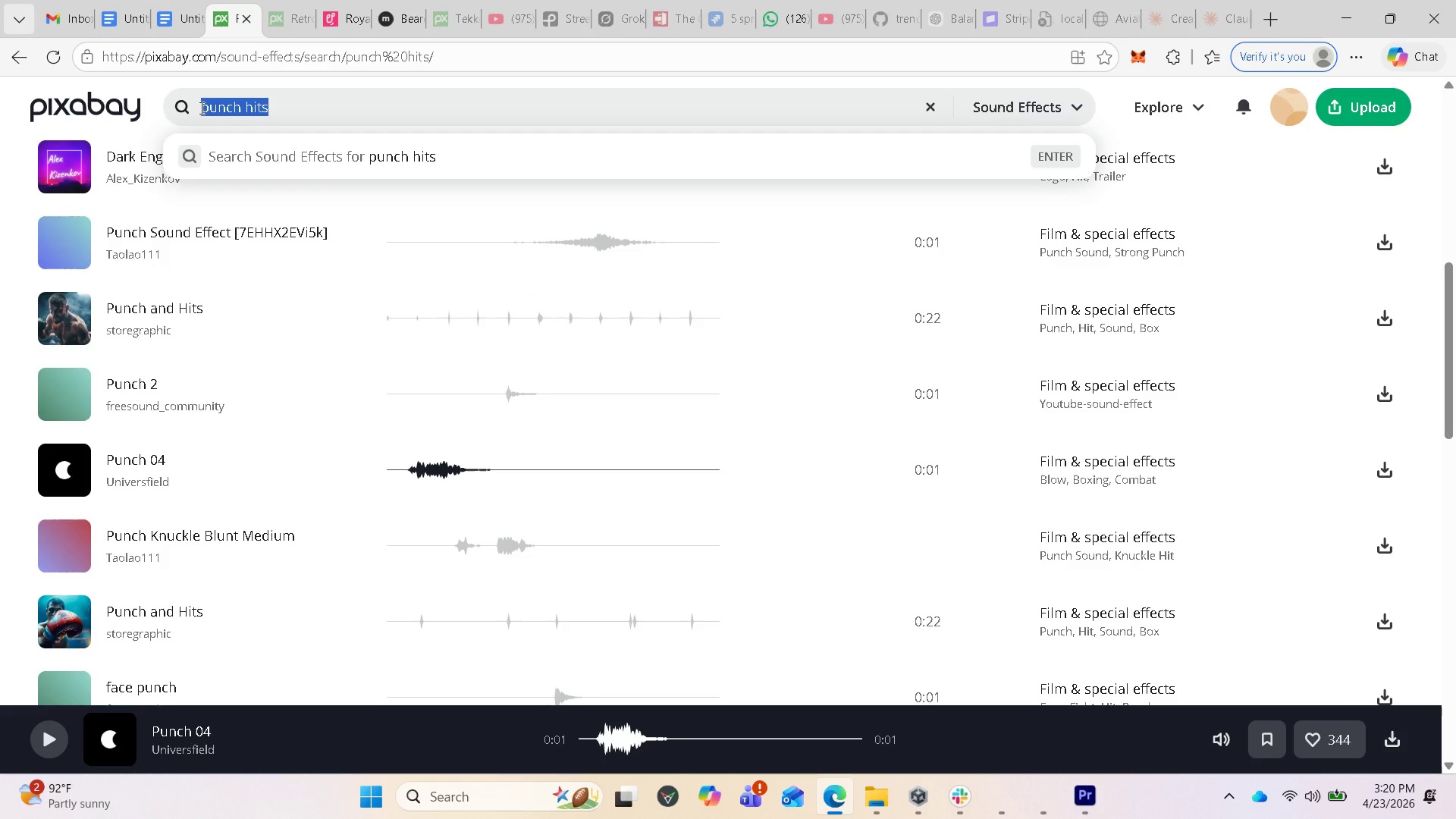 
key(Control+V)
 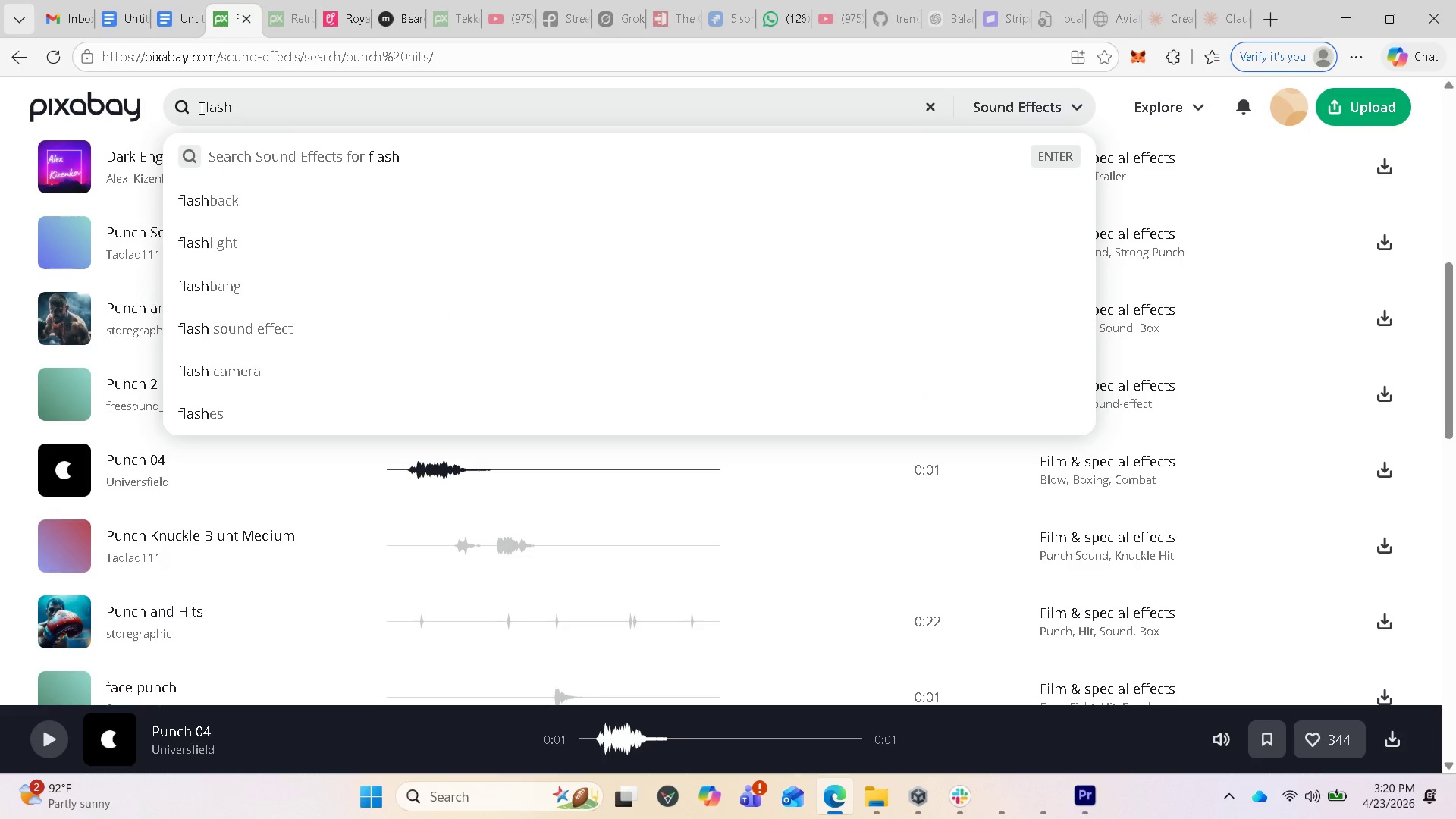 
key(Enter)
 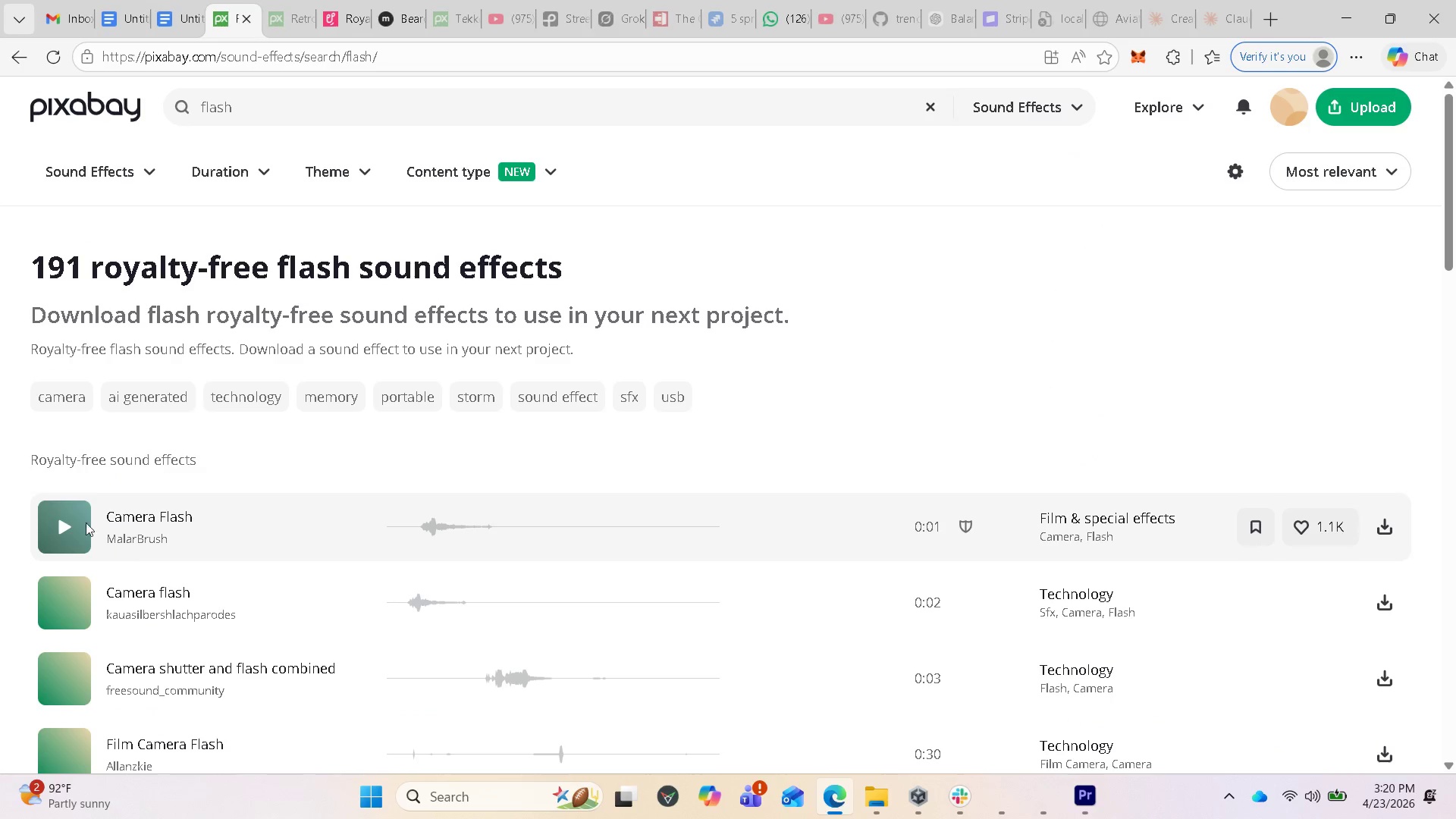 
left_click([64, 529])
 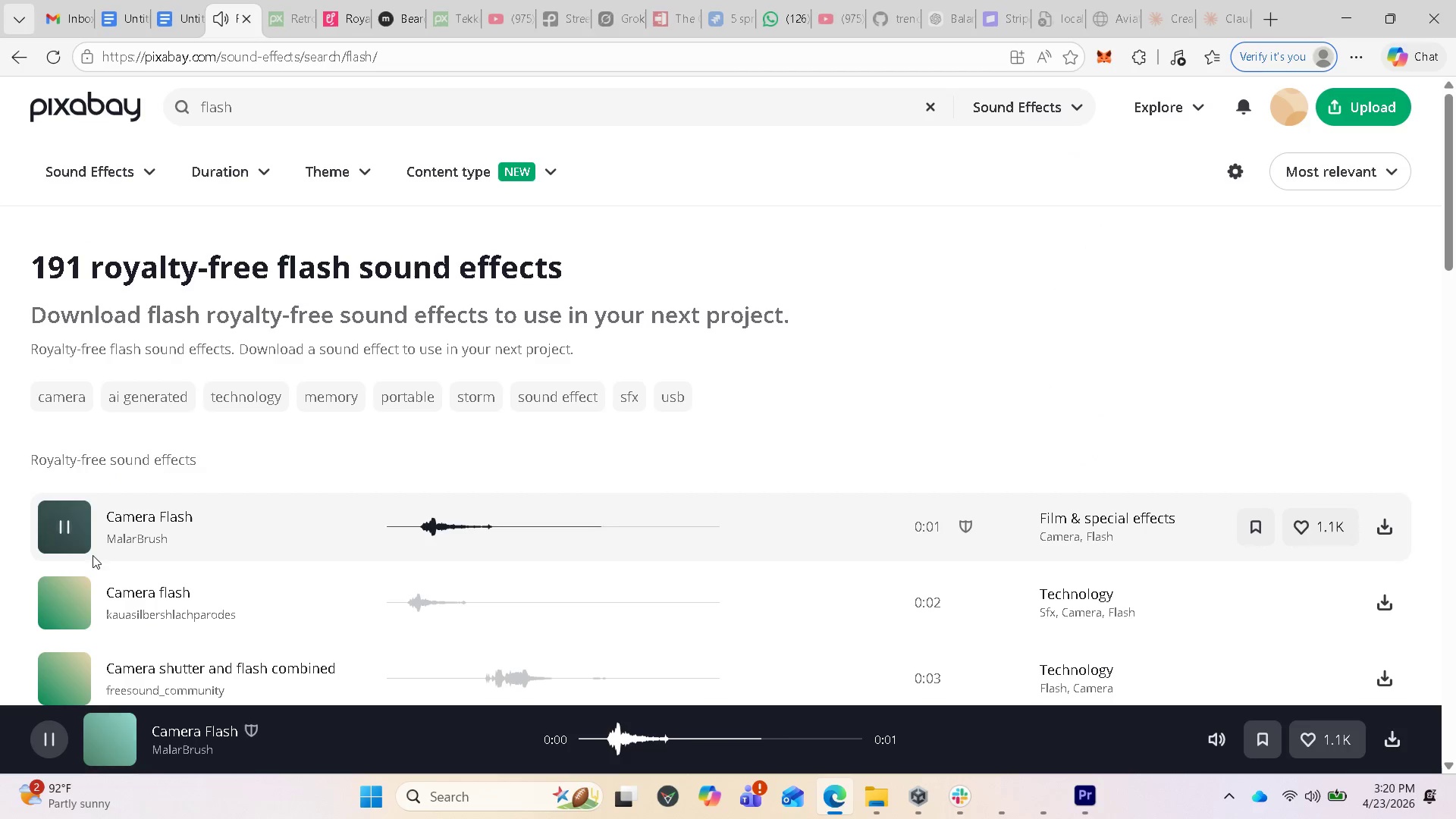 
left_click([56, 601])
 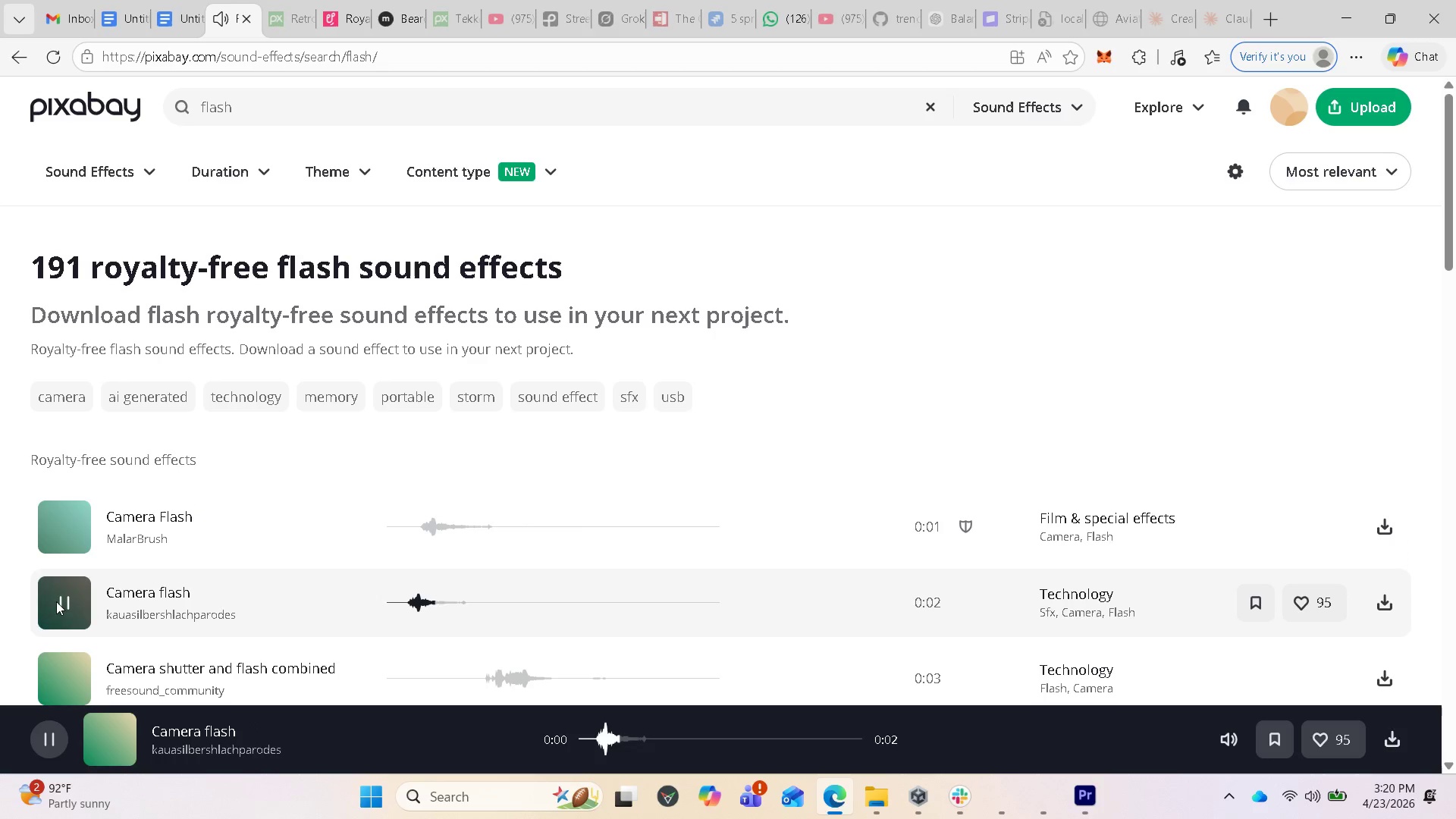 
scroll: coordinate [171, 604], scroll_direction: down, amount: 2.0
 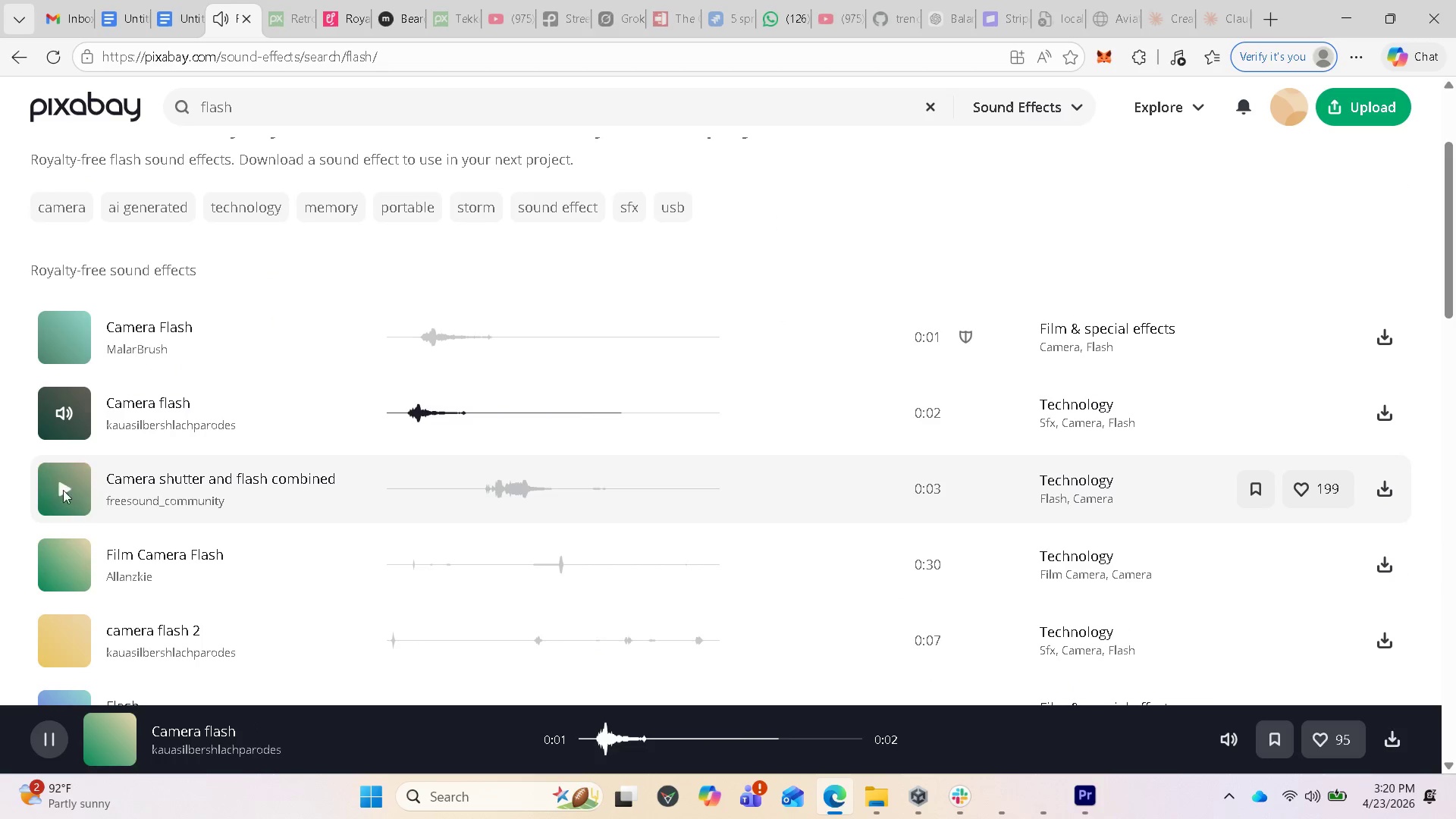 
left_click([60, 488])
 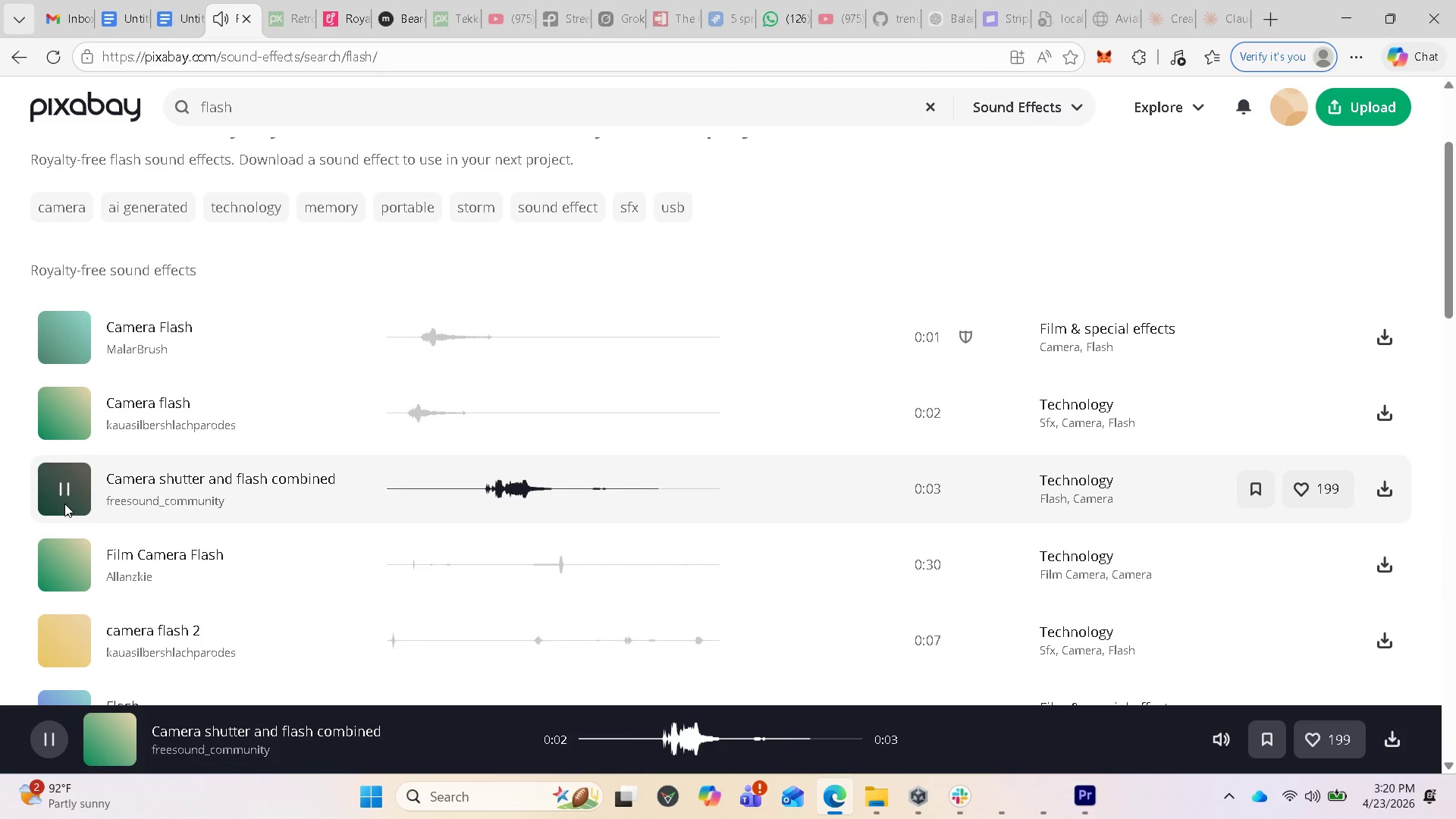 
left_click([64, 566])
 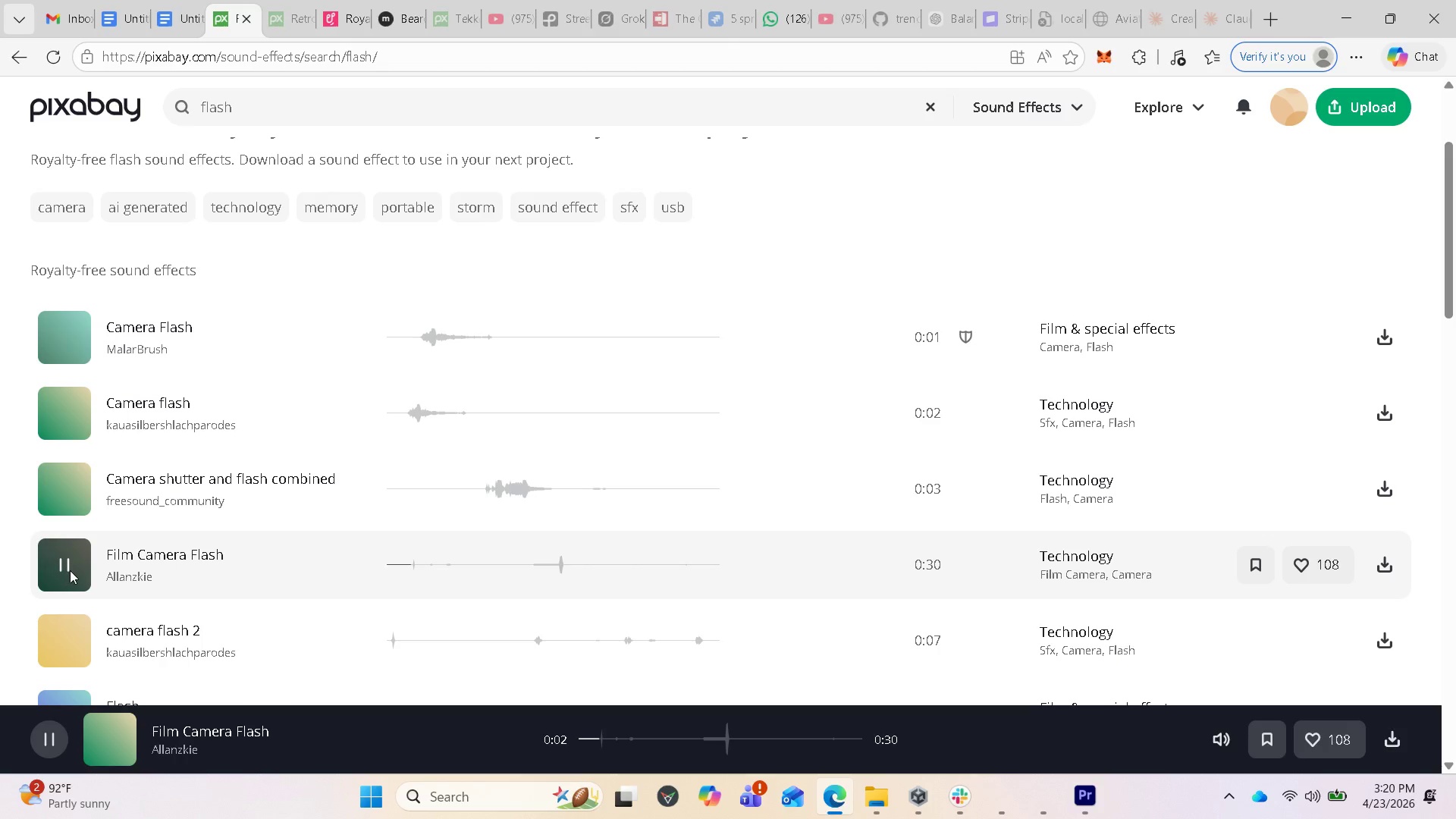 
left_click([67, 569])
 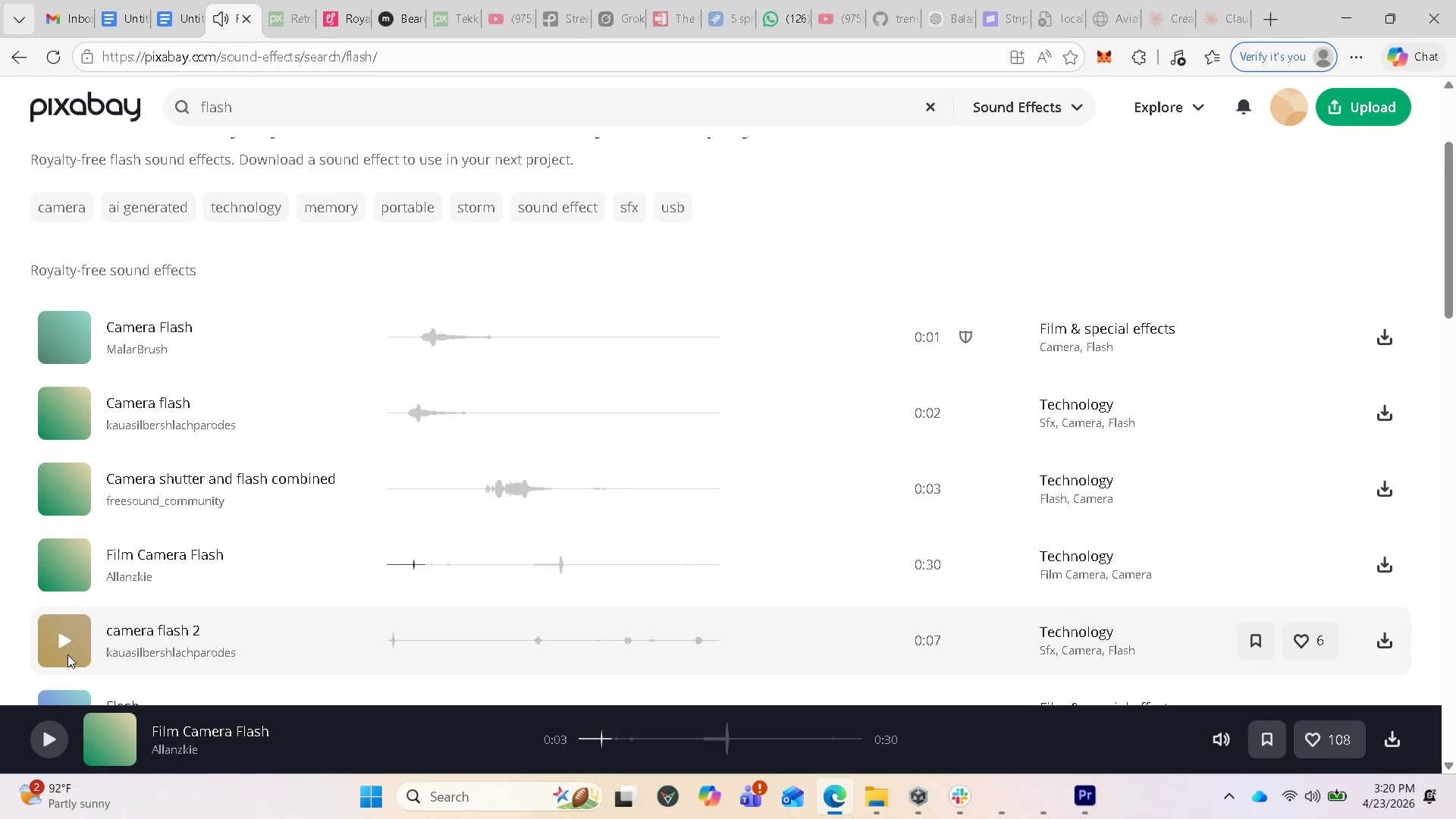 
left_click([62, 644])
 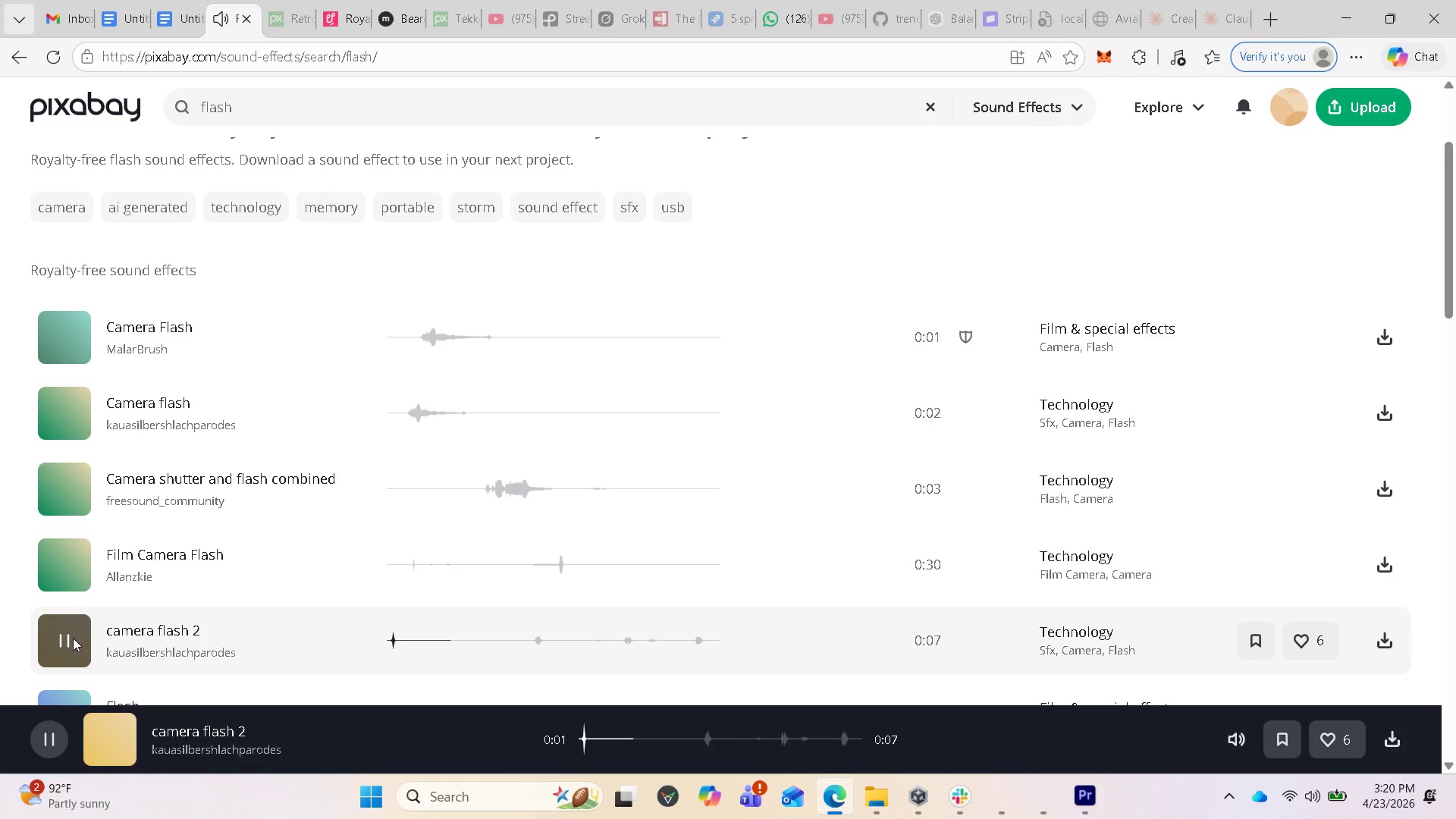 
left_click([65, 638])
 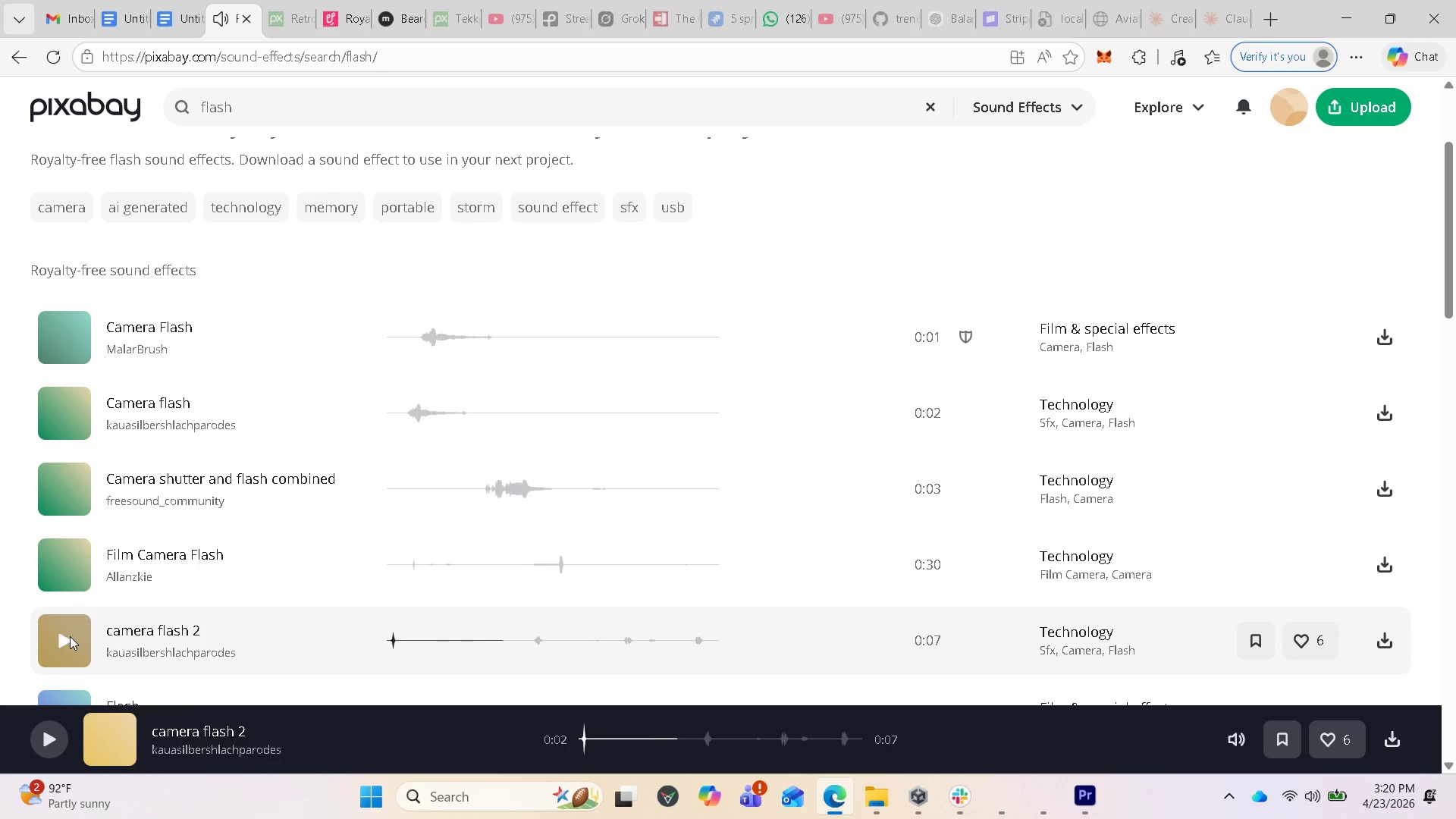 
scroll: coordinate [77, 634], scroll_direction: down, amount: 2.0
 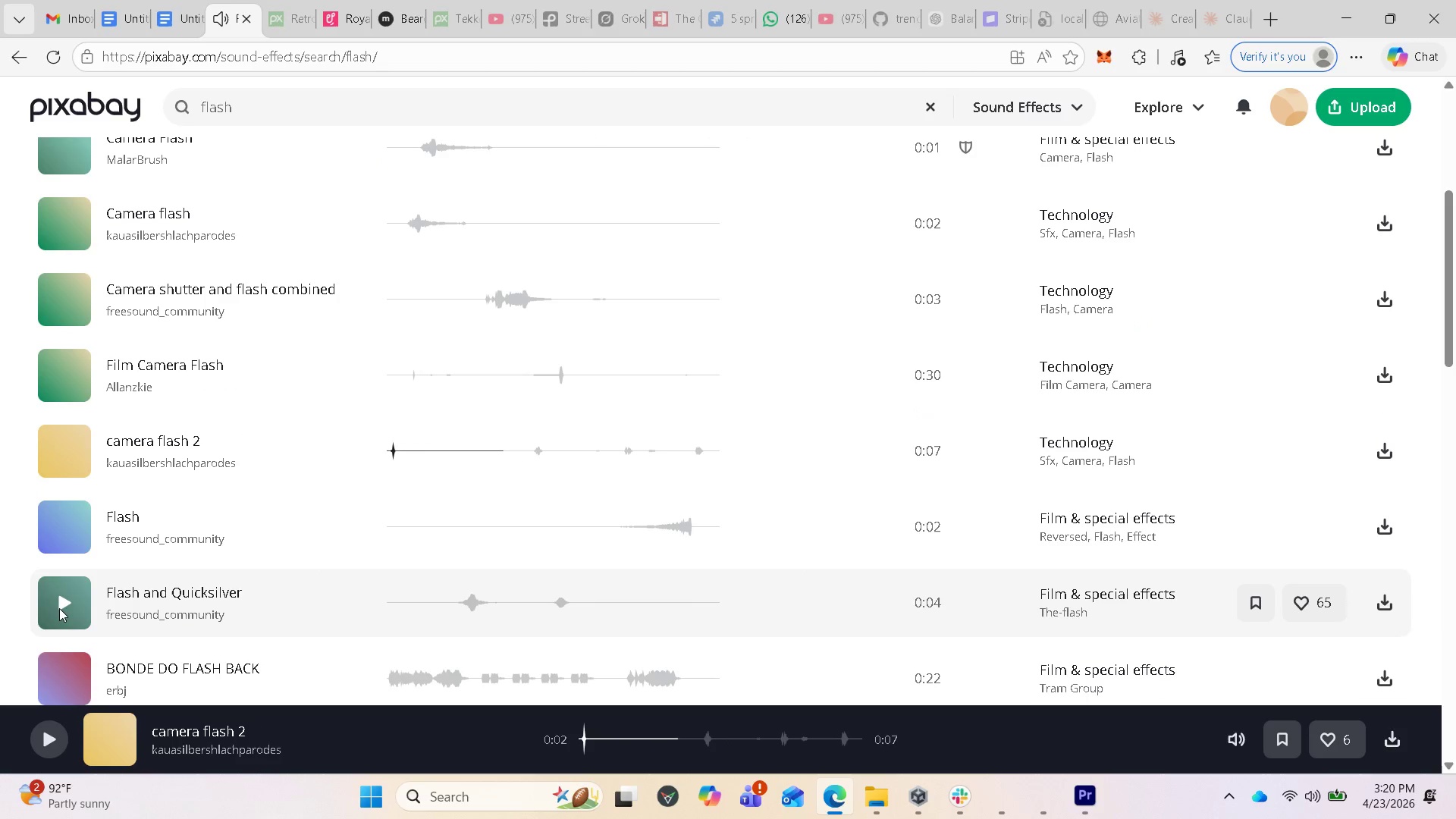 
left_click([59, 607])
 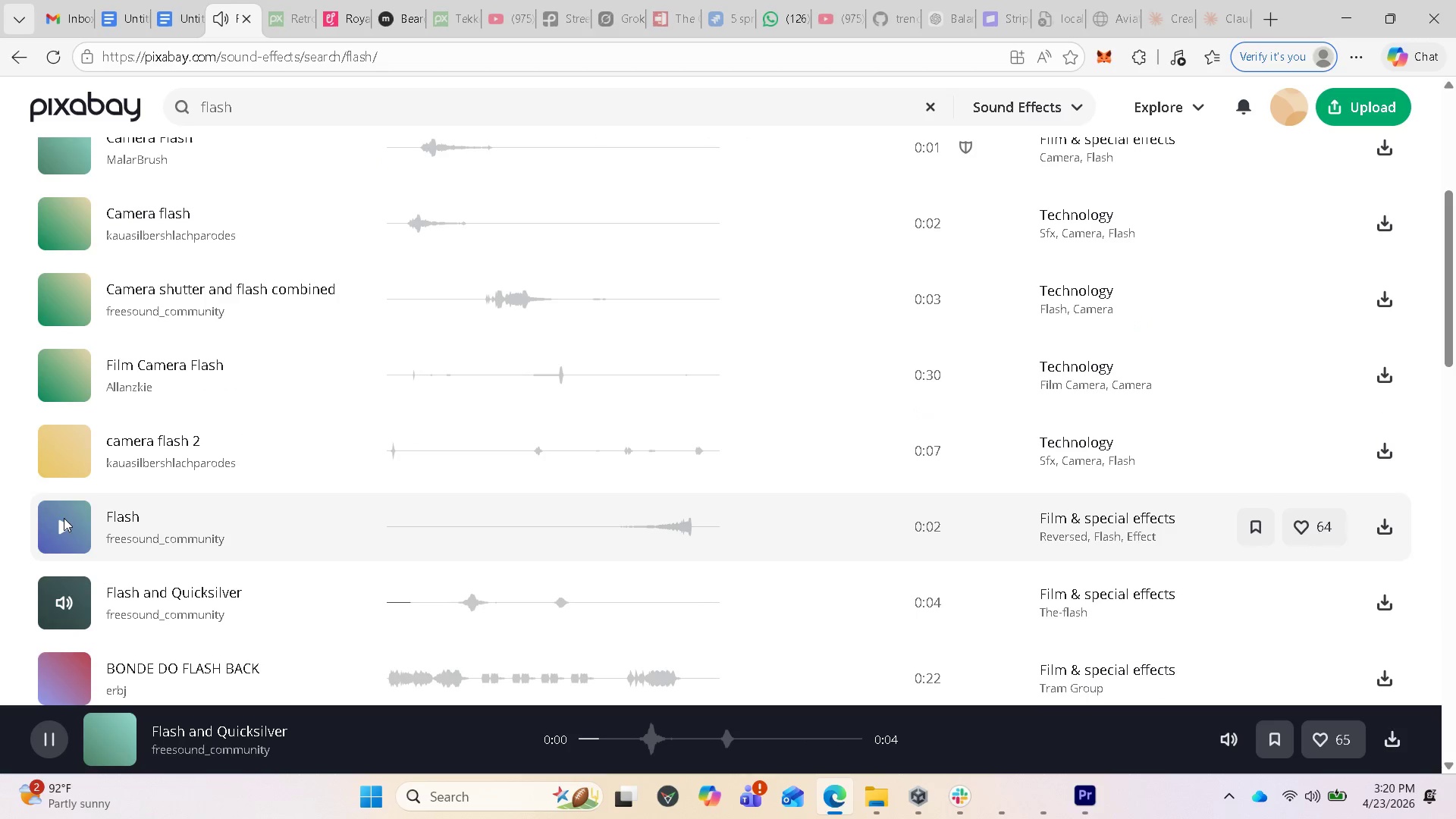 
left_click([55, 526])
 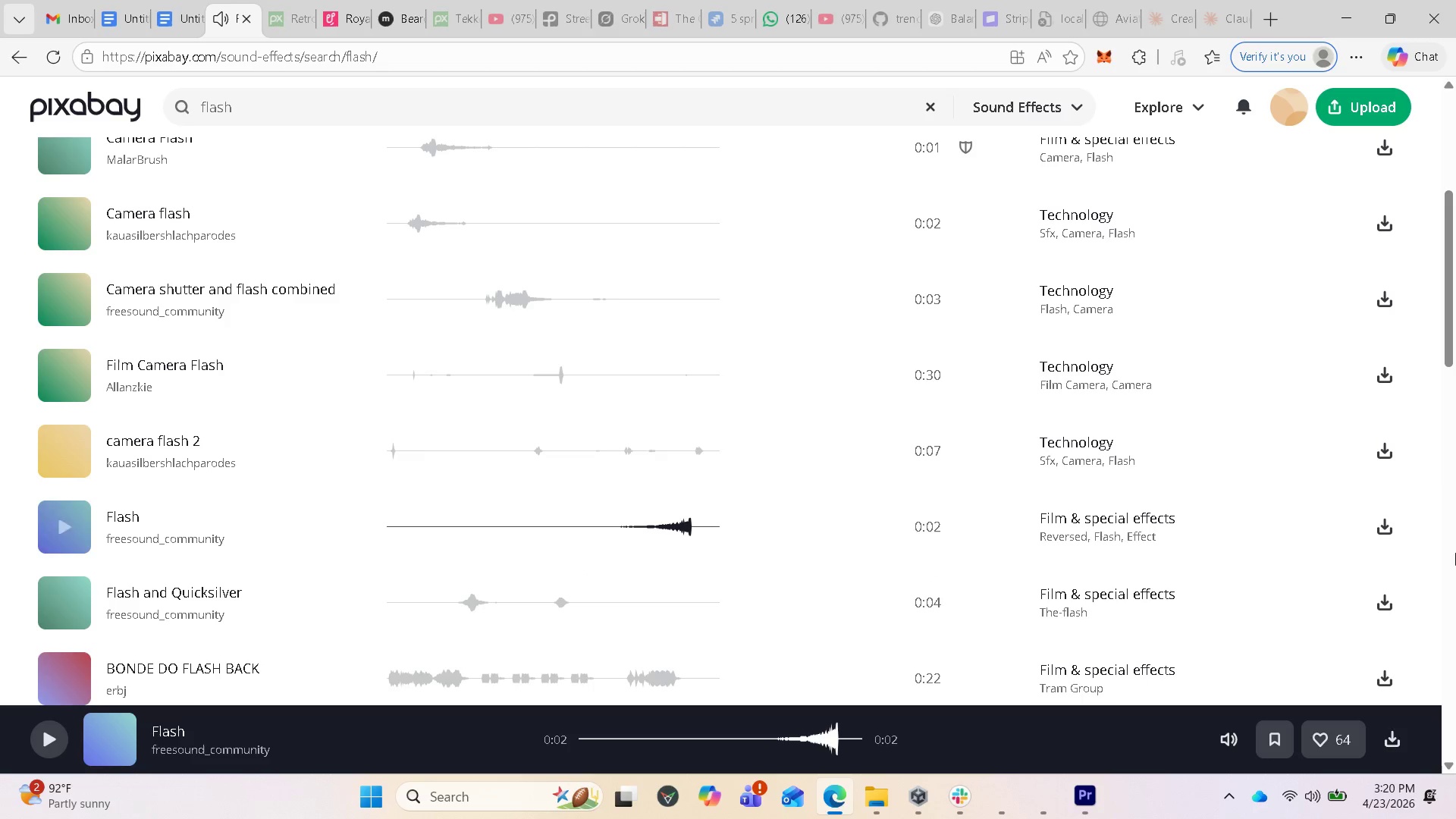 
wait(6.14)
 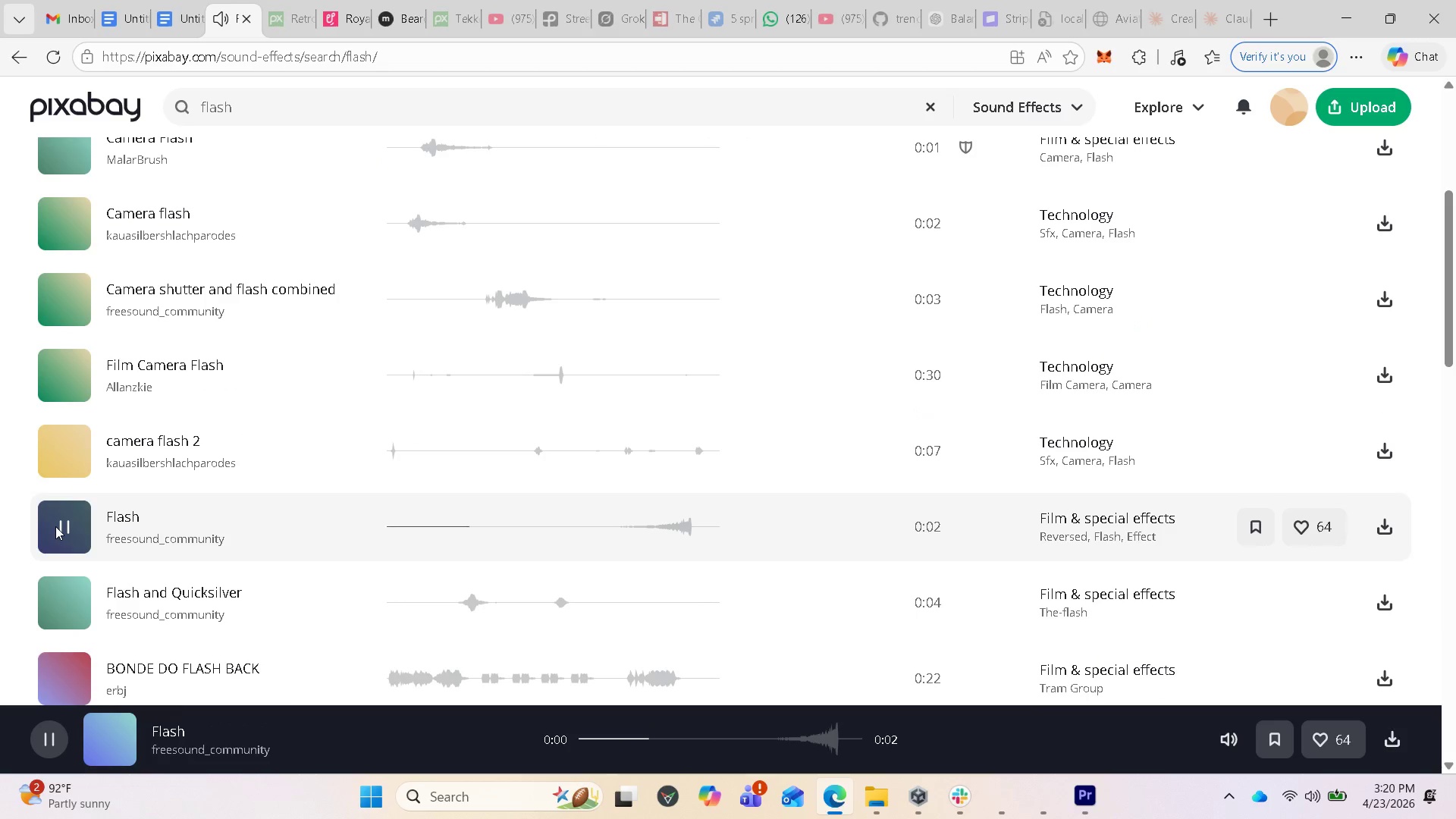 
left_click([1387, 526])
 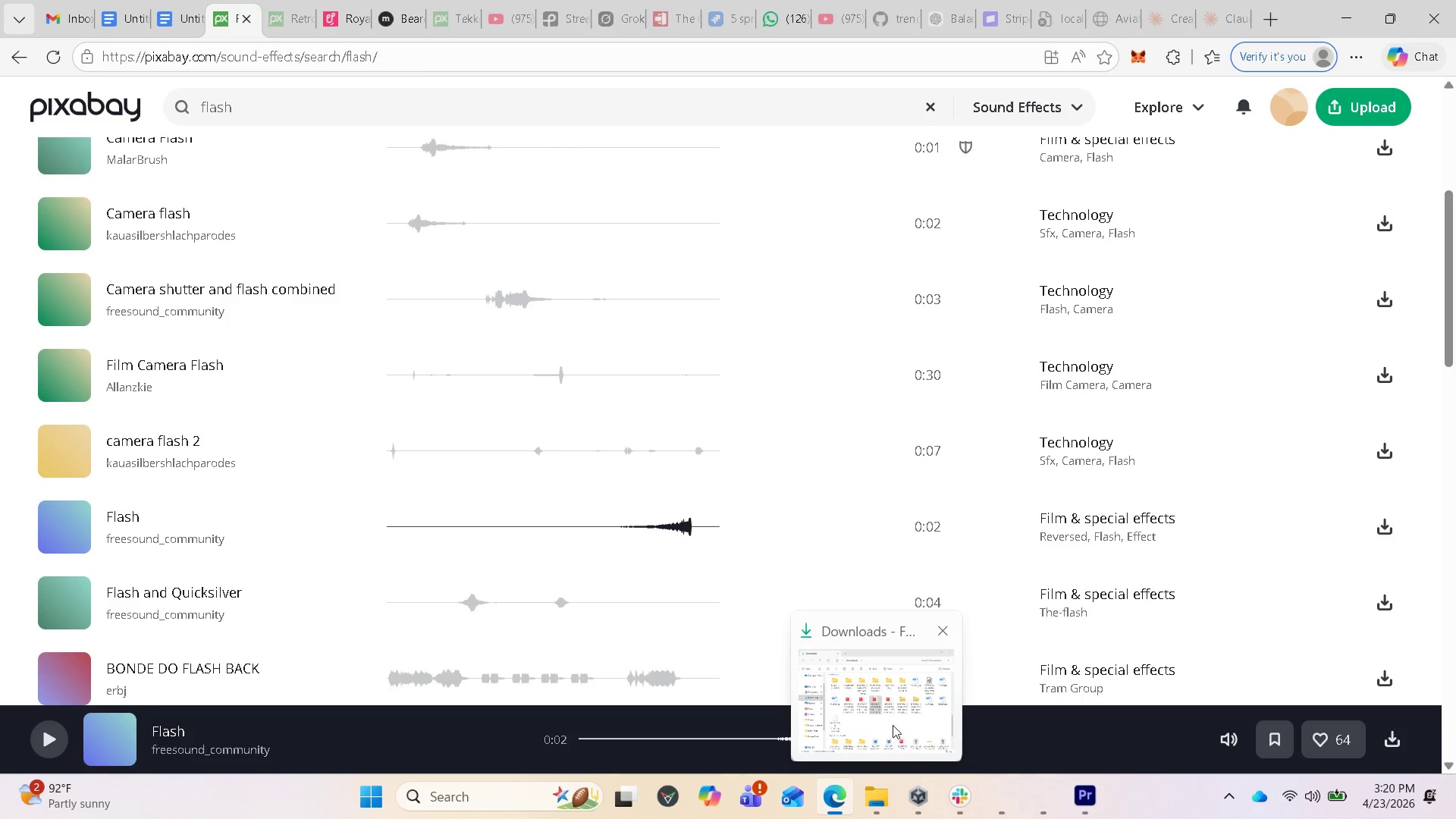 
wait(7.75)
 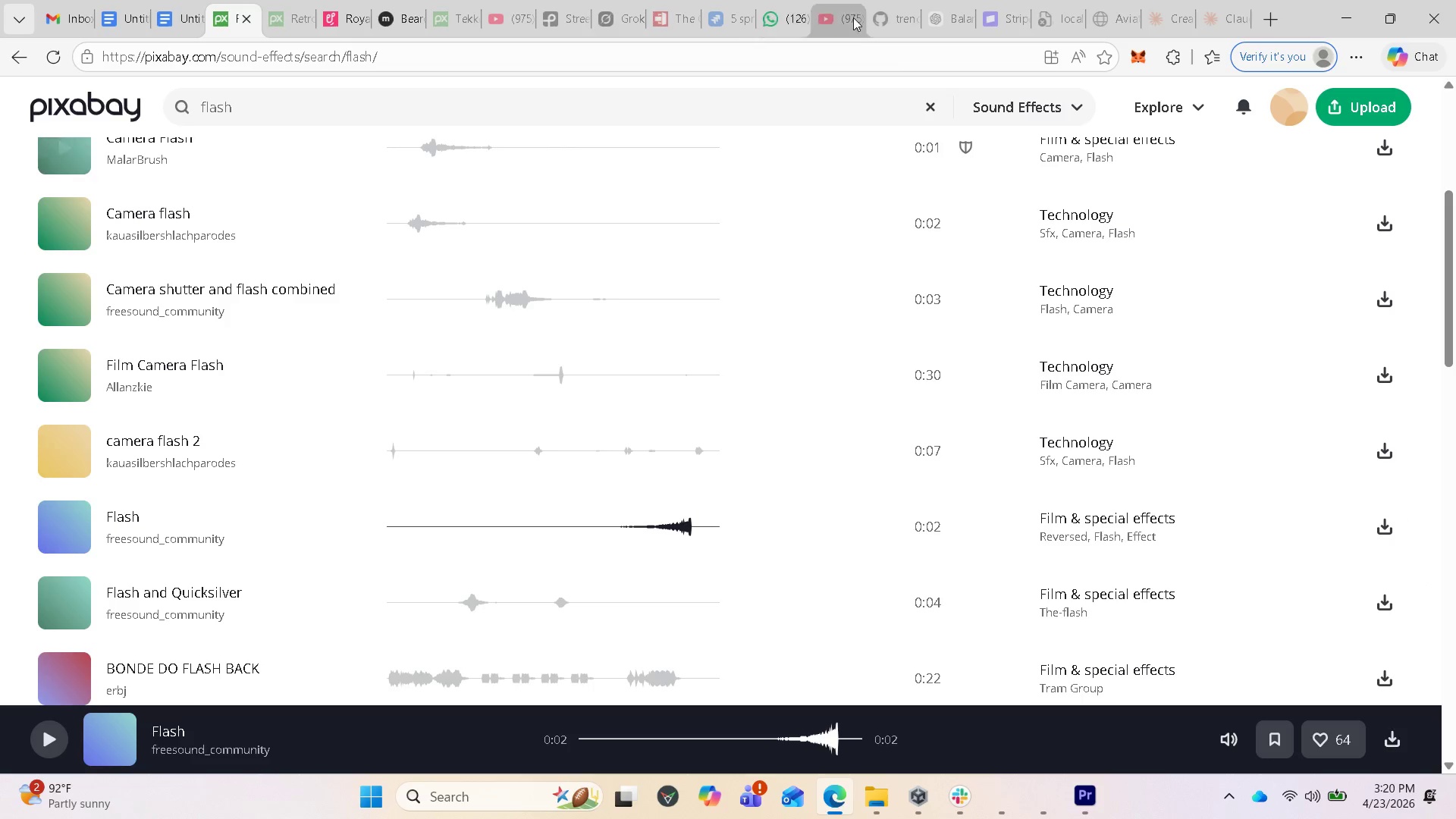 
left_click([1080, 794])
 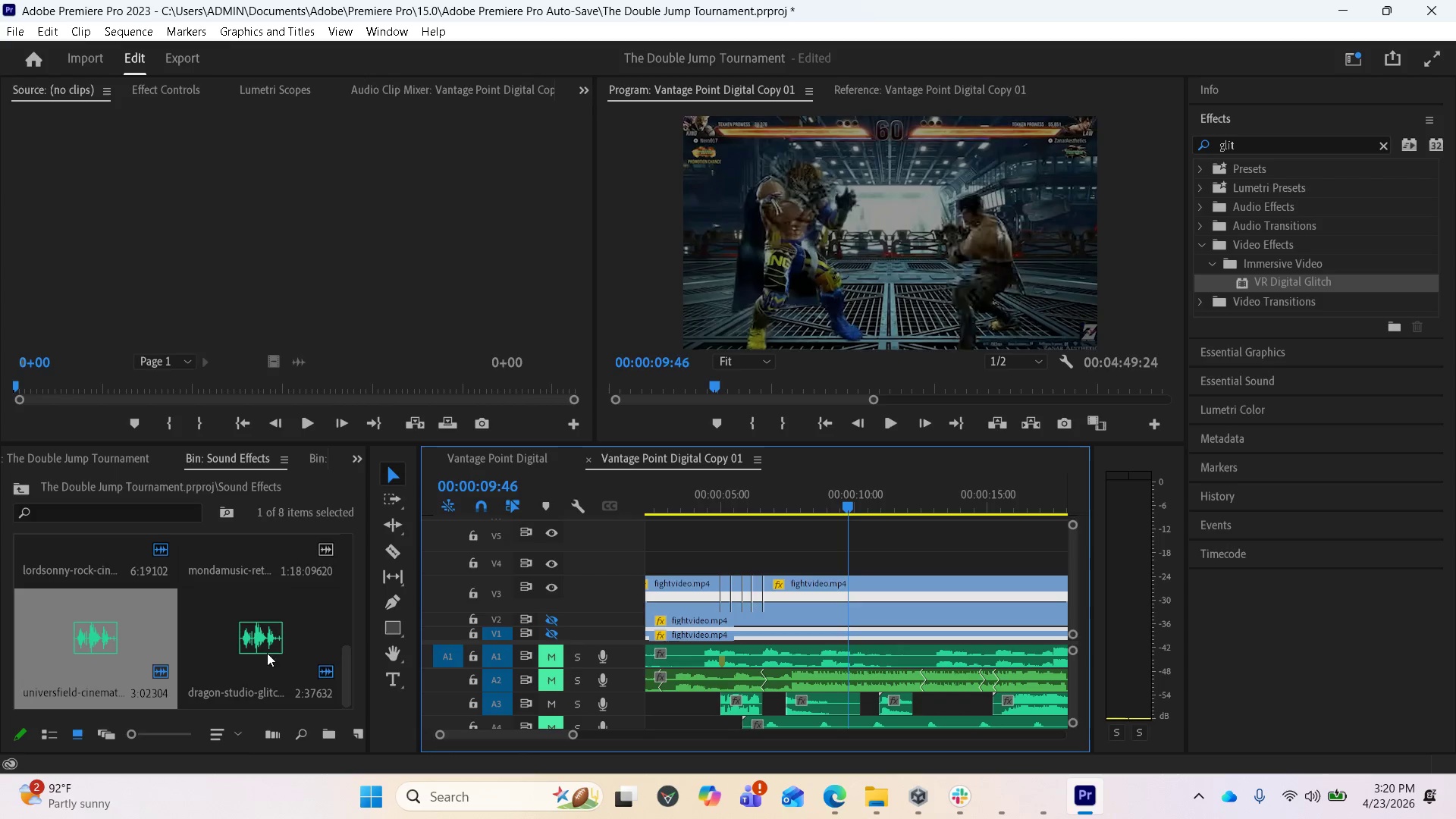 
scroll: coordinate [177, 592], scroll_direction: up, amount: 7.0
 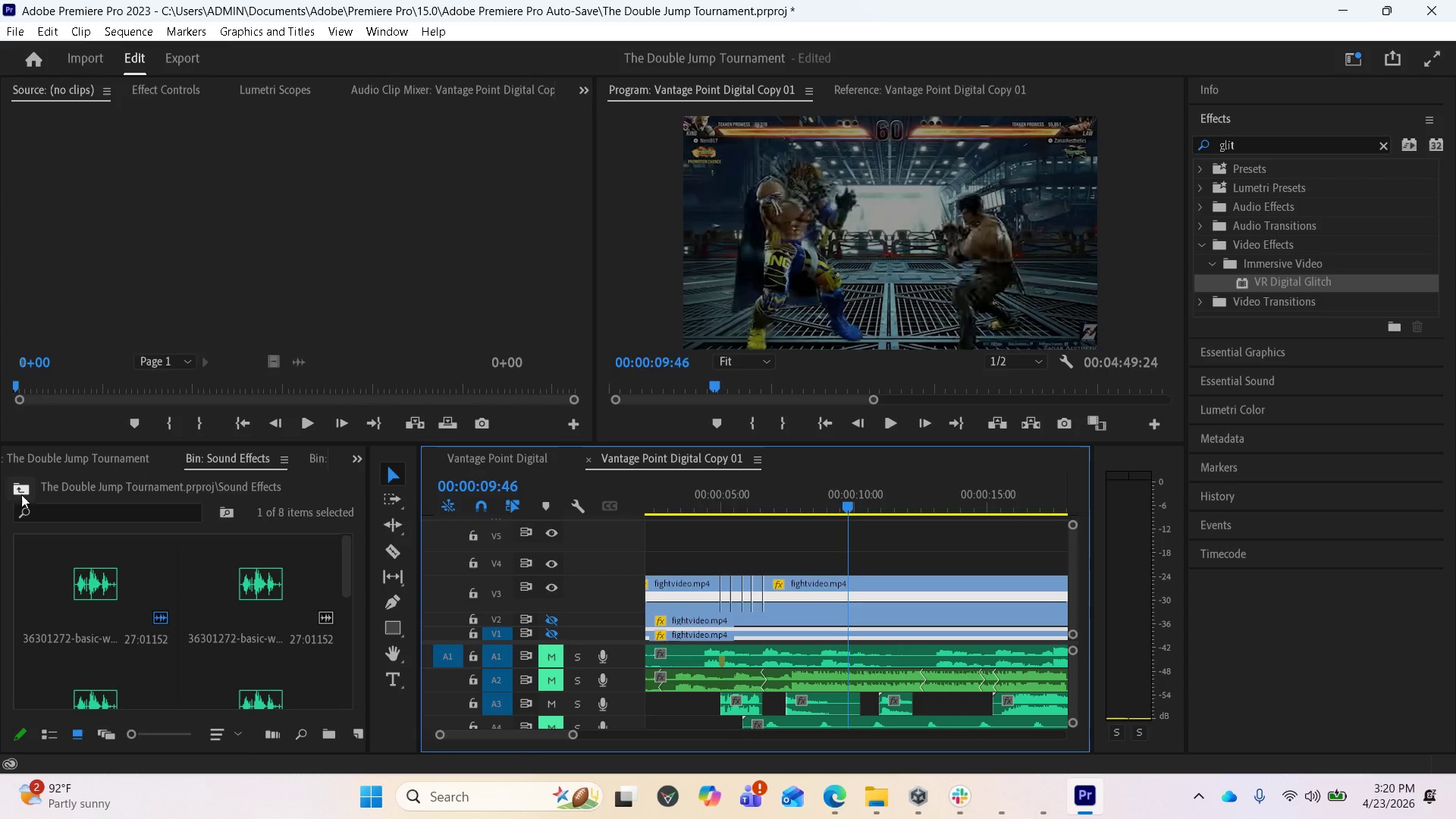 
left_click([15, 489])
 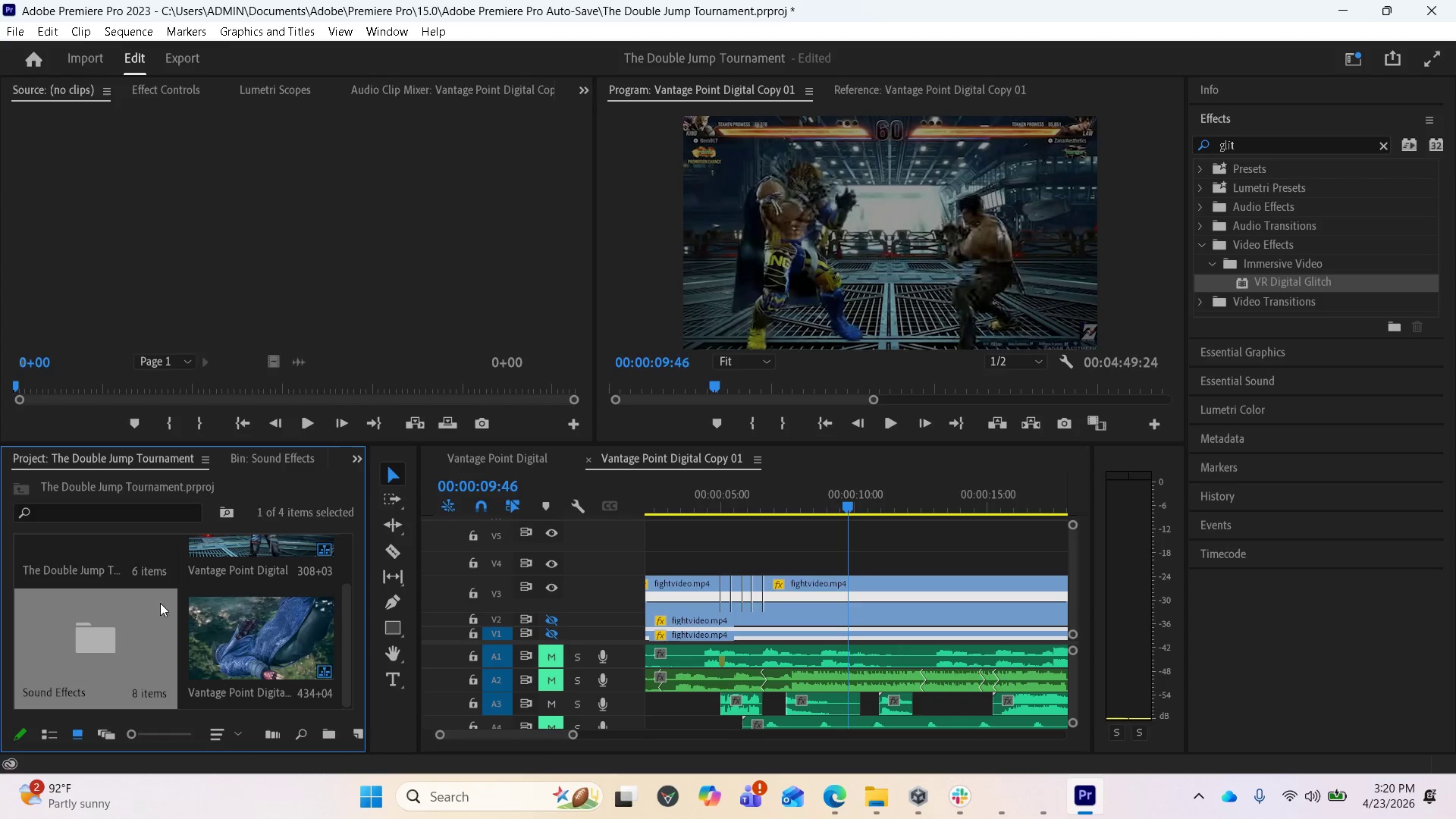 
scroll: coordinate [177, 615], scroll_direction: down, amount: 5.0
 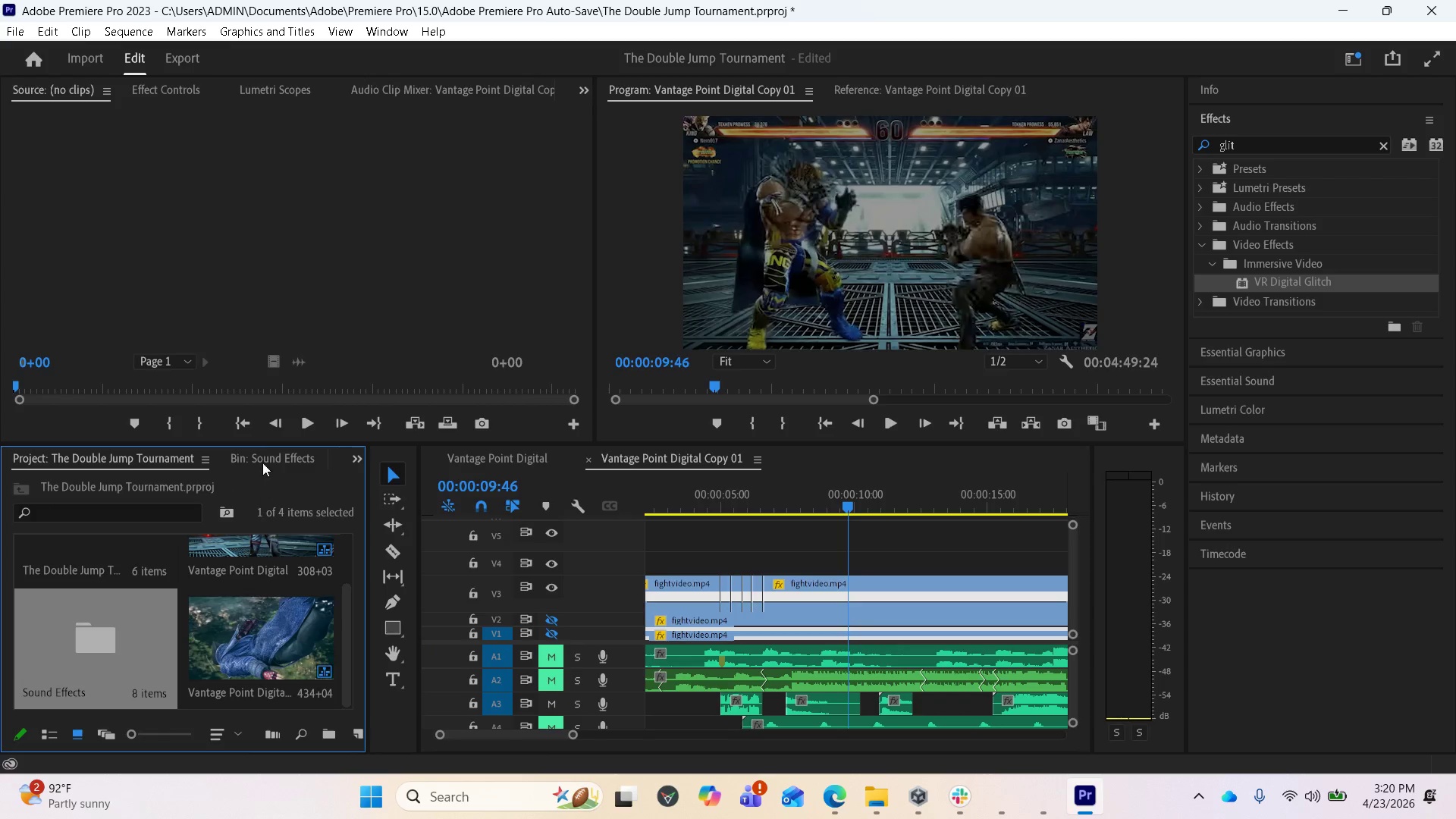 
left_click_drag(start_coordinate=[266, 441], to_coordinate=[281, 328])
 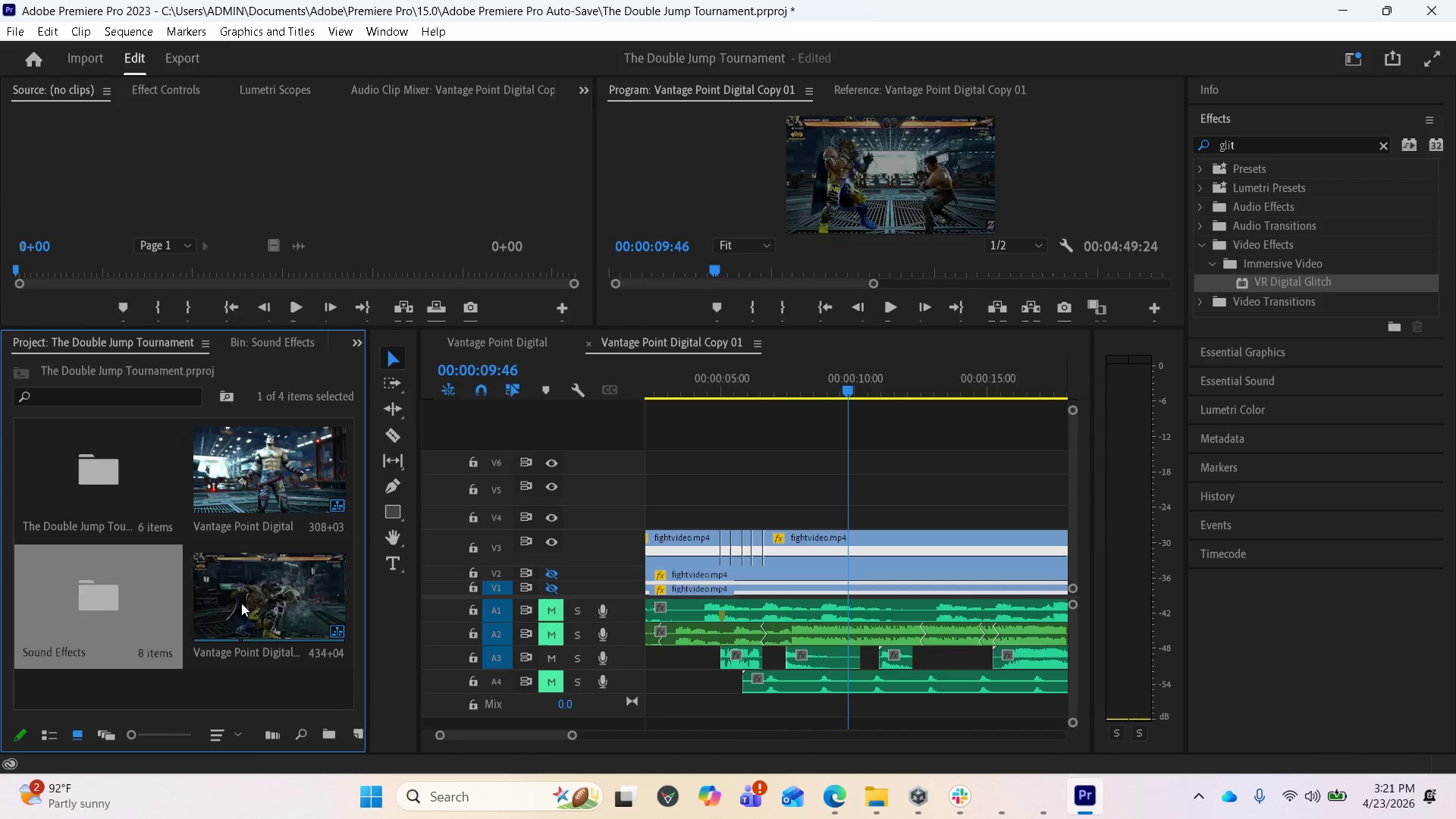 
left_click([249, 603])
 